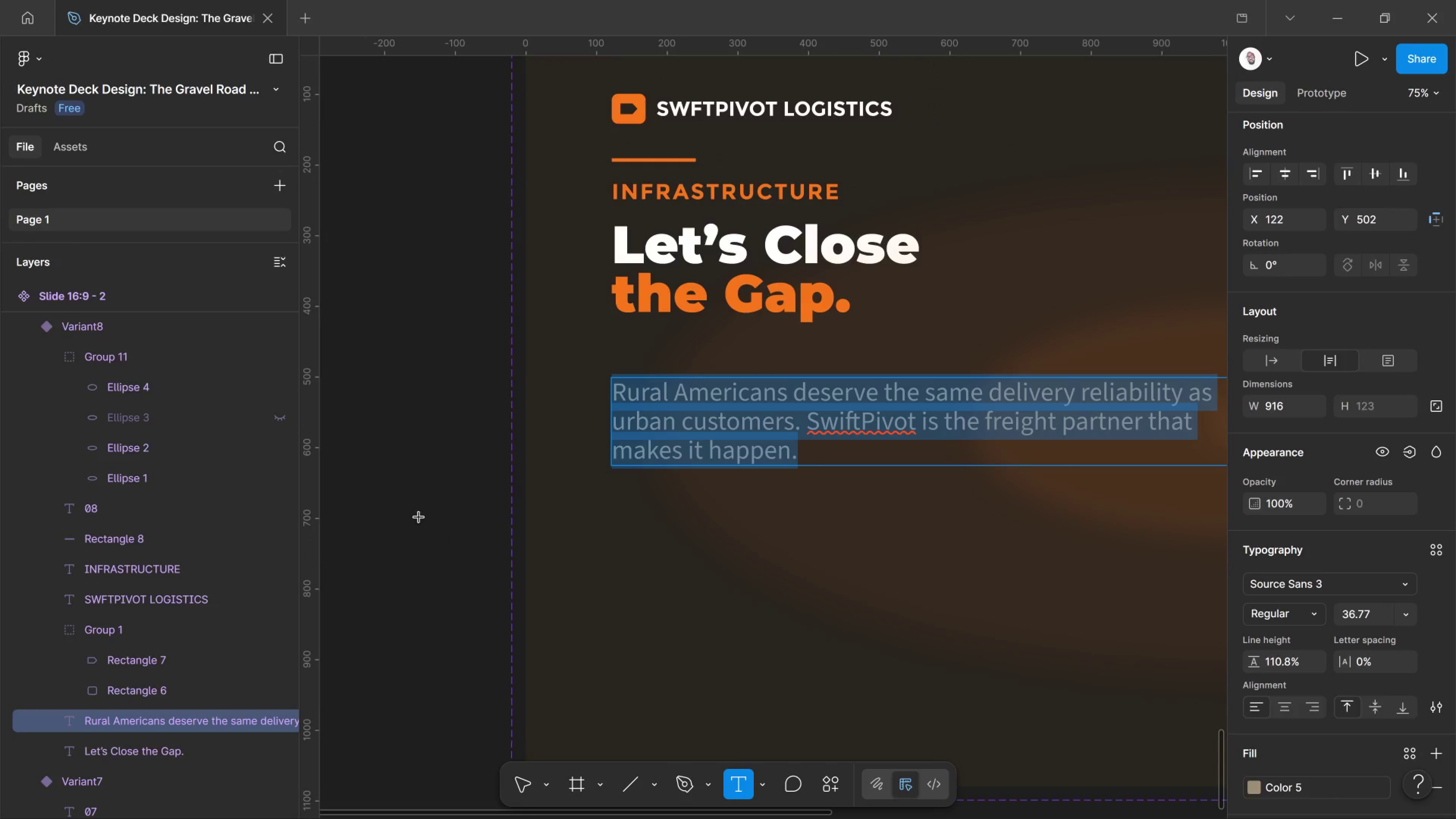 
left_click([466, 302])
 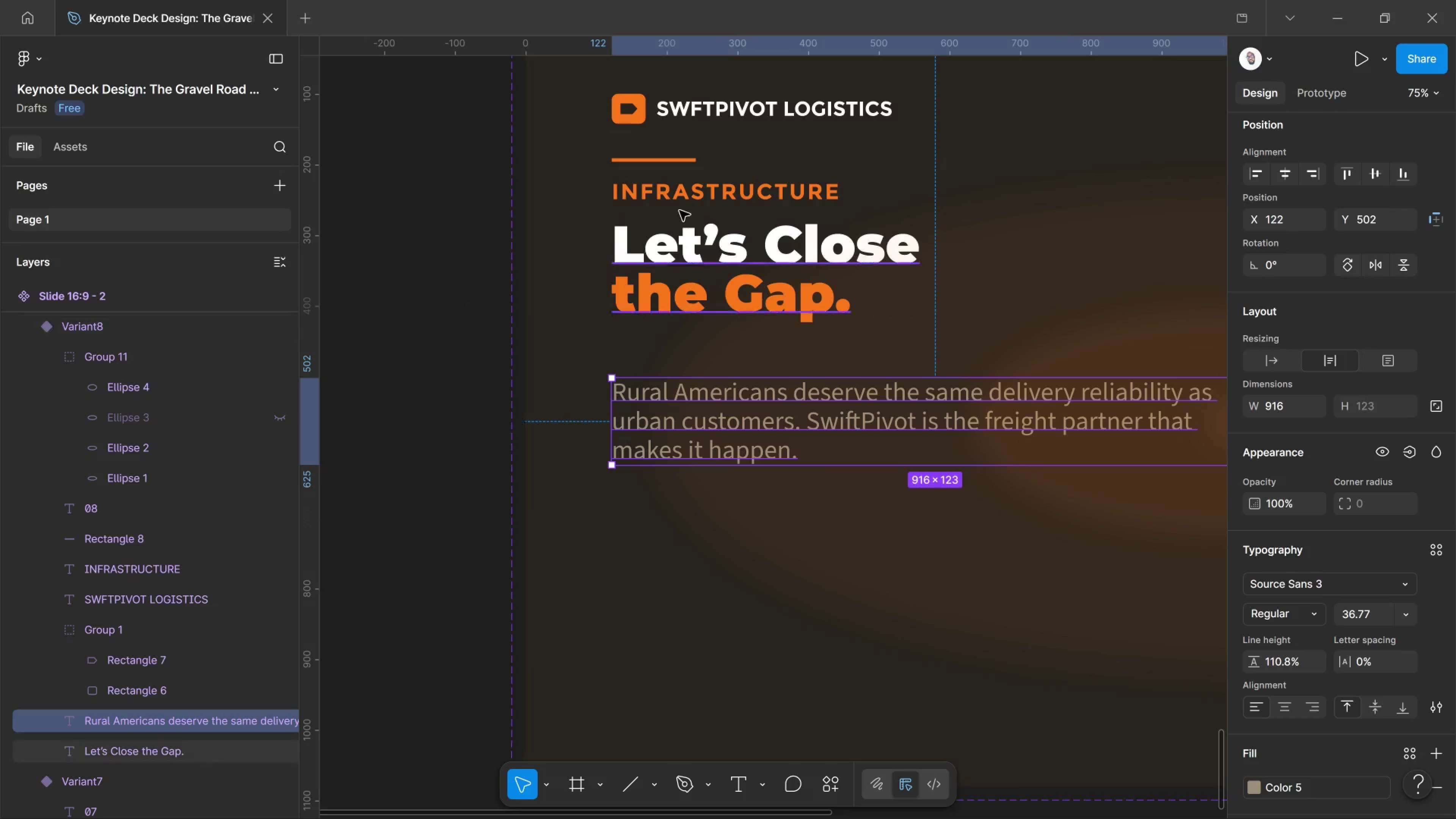 
hold_key(key=ControlLeft, duration=0.81)
left_click([703, 190])
 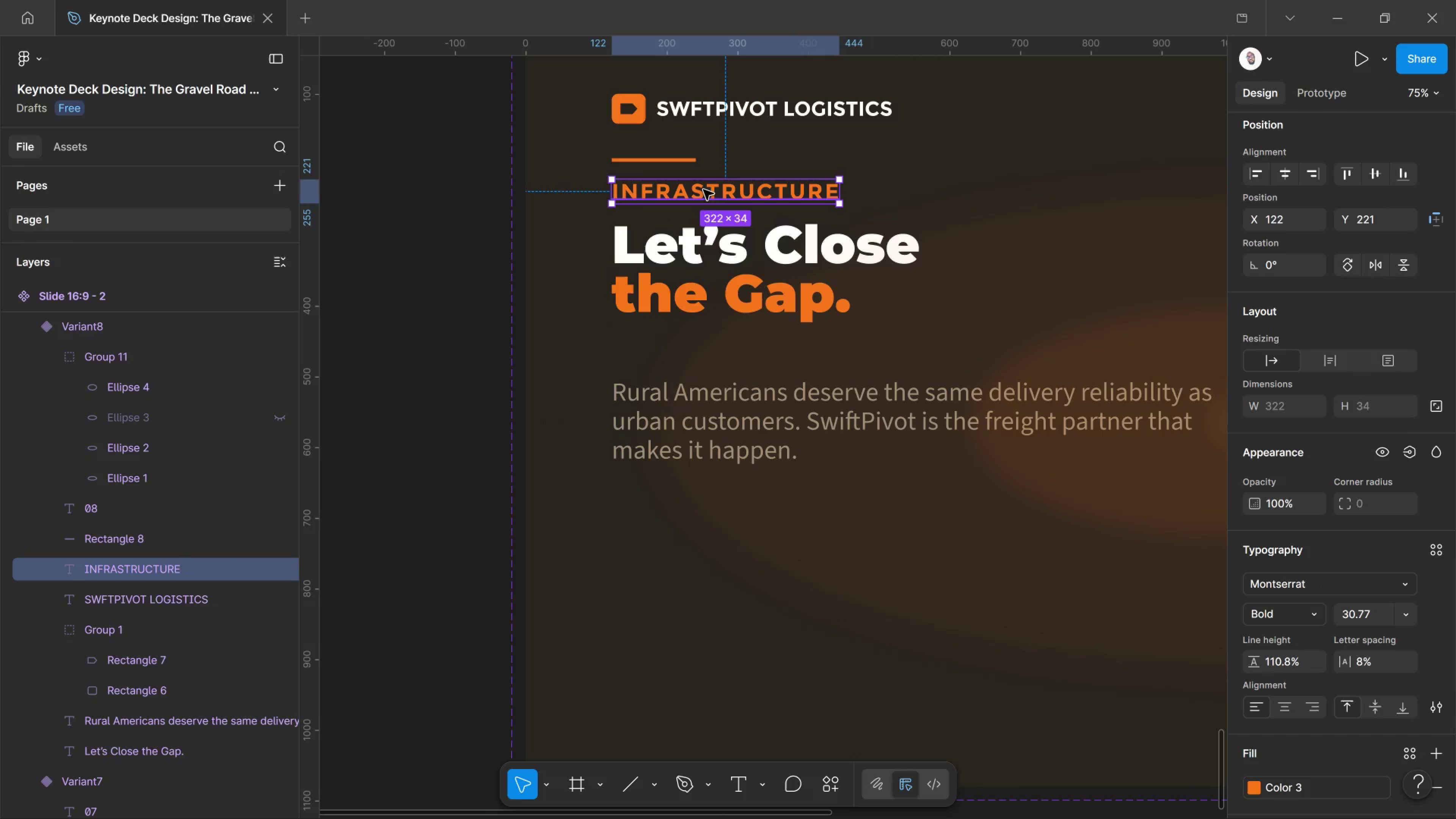 
left_click_drag(start_coordinate=[703, 190], to_coordinate=[731, 533])
 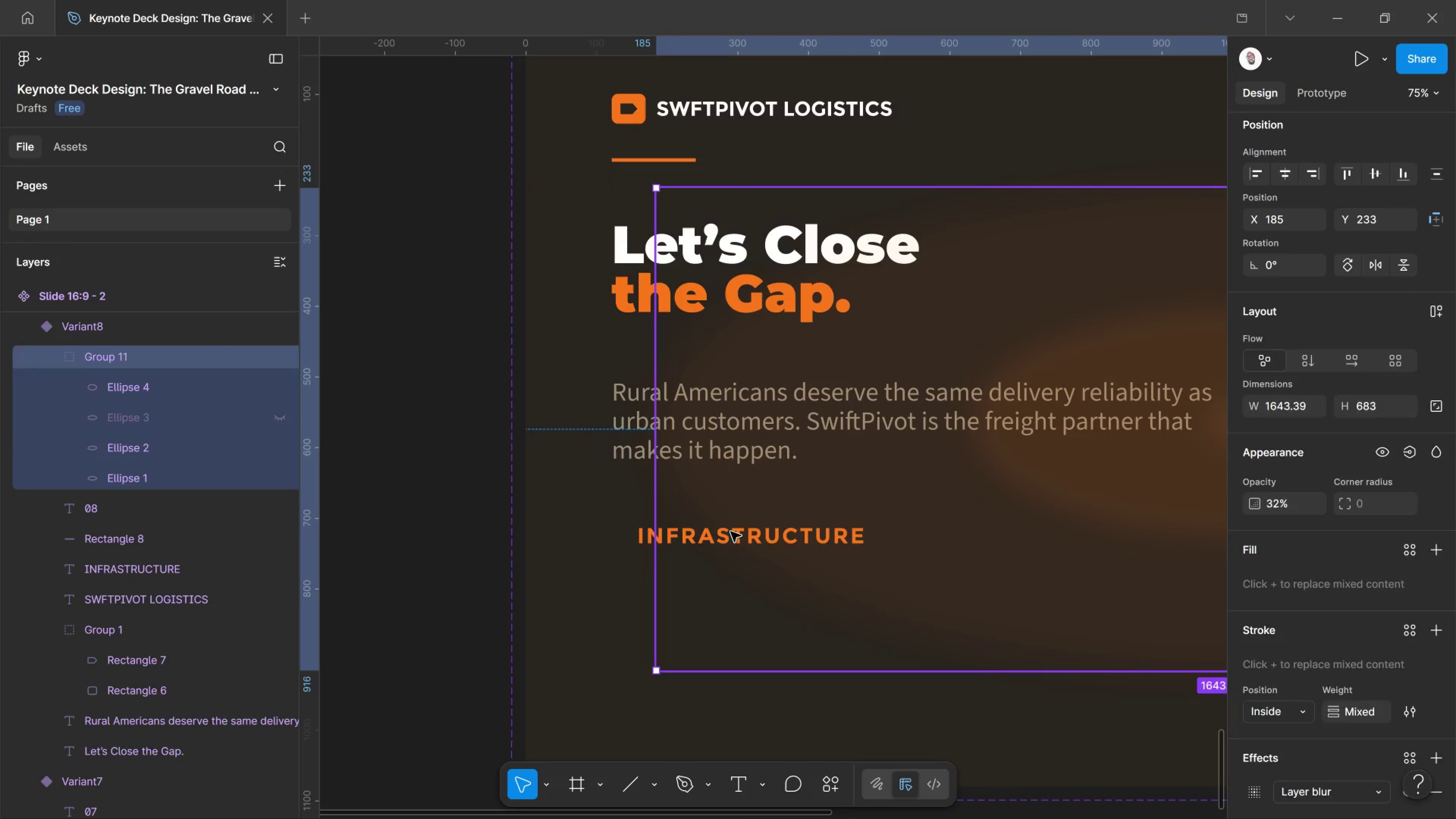 
hold_key(key=ShiftLeft, duration=0.36)
 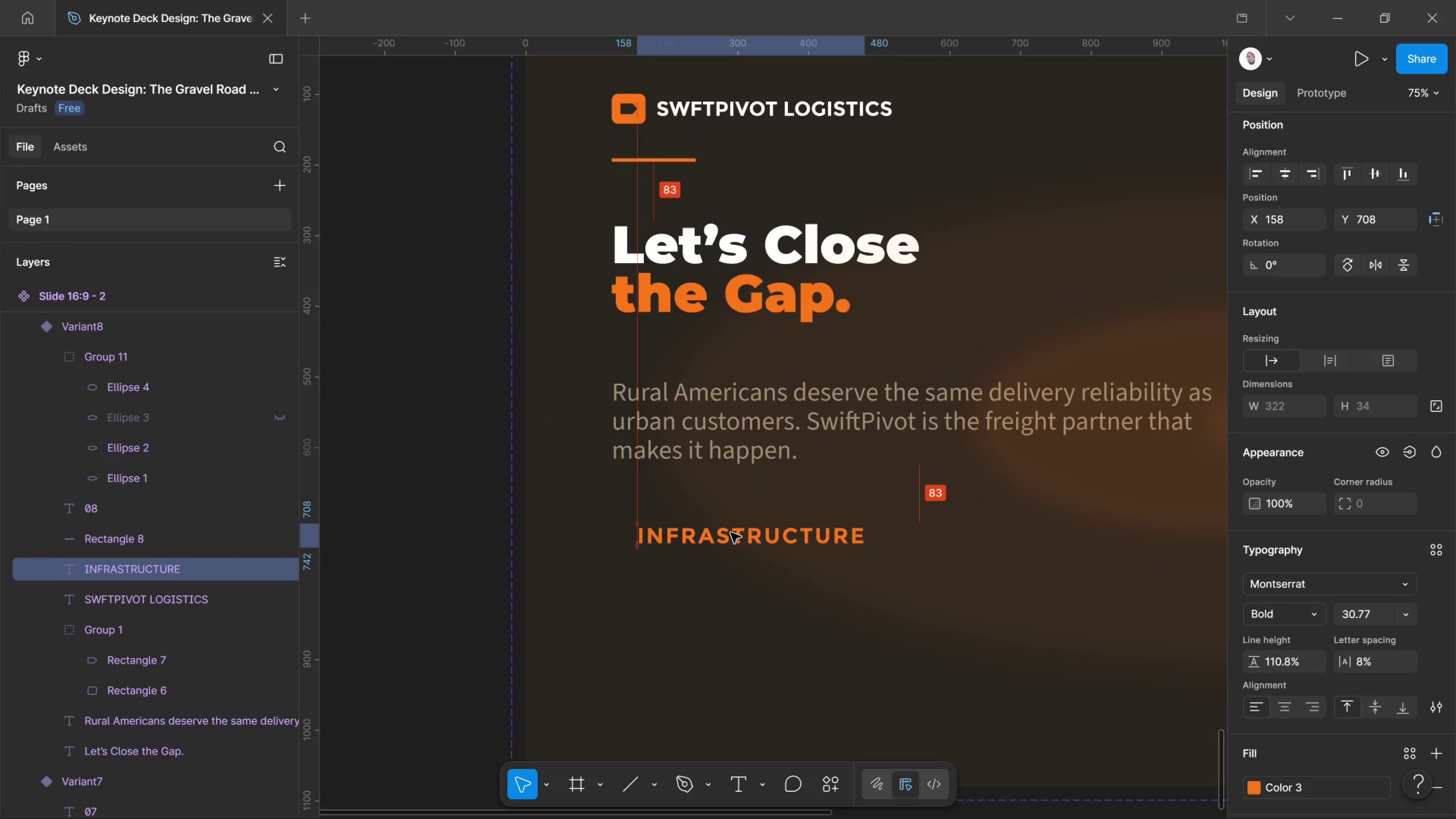 
left_click([731, 533])
 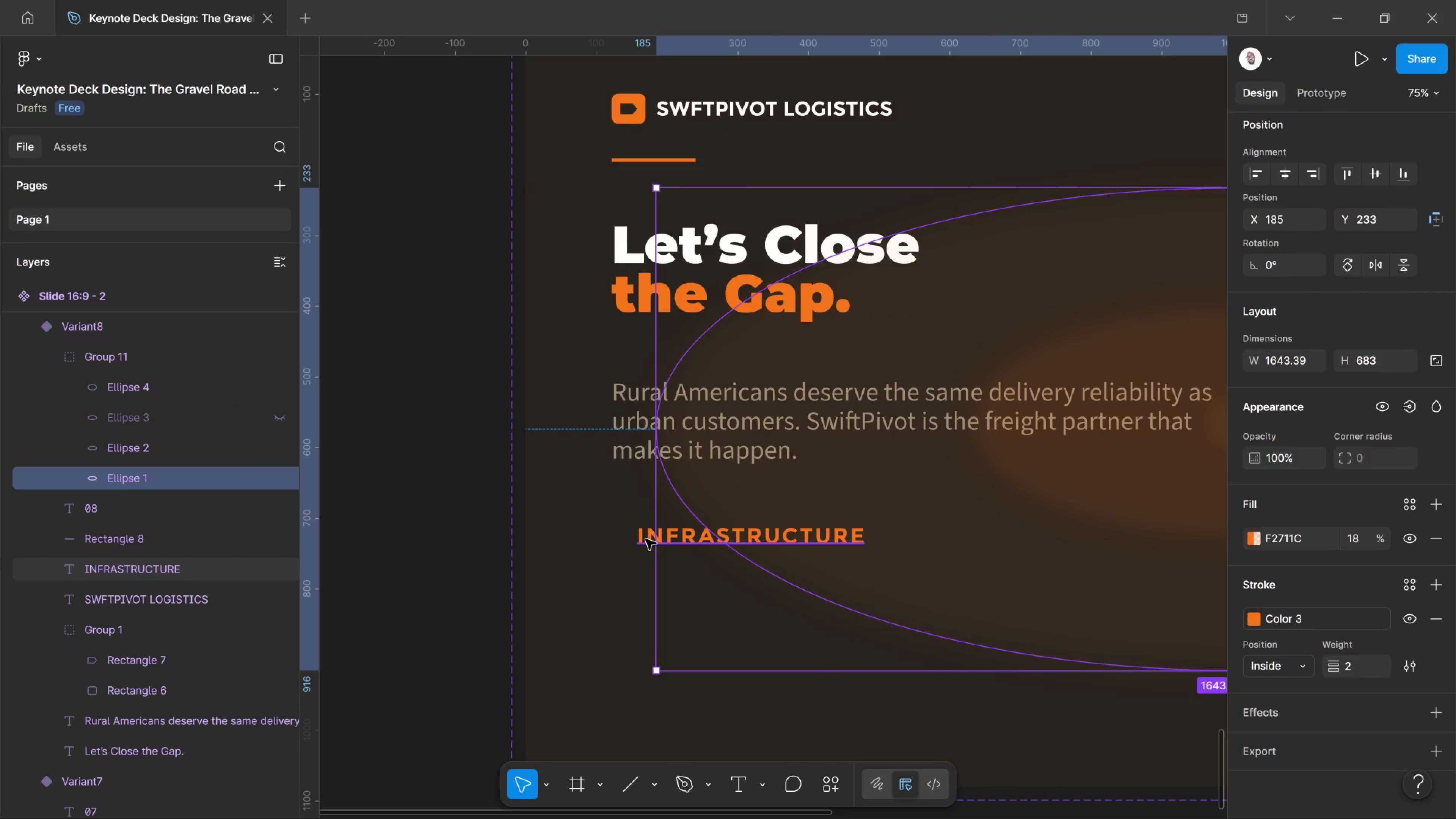 
left_click([646, 539])
 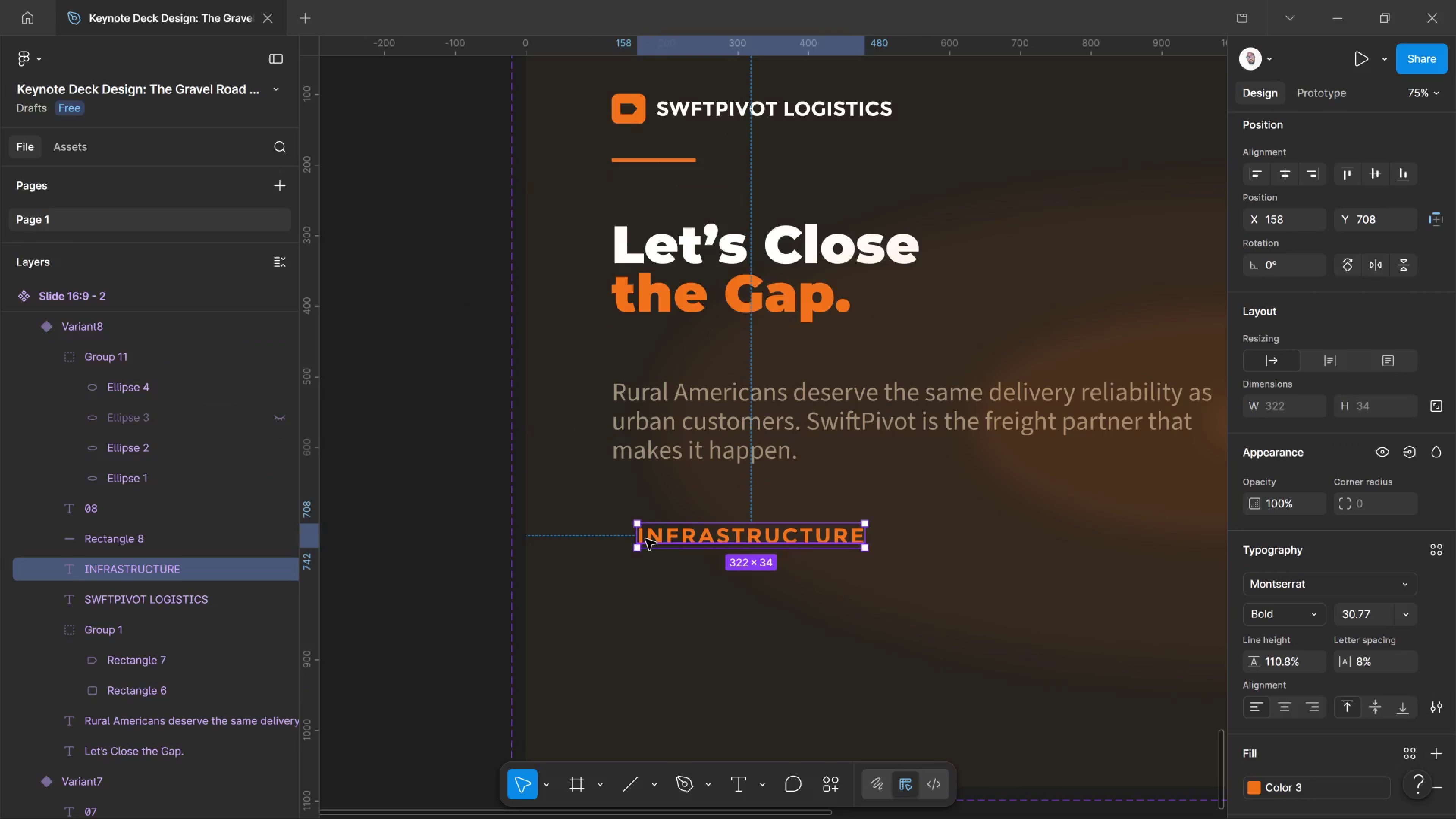 
left_click([646, 539])
 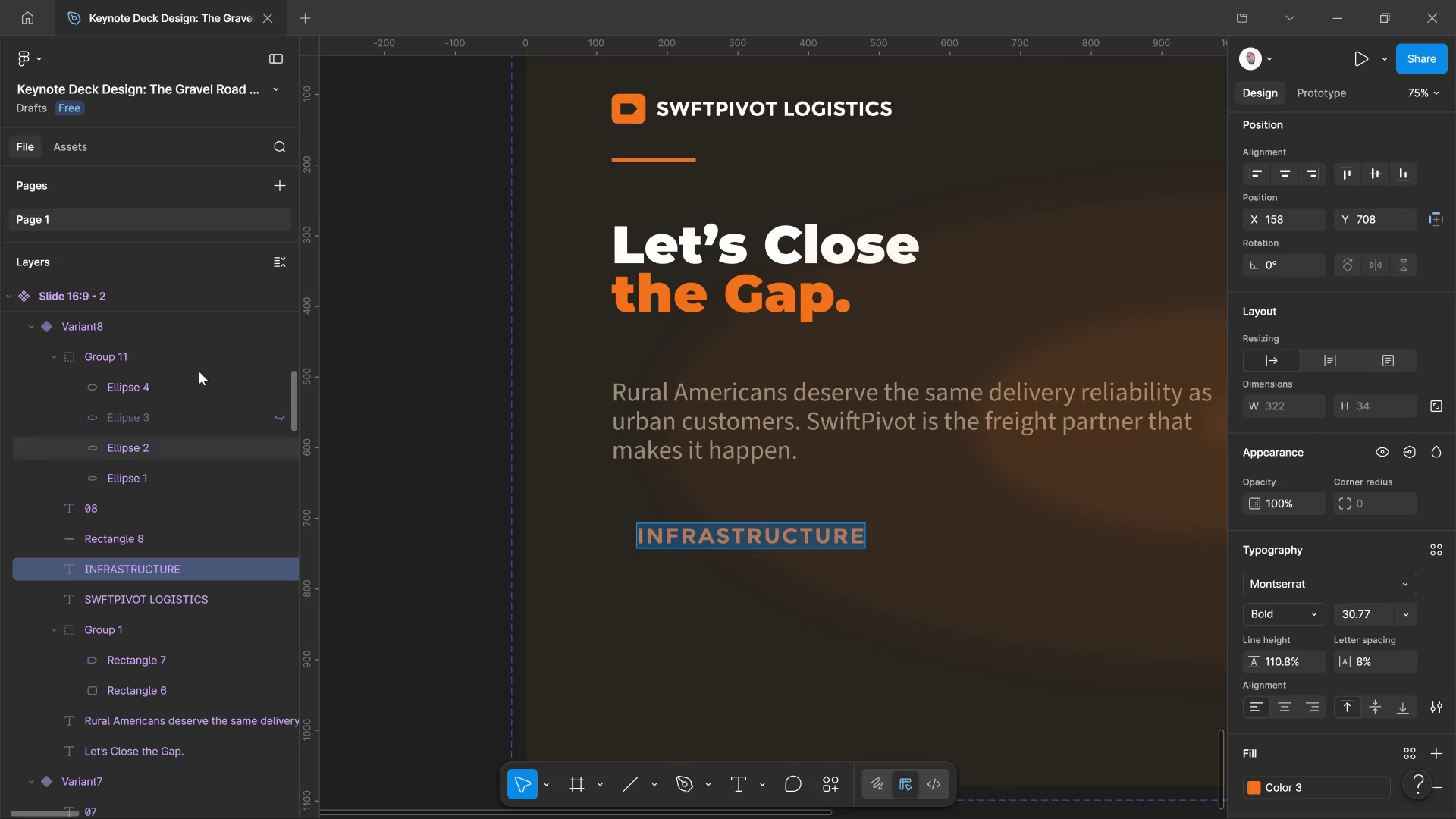 
left_click([53, 356])
 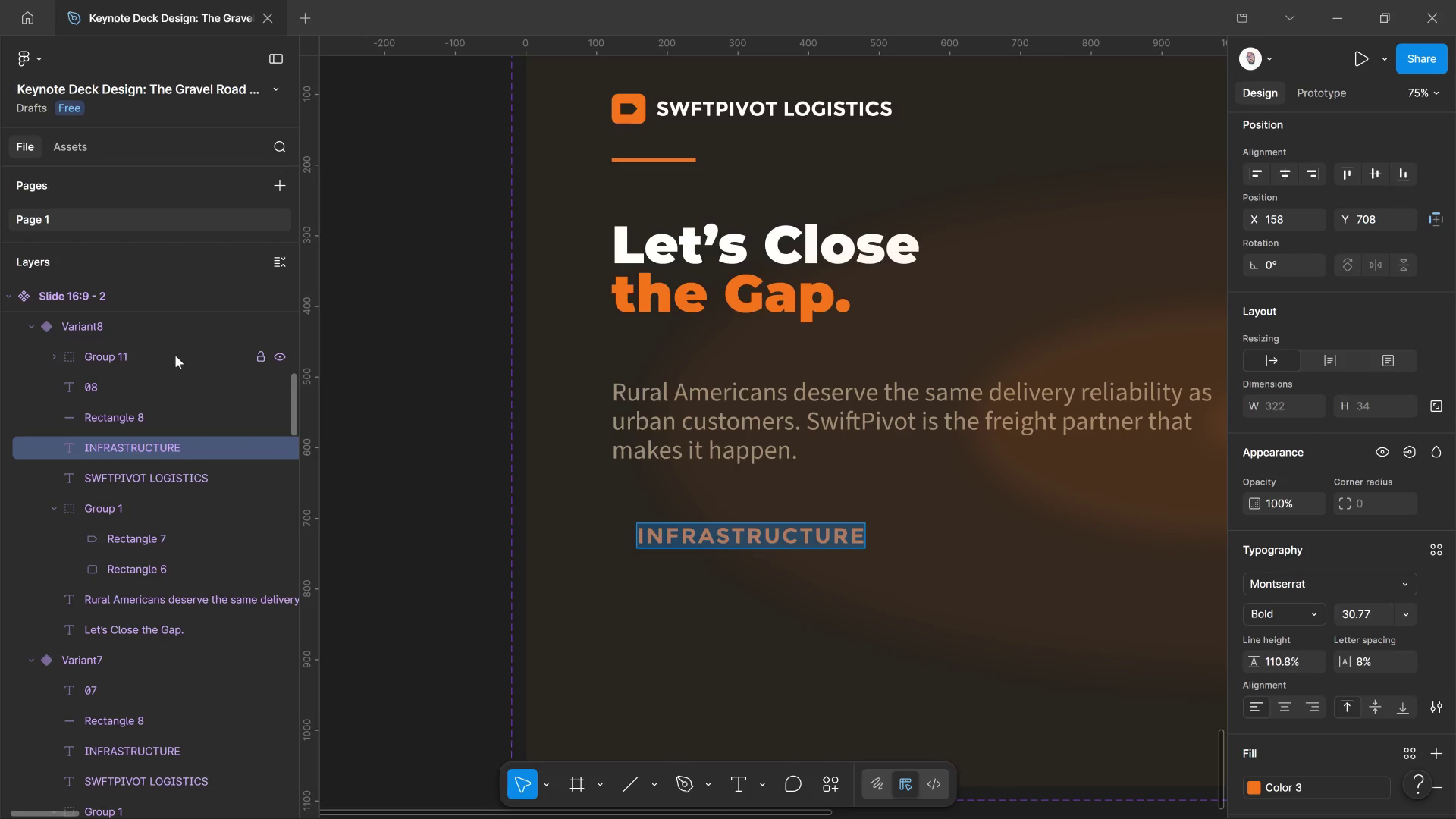 
left_click([181, 355])
 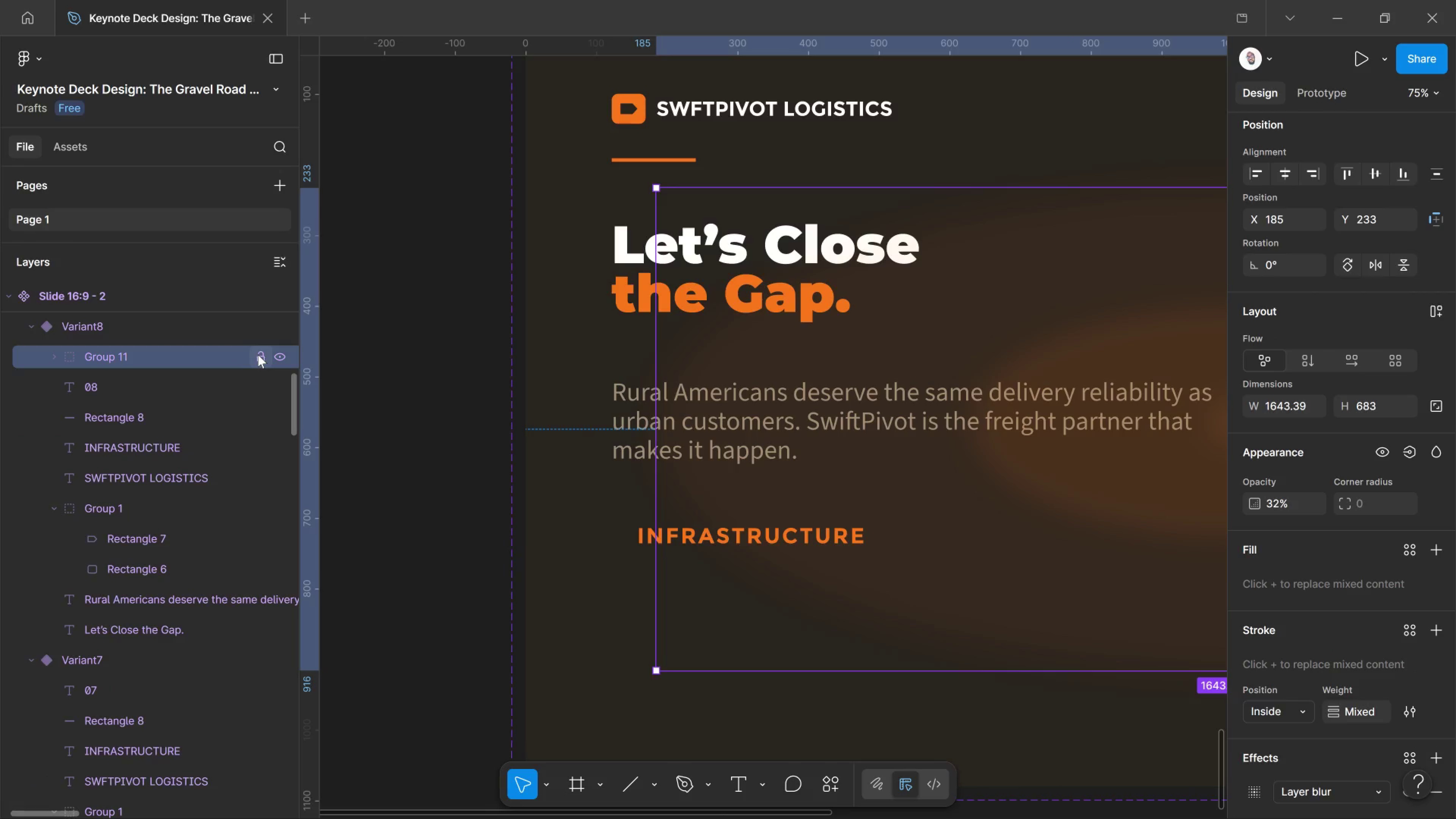 
left_click([258, 355])
 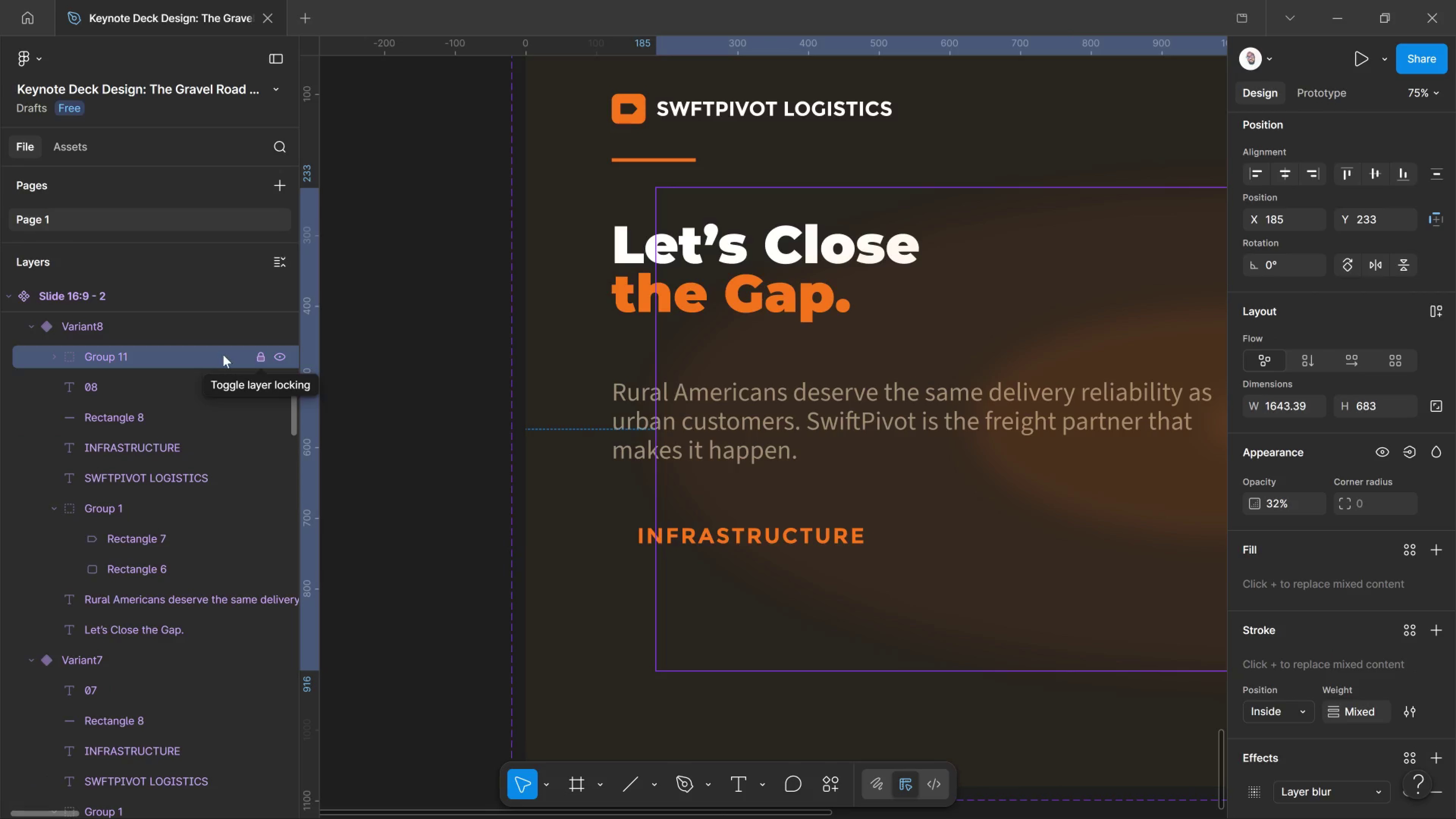 
left_click_drag(start_coordinate=[222, 355], to_coordinate=[199, 647])
 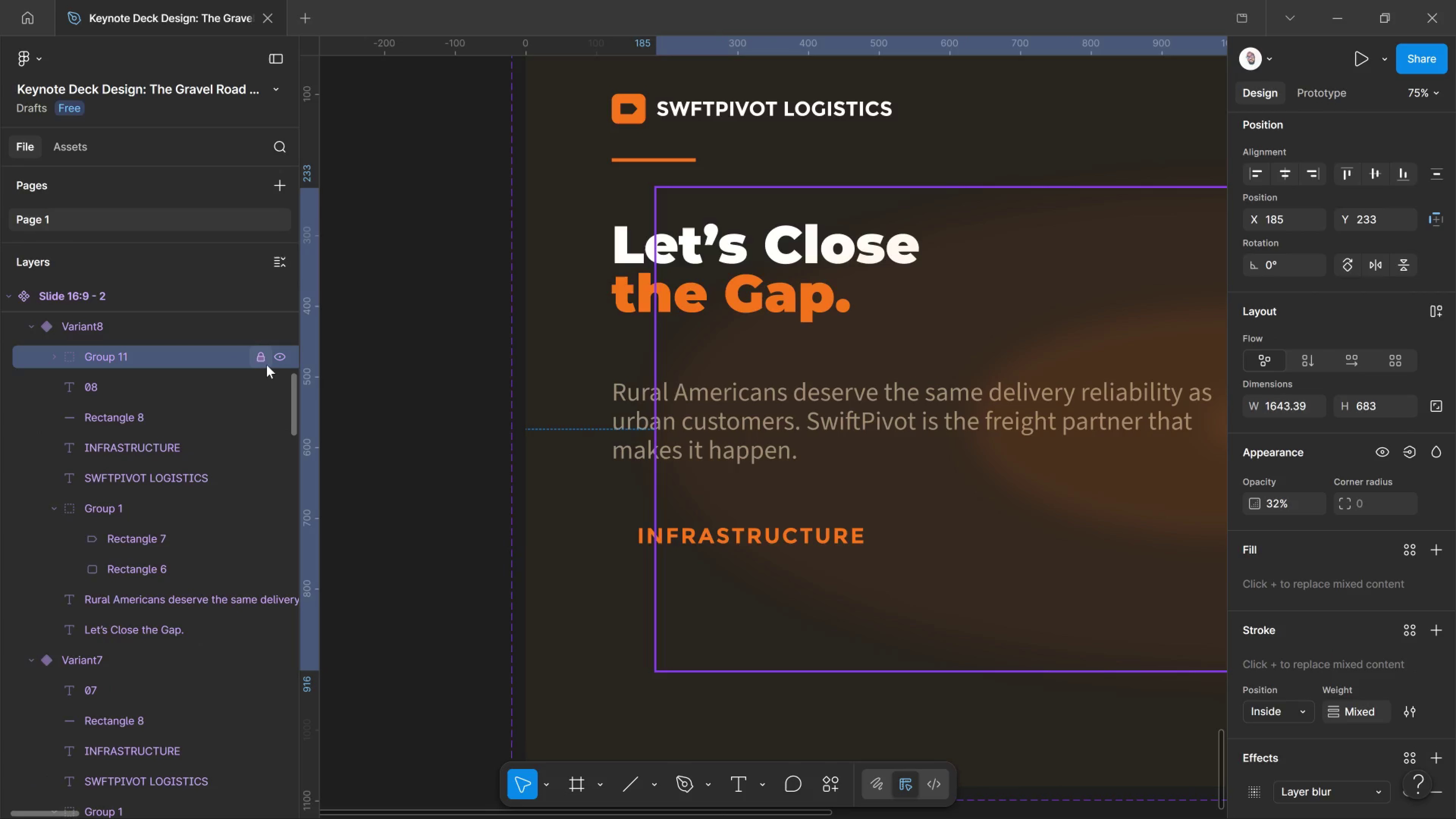 
left_click([264, 360])
 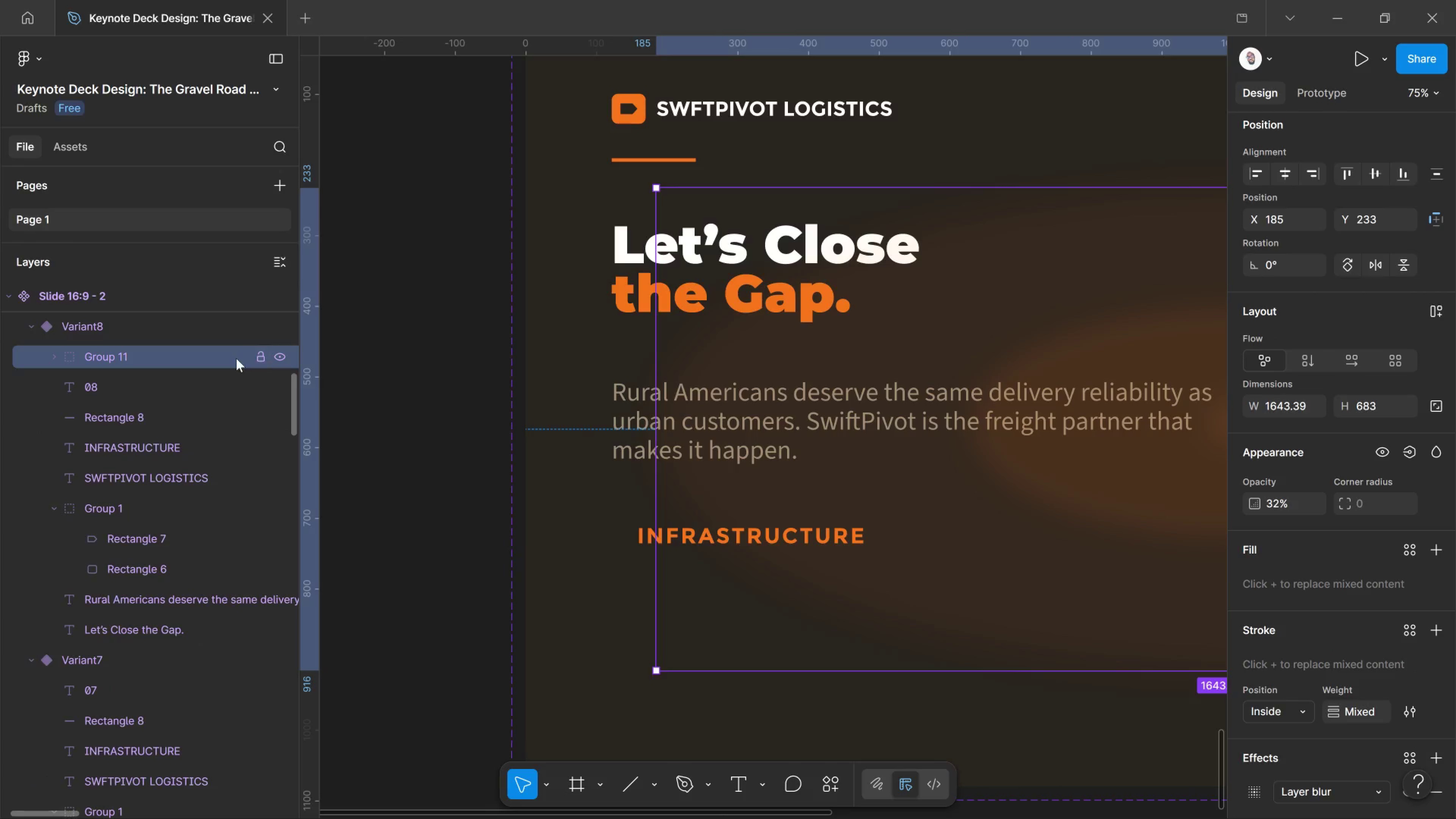 
left_click_drag(start_coordinate=[235, 358], to_coordinate=[236, 645])
 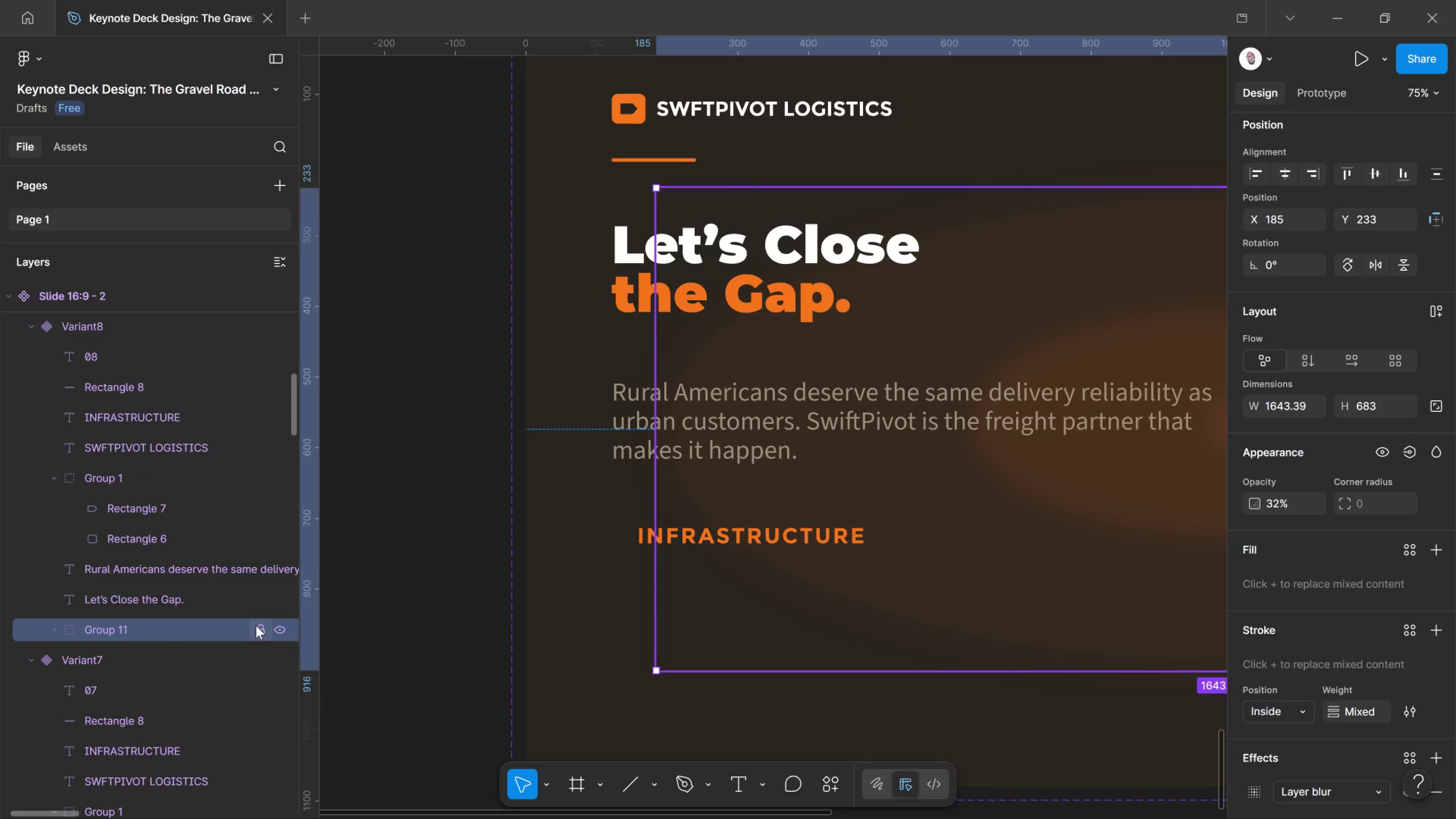 
left_click([256, 626])
 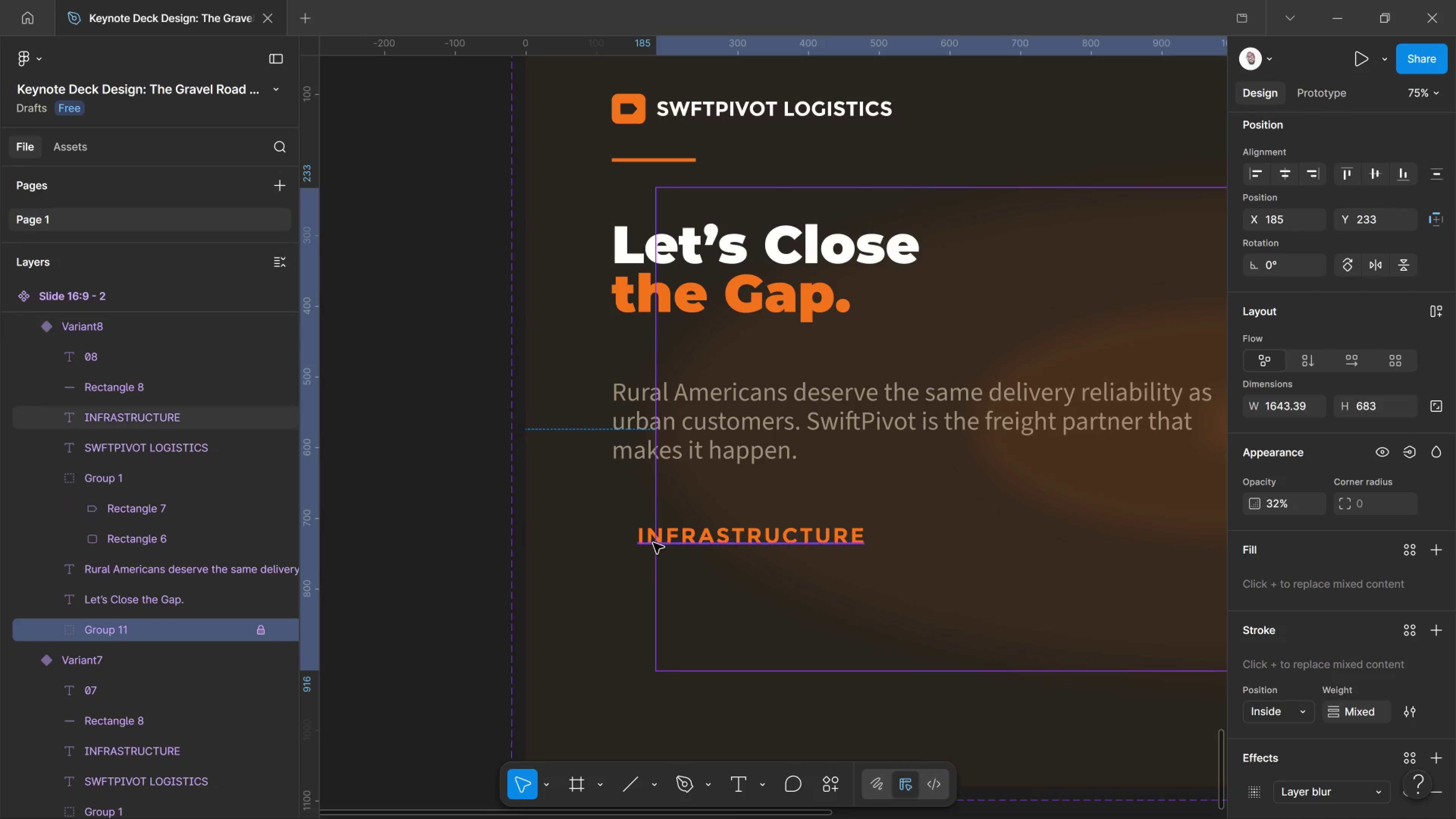 
left_click([653, 543])
 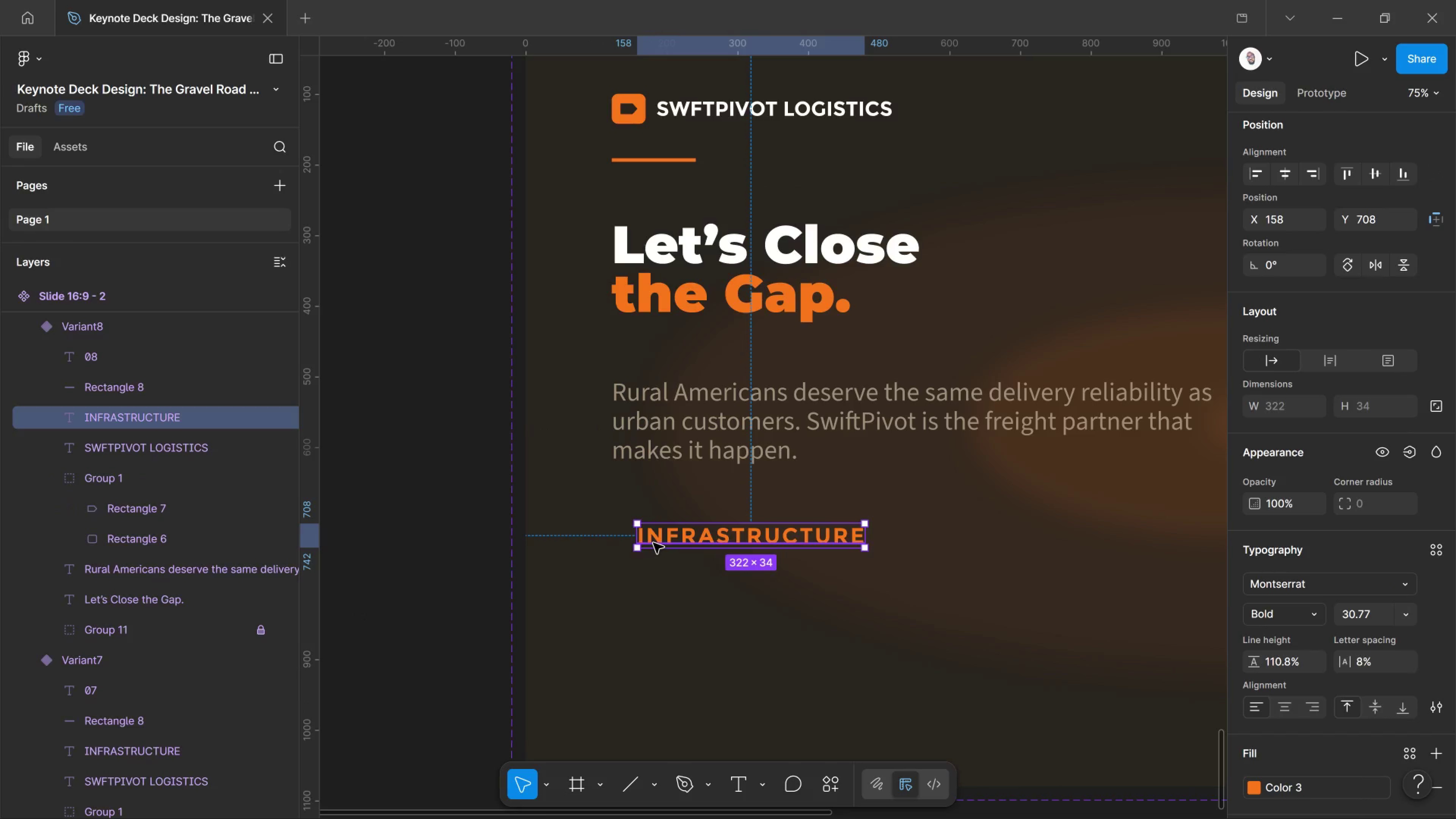 
double_click([653, 543])
 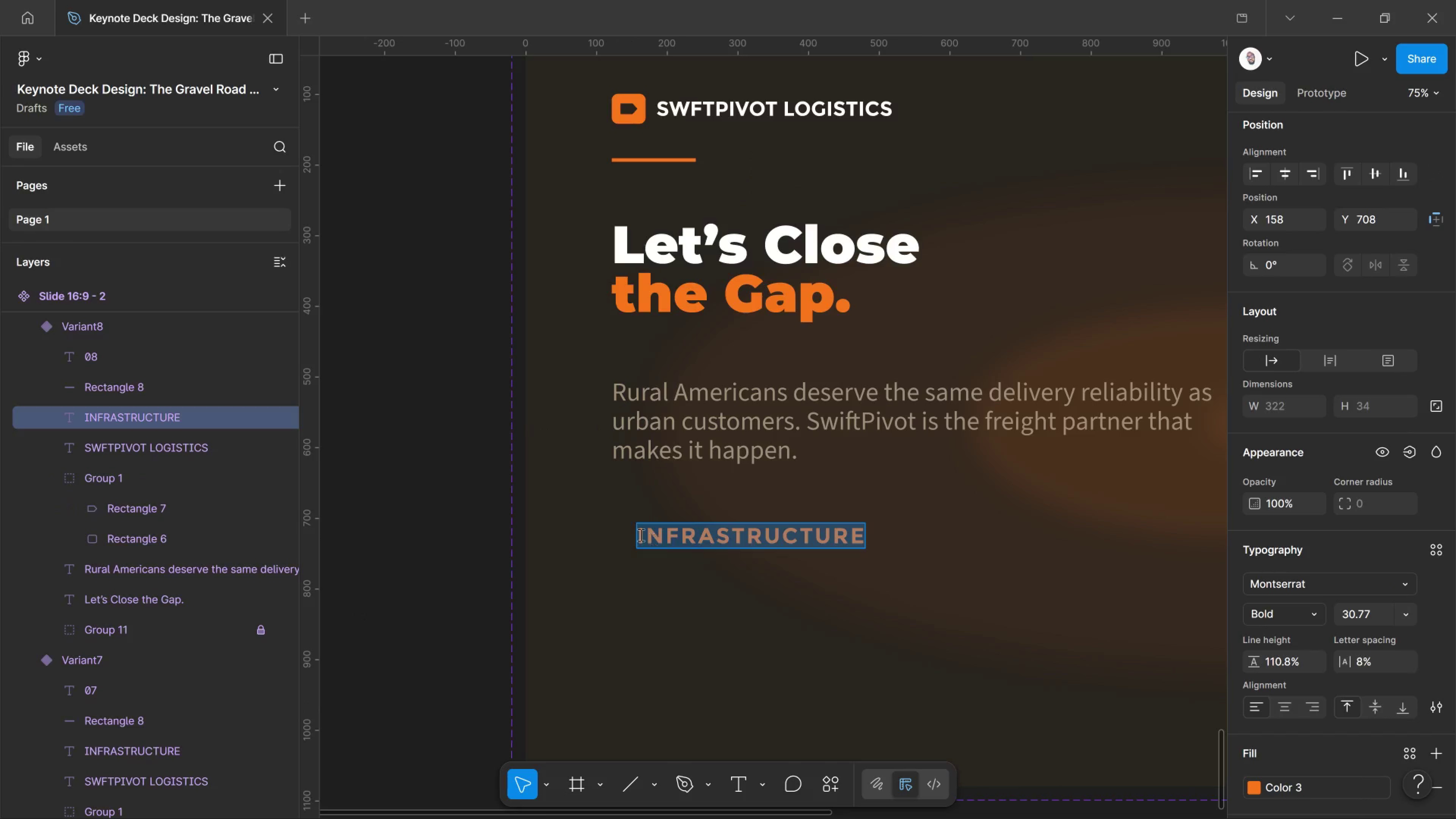 
key(Control+Shift+Comma)
 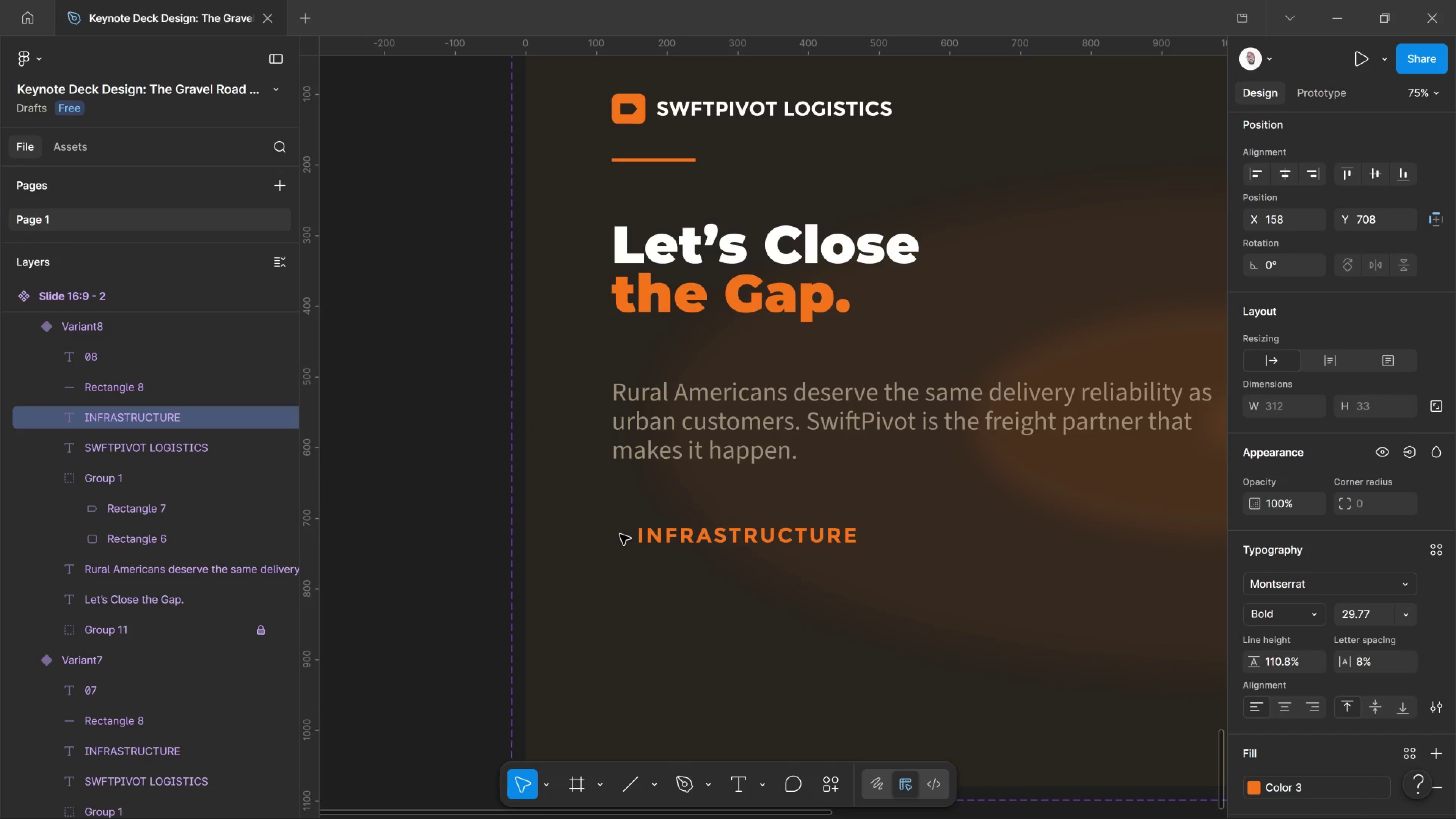 
key(Control+Shift+Comma)
 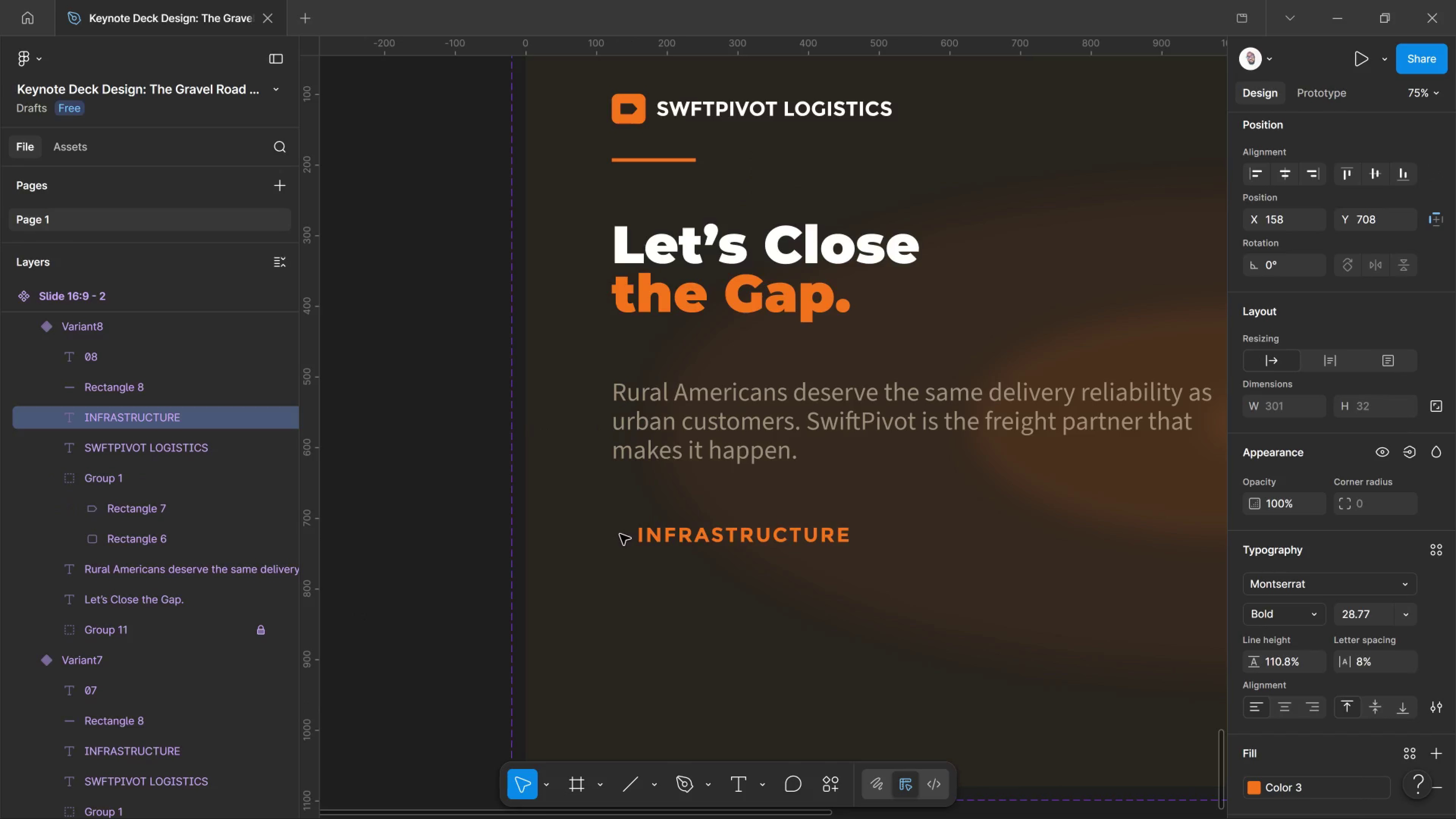 
key(Control+Shift+Comma)
 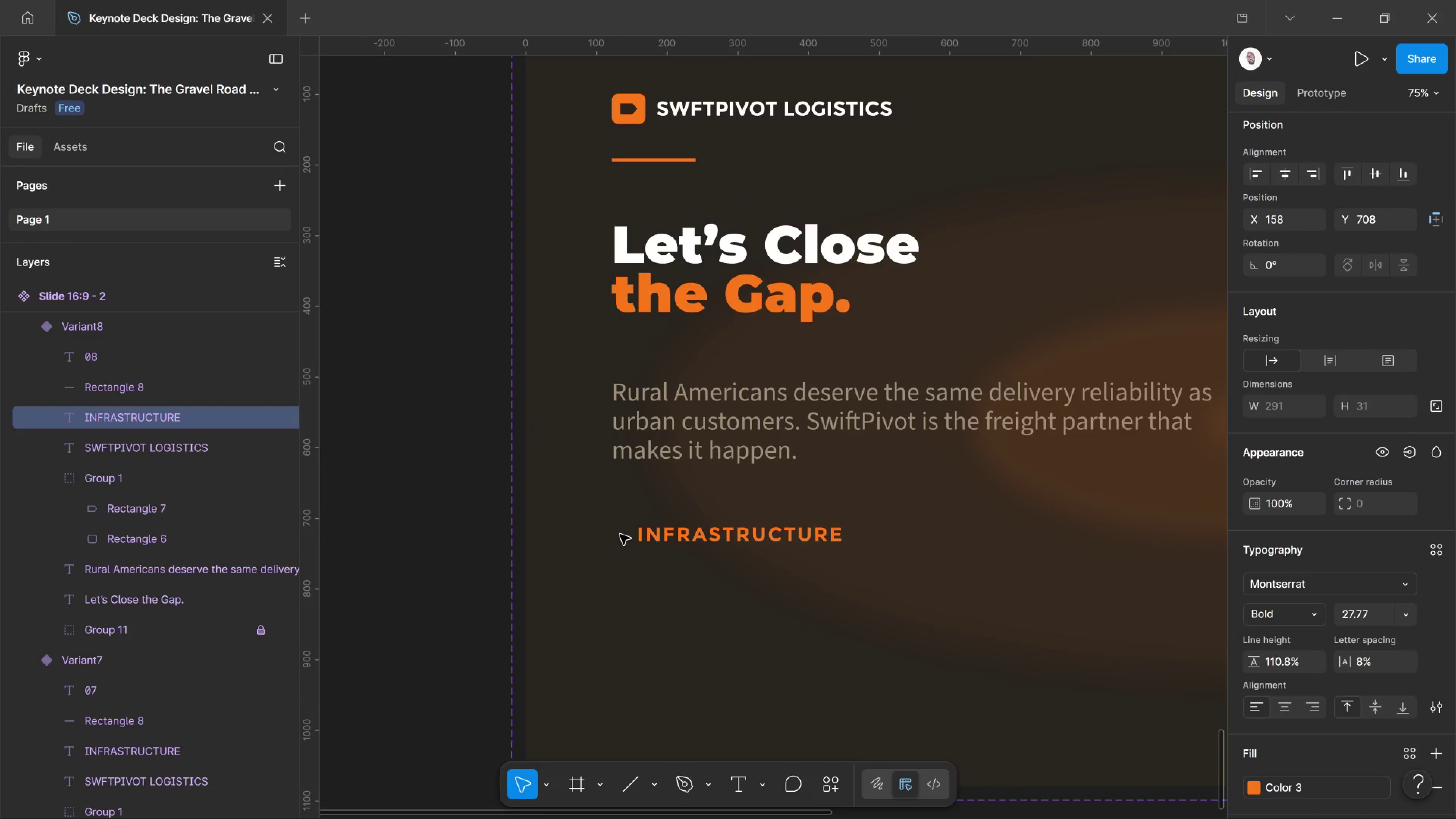 
key(Control+Shift+Comma)
 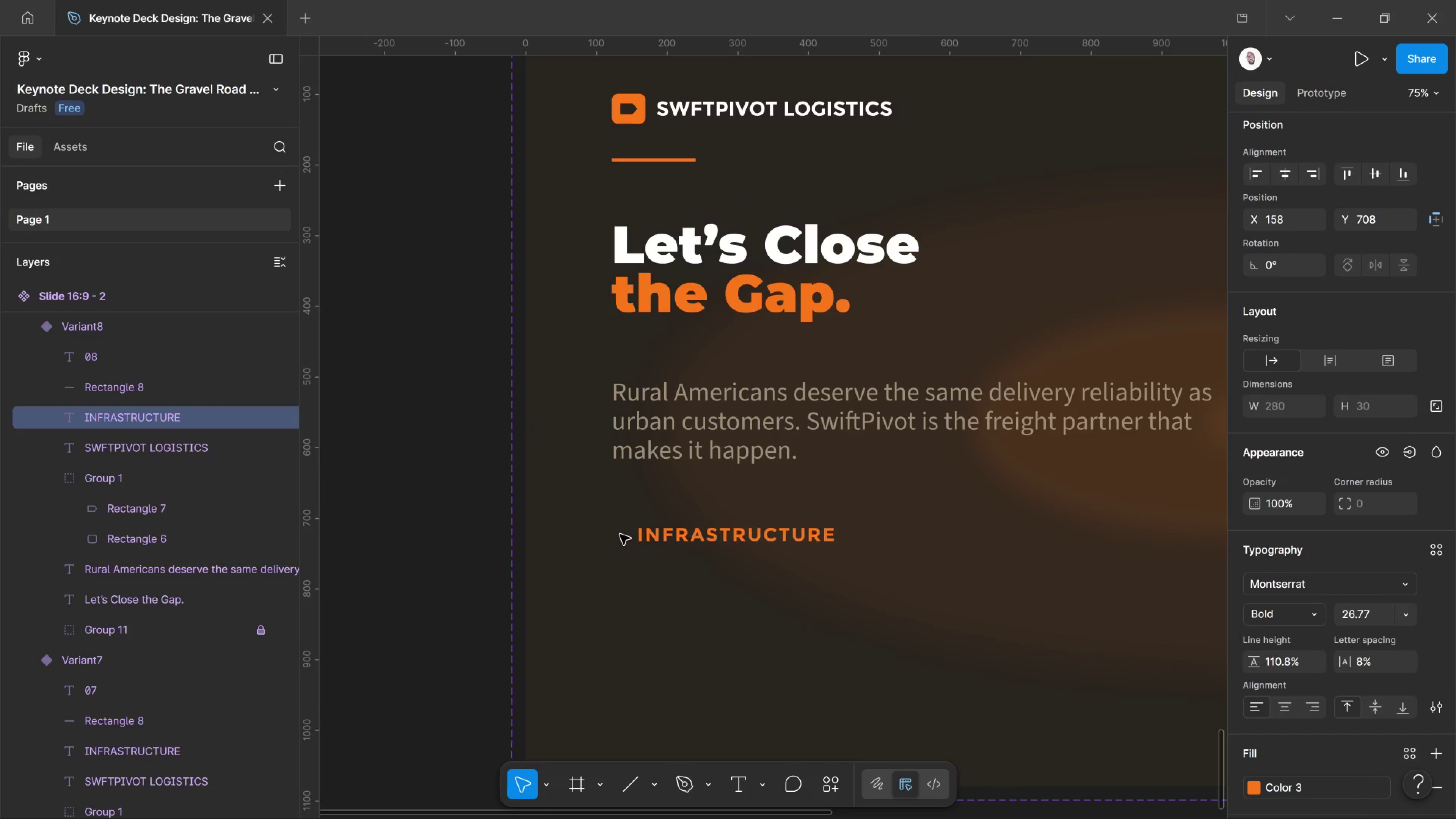 
key(Control+Shift+Comma)
 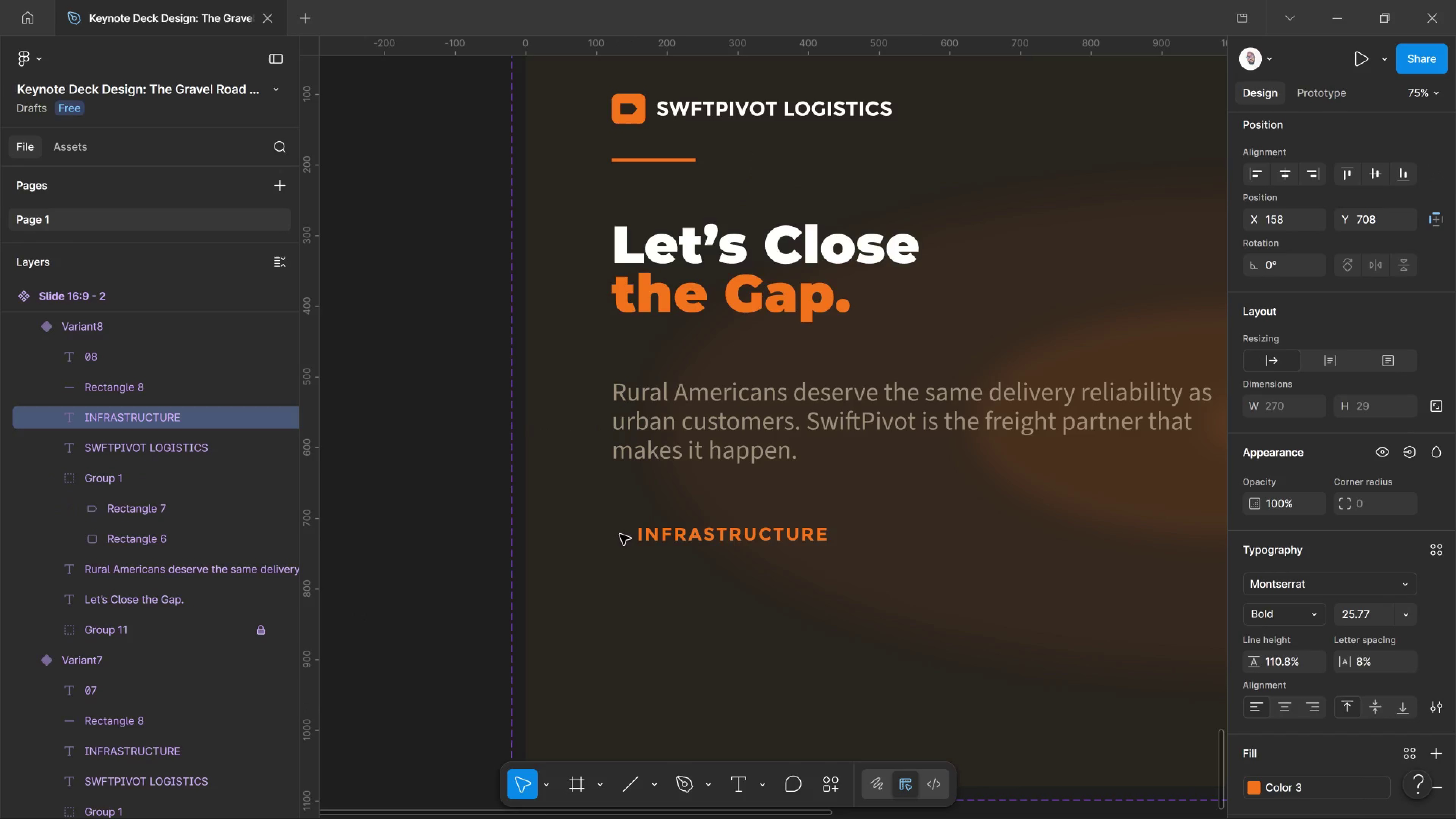 
key(Control+Shift+Comma)
 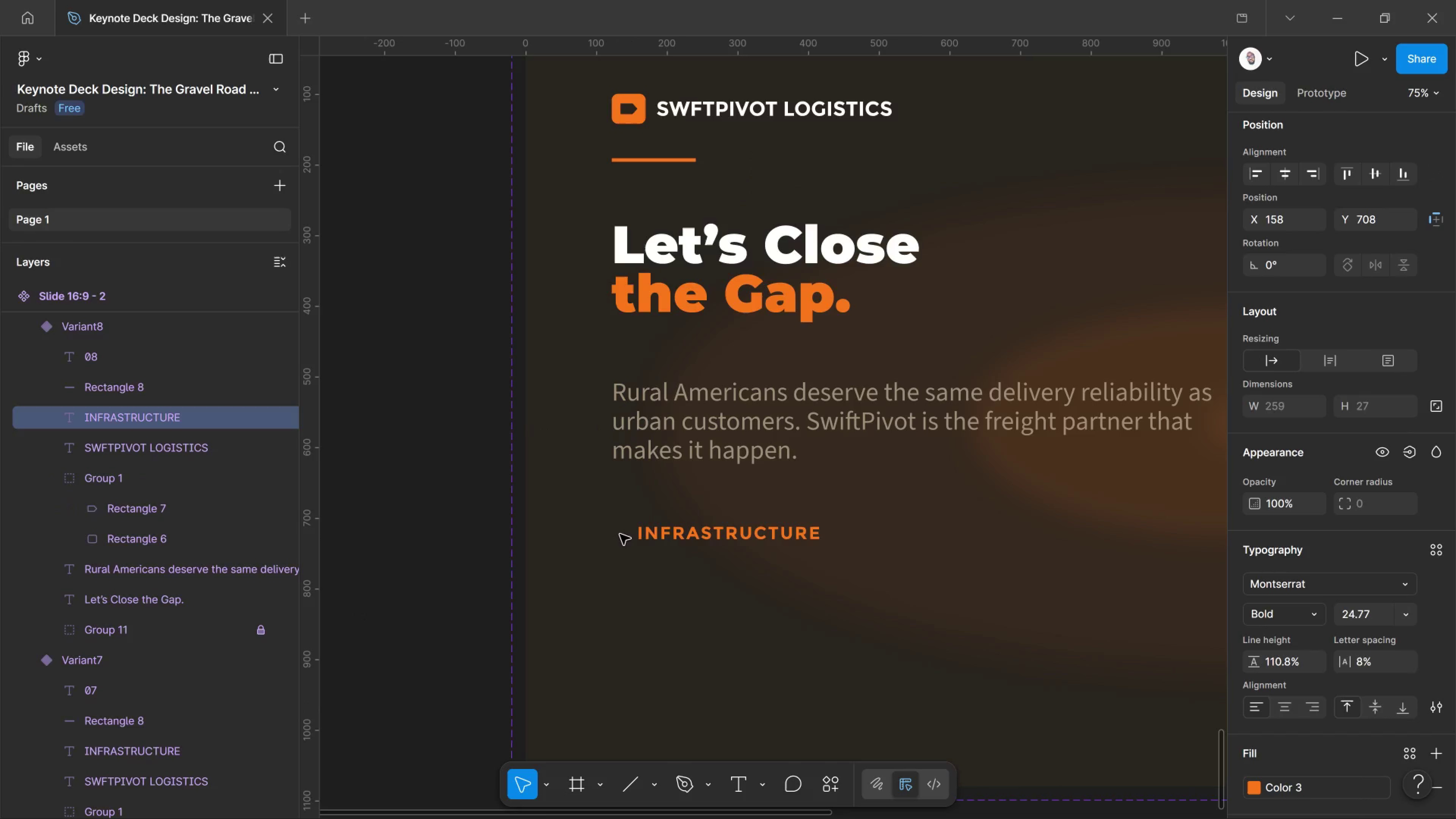 
key(Control+Shift+Comma)
 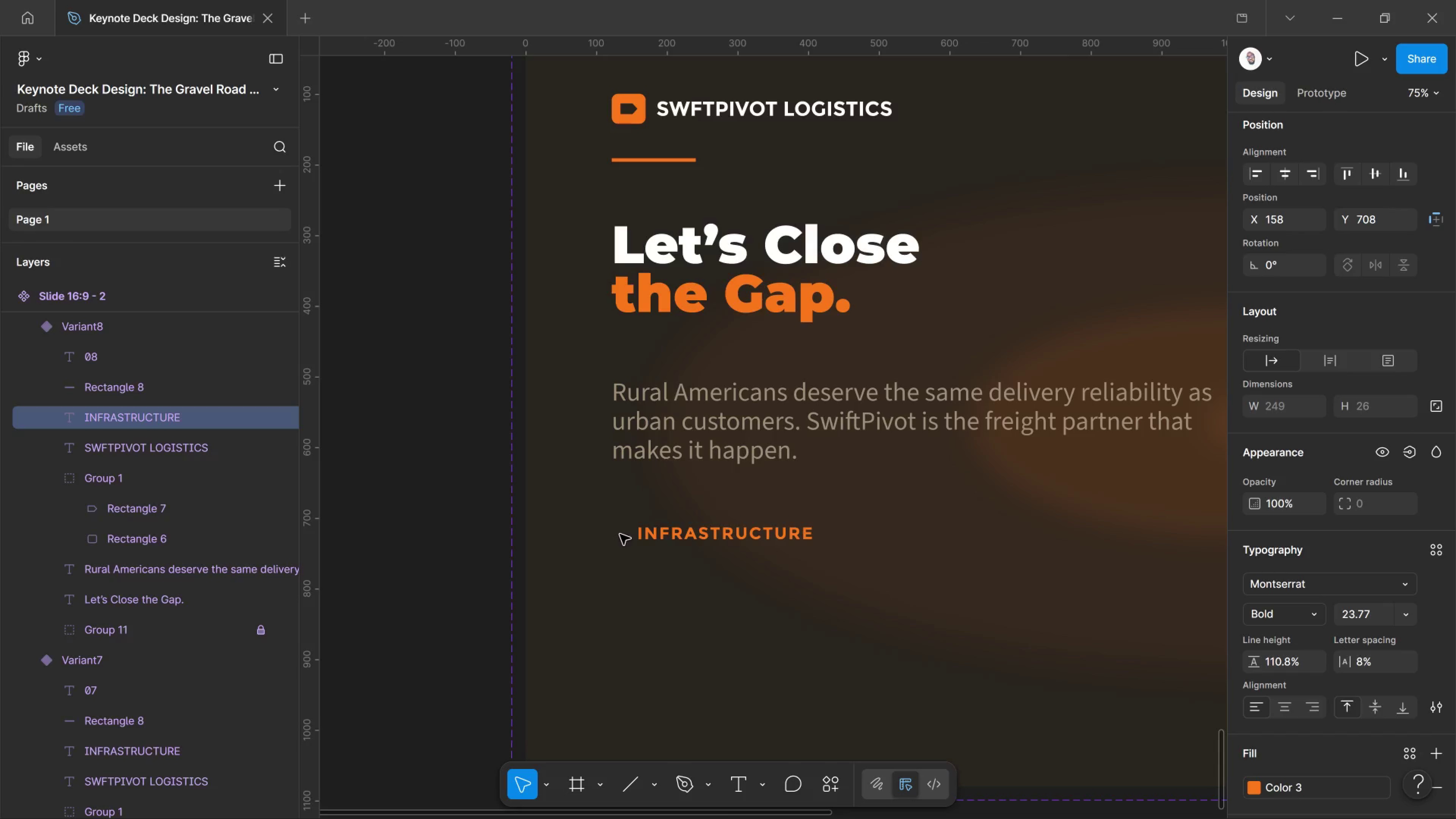 
key(Control+Shift+Comma)
 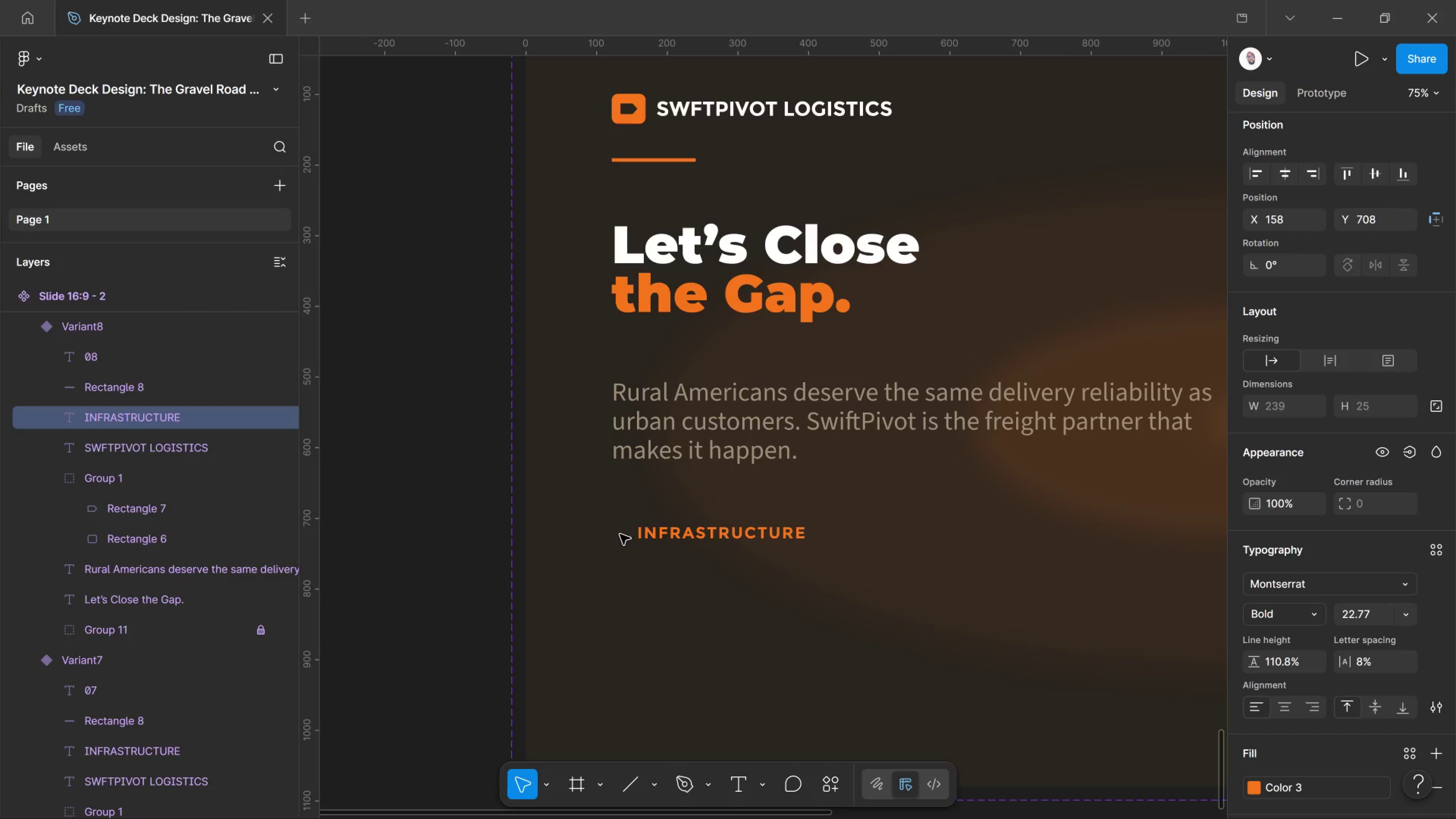 
key(Control+Shift+Comma)
 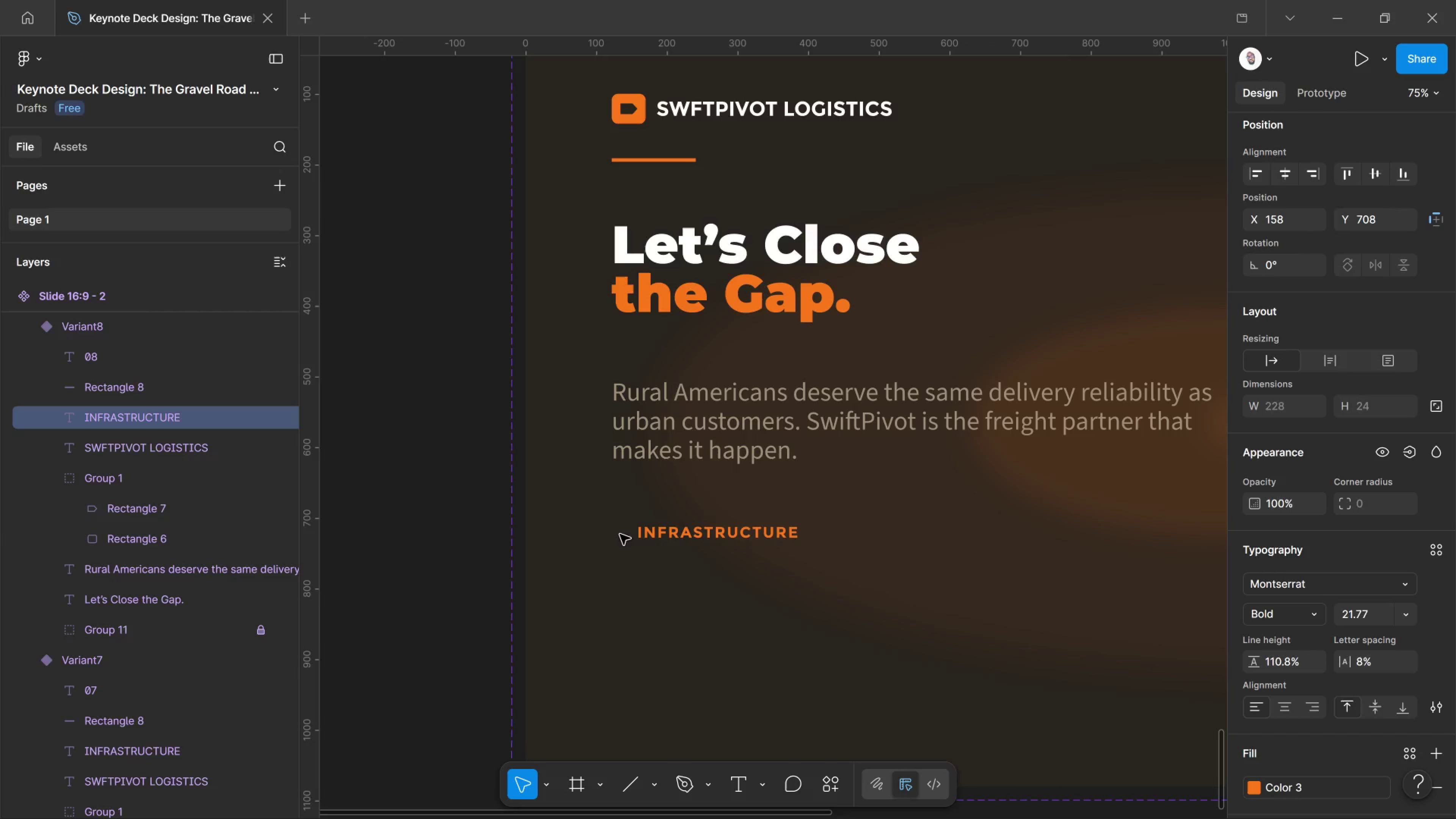 
key(Control+Shift+Comma)
 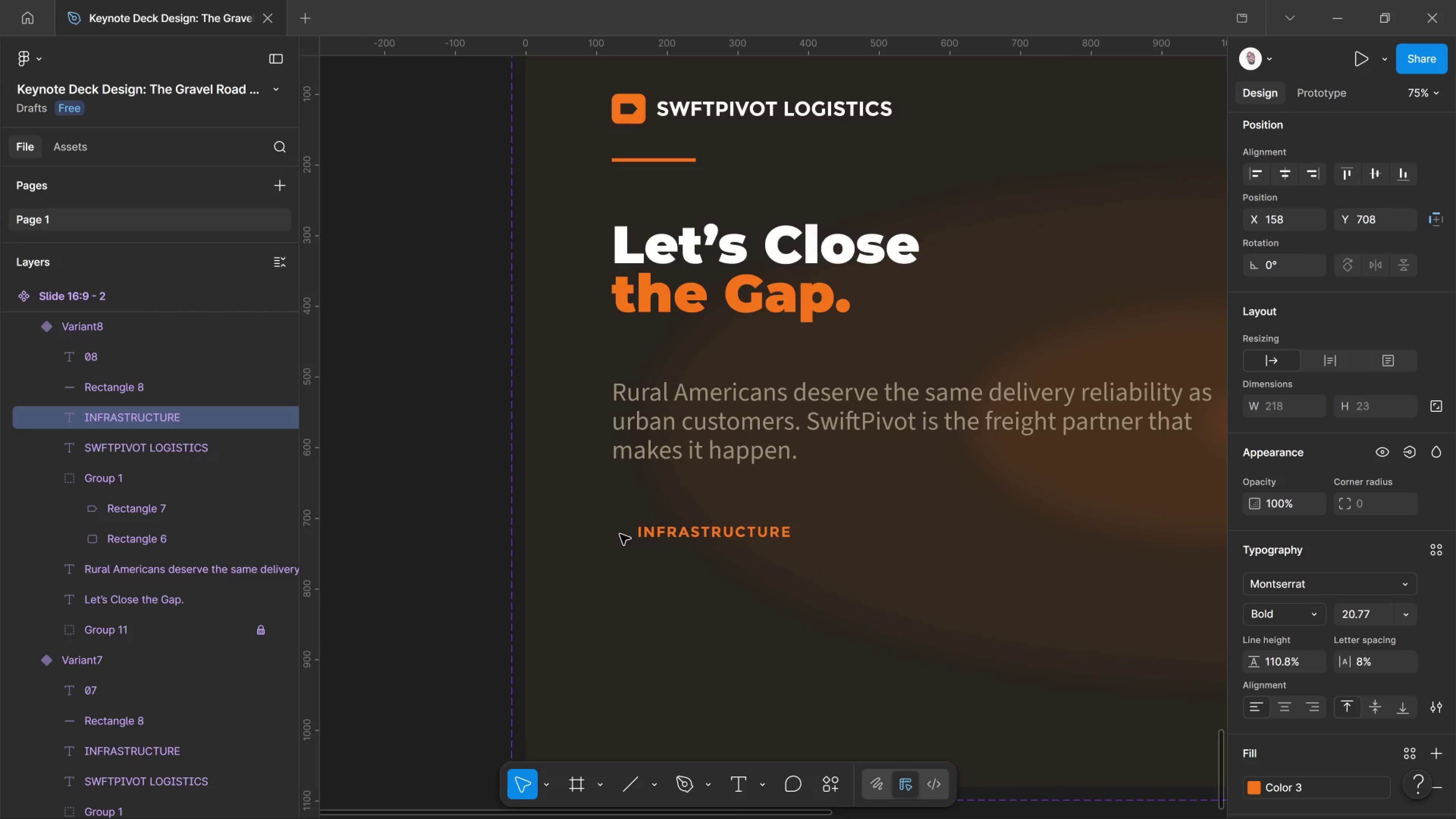 
key(Control+Shift+Comma)
 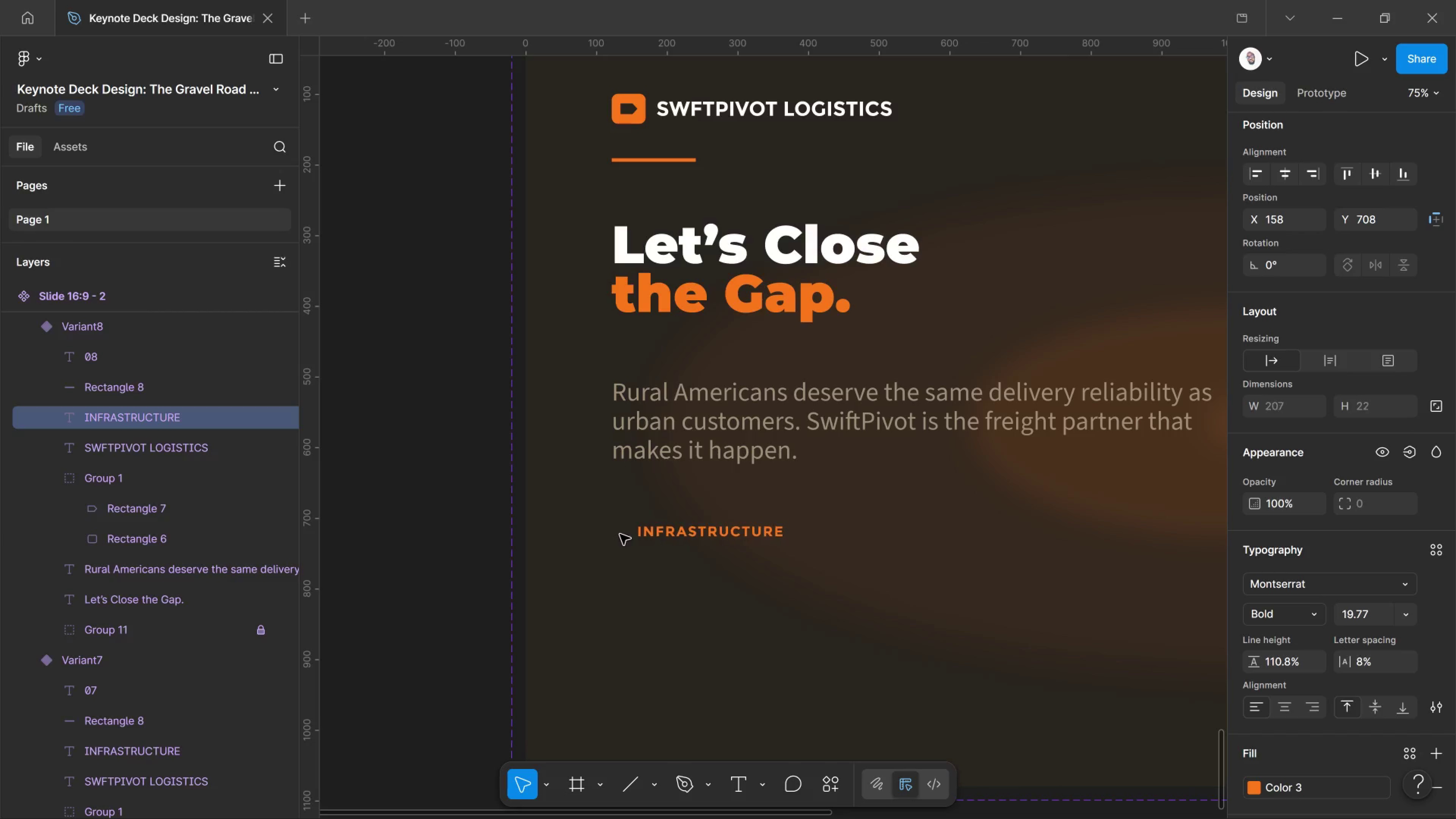 
key(Control+Shift+Comma)
 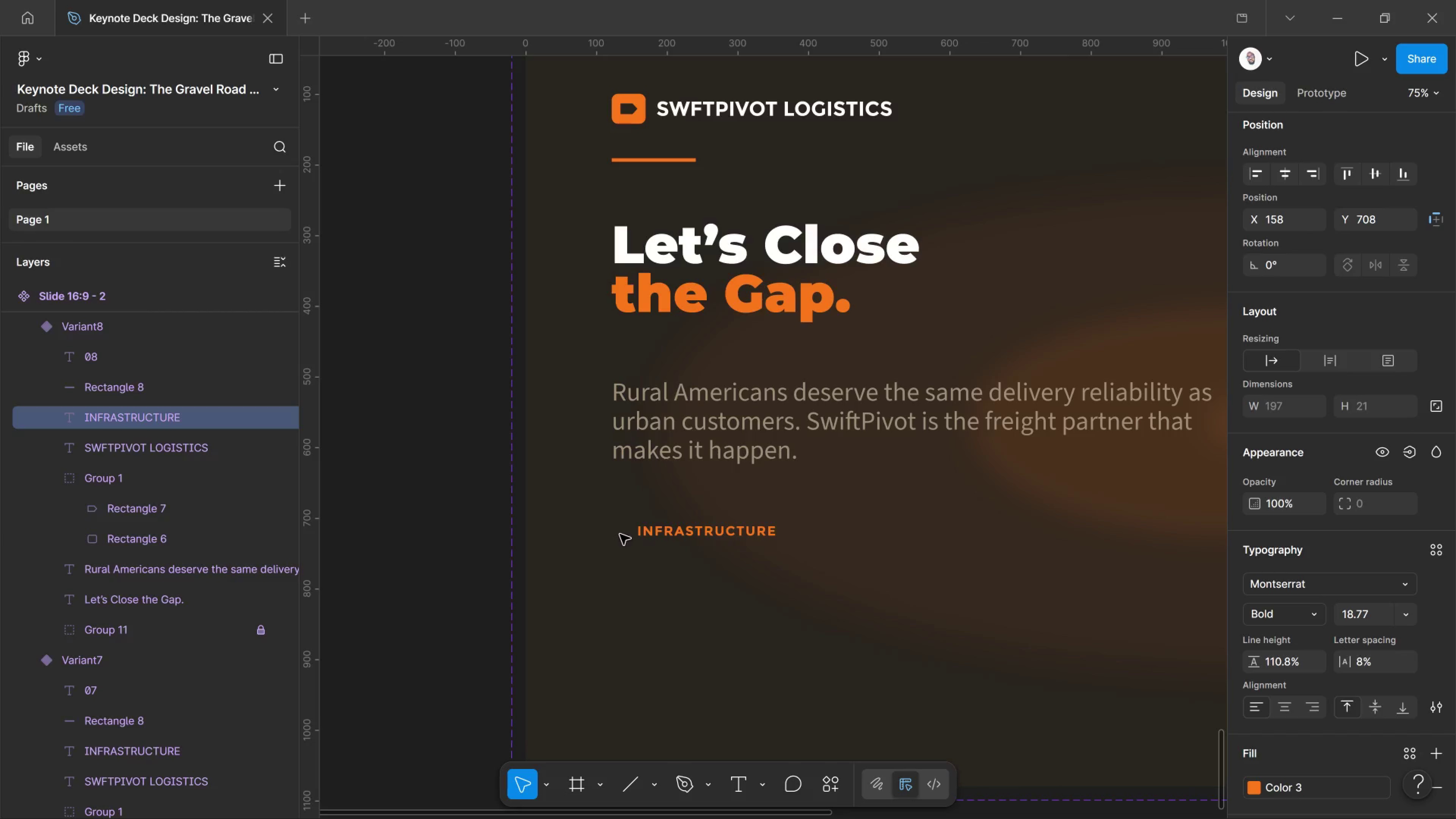 
key(Control+Shift+Comma)
 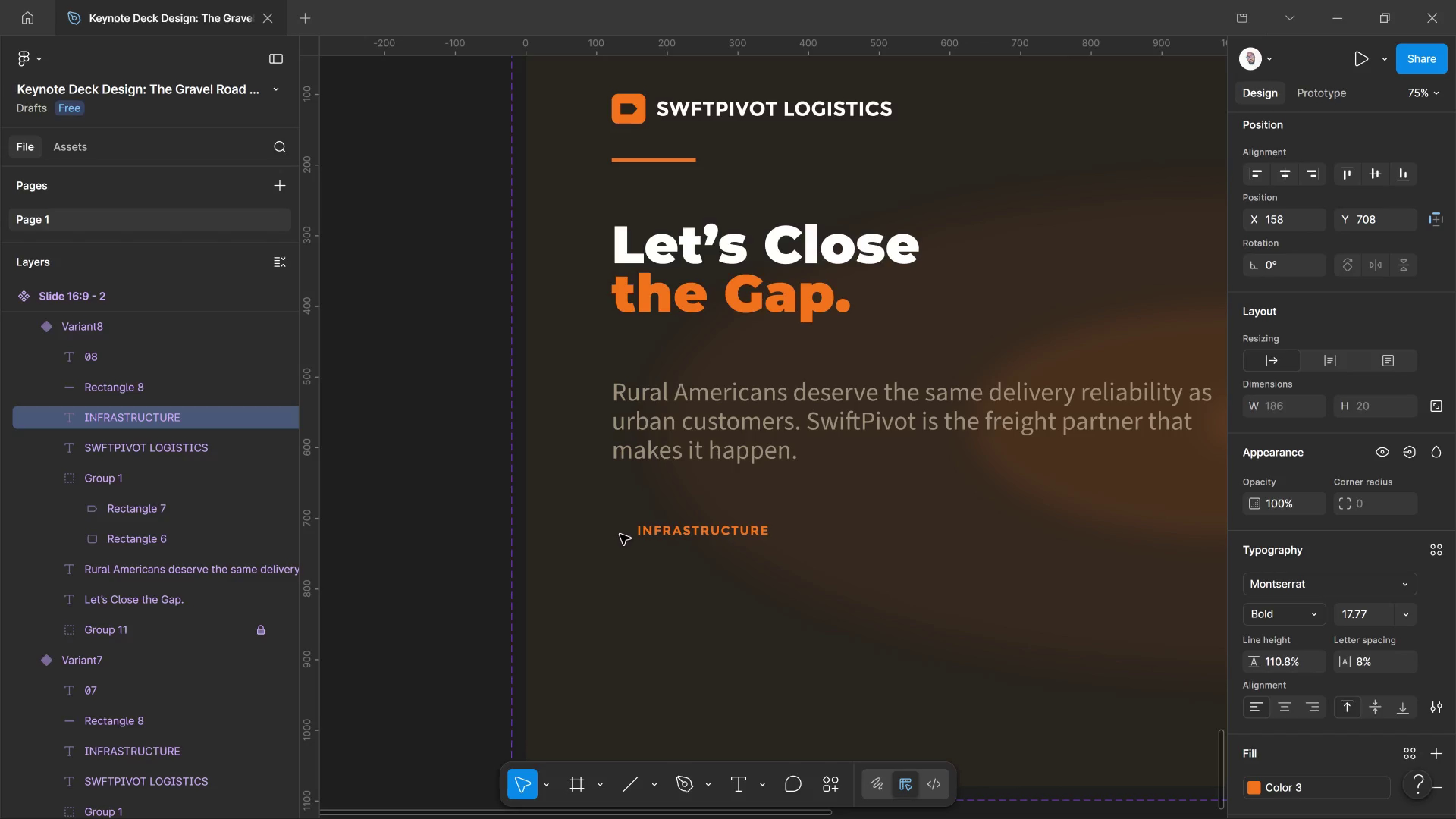 
key(Control+Shift+Comma)
 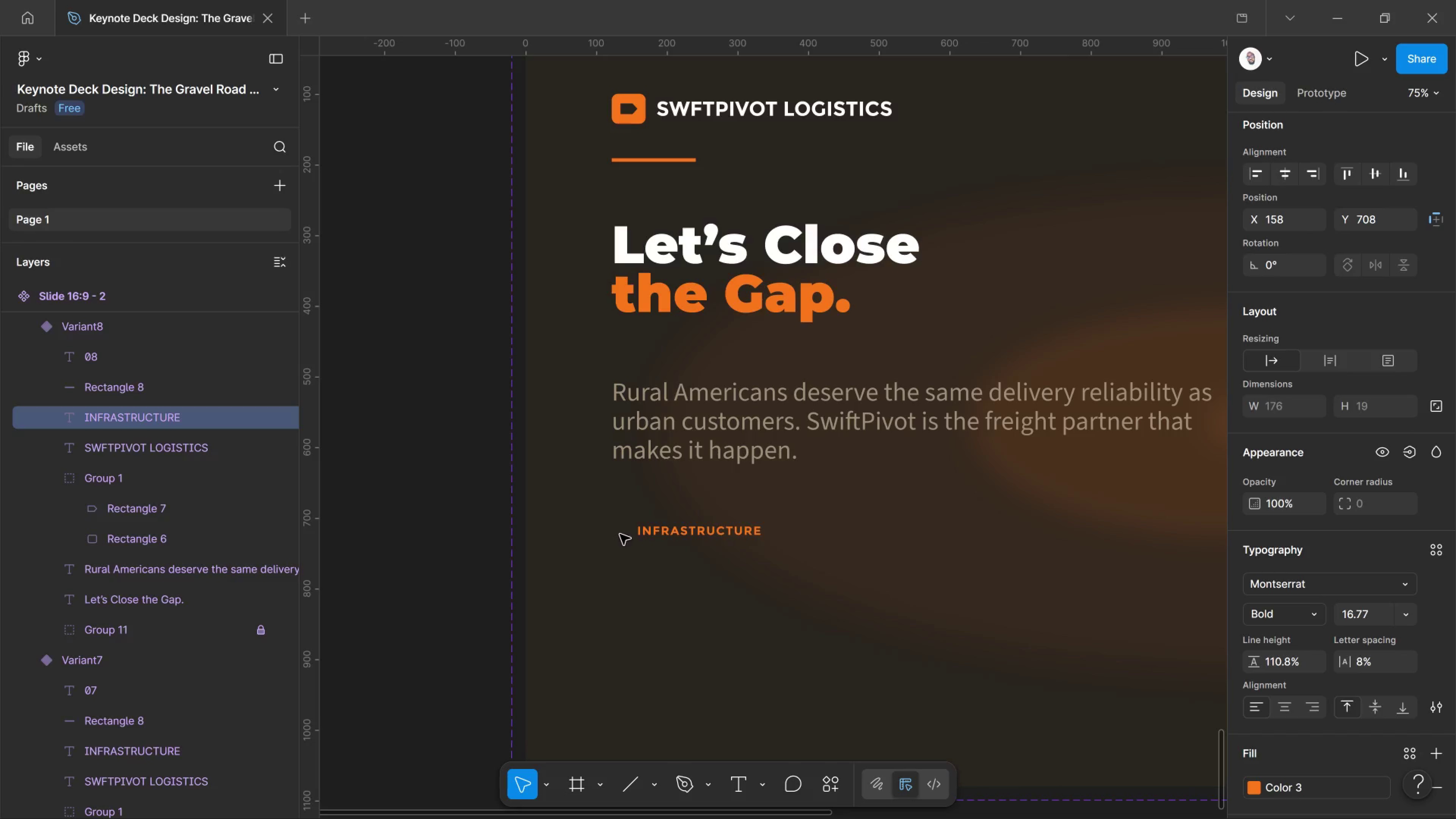 
key(Control+Shift+Comma)
 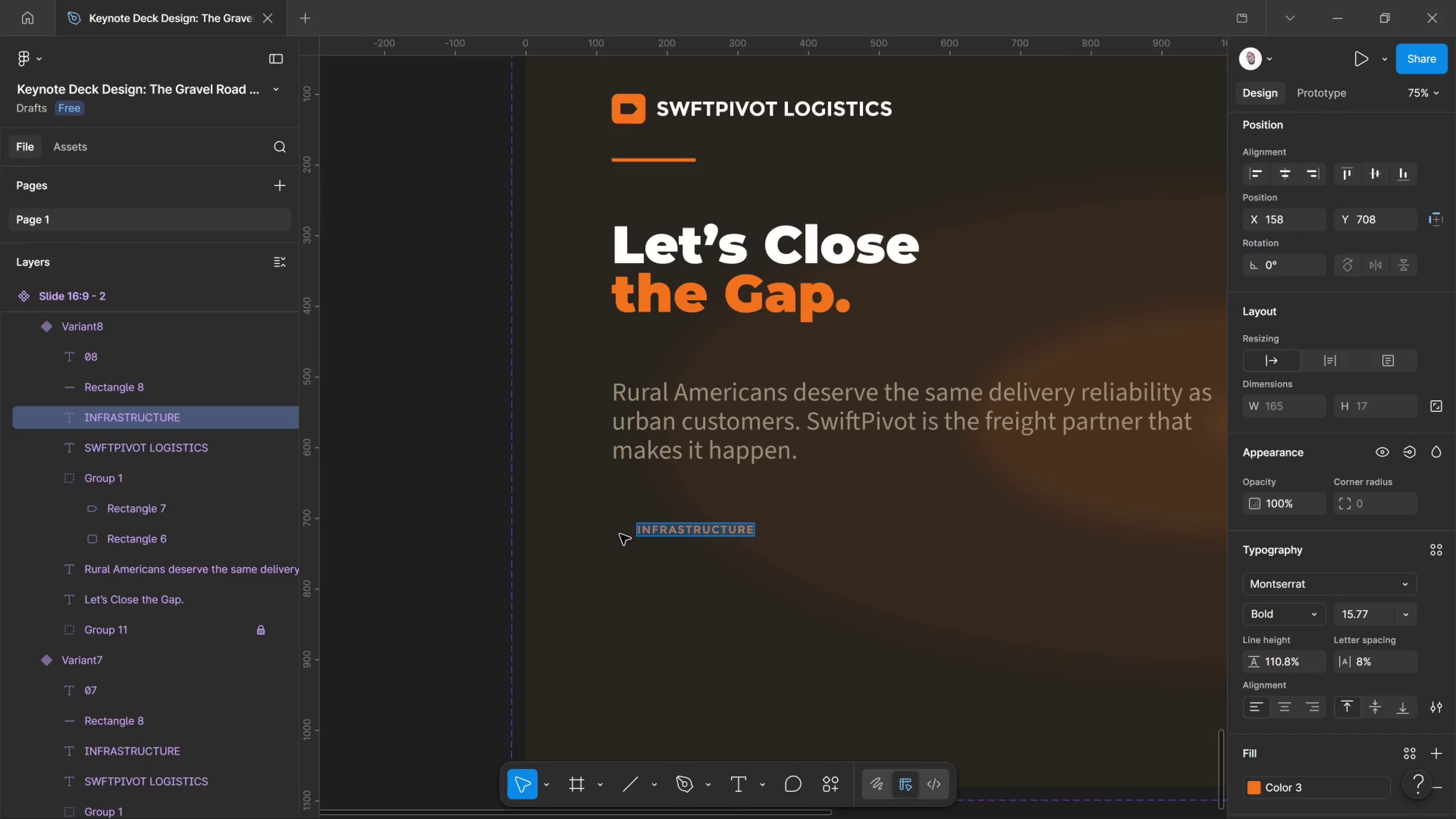 
type(PARTNERSHIP INQUIRES)
 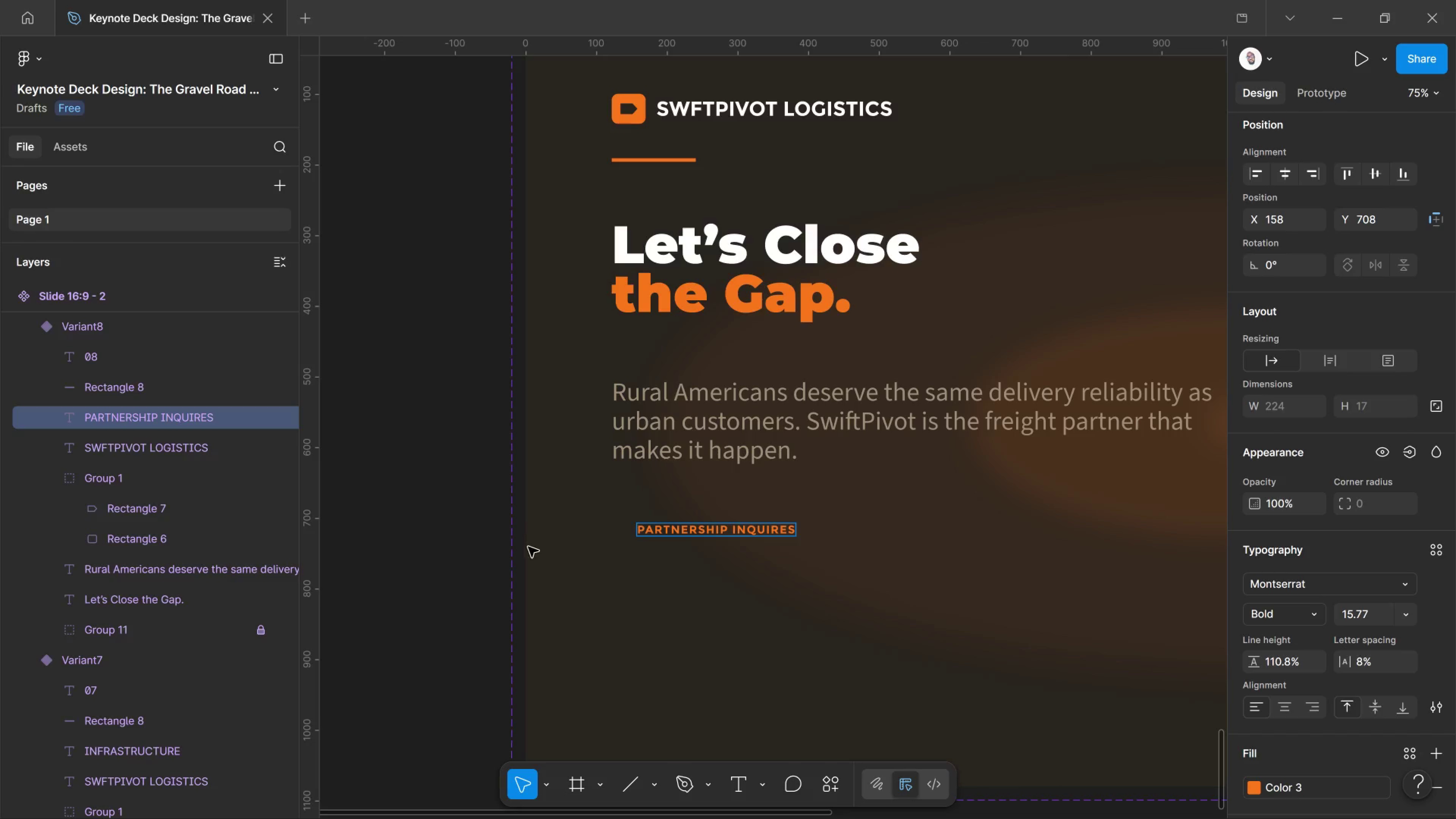 
left_click([686, 552])
 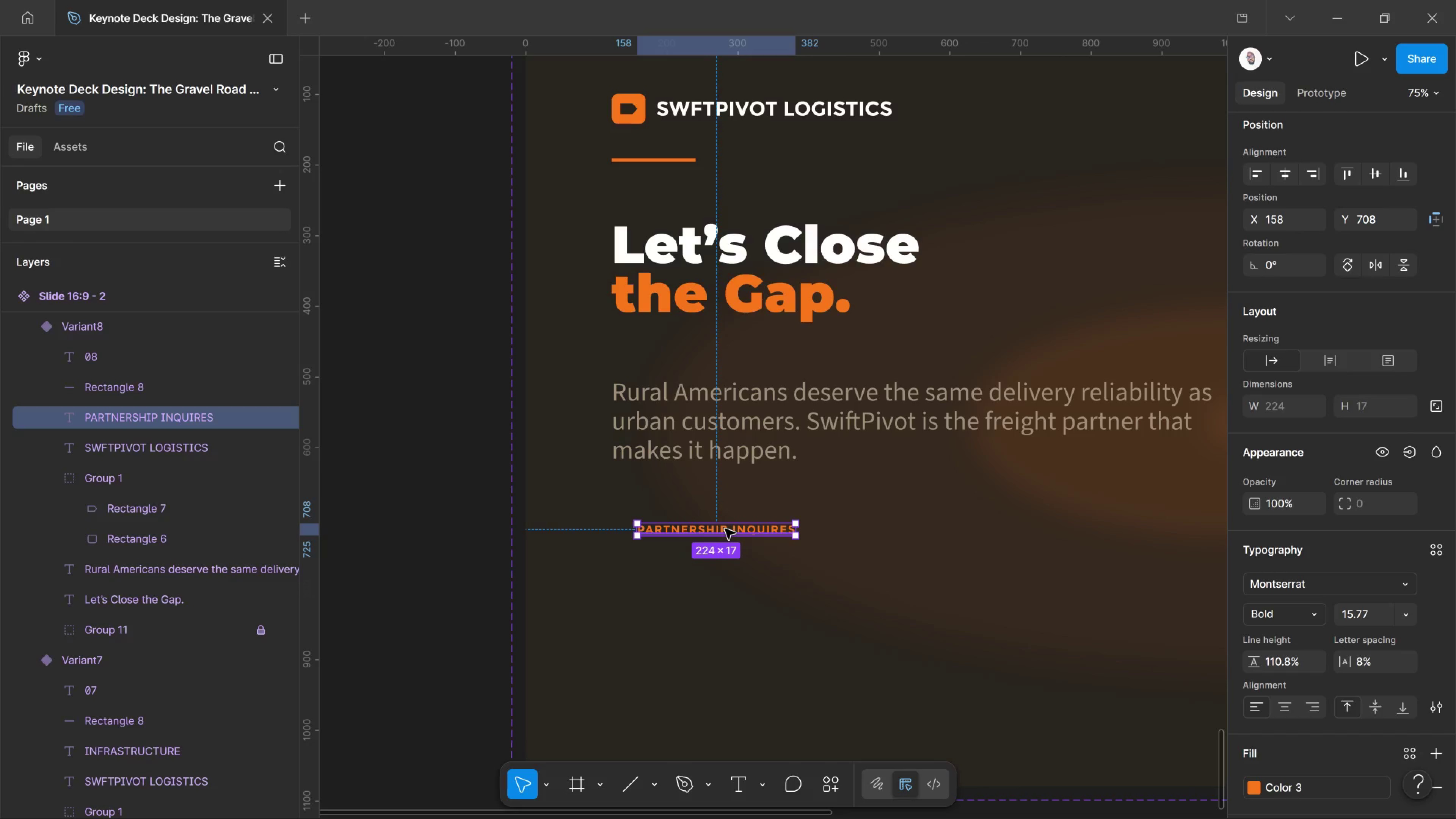 
hold_key(key=AltLeft, duration=1.84)
left_click_drag(start_coordinate=[725, 529], to_coordinate=[726, 553])
 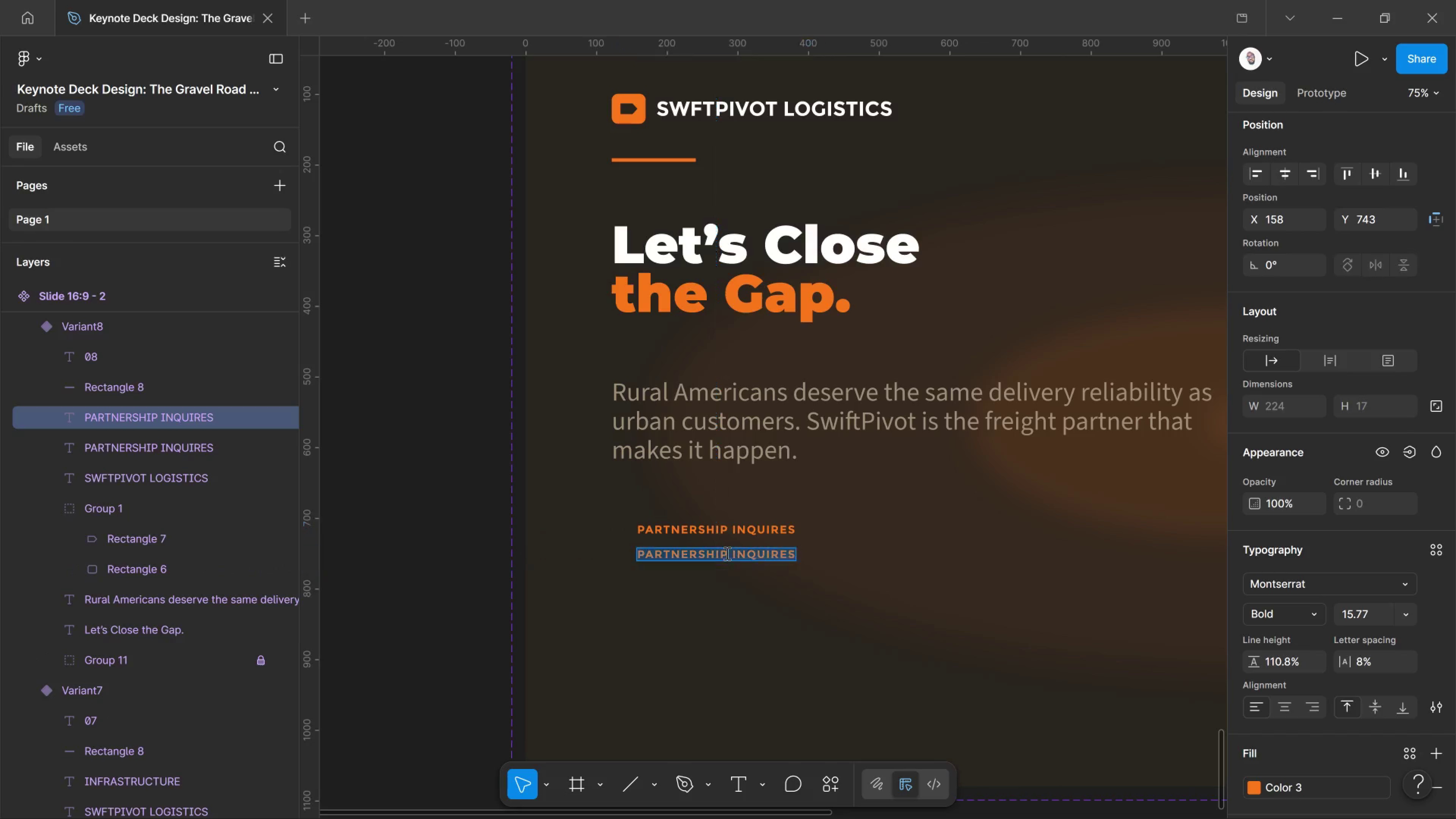 
hold_key(key=ShiftLeft, duration=1.22)
 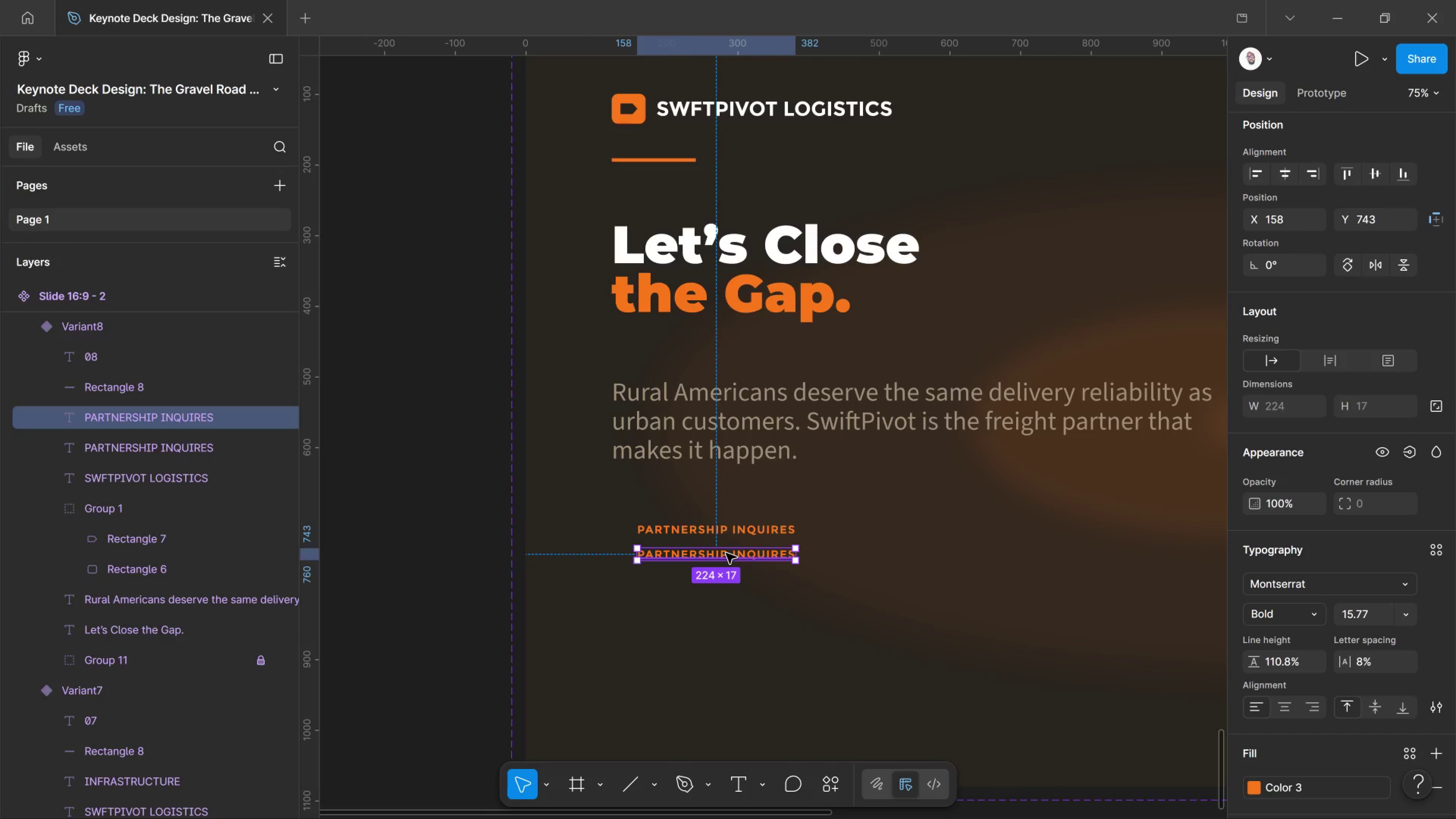 
double_click([726, 553])
 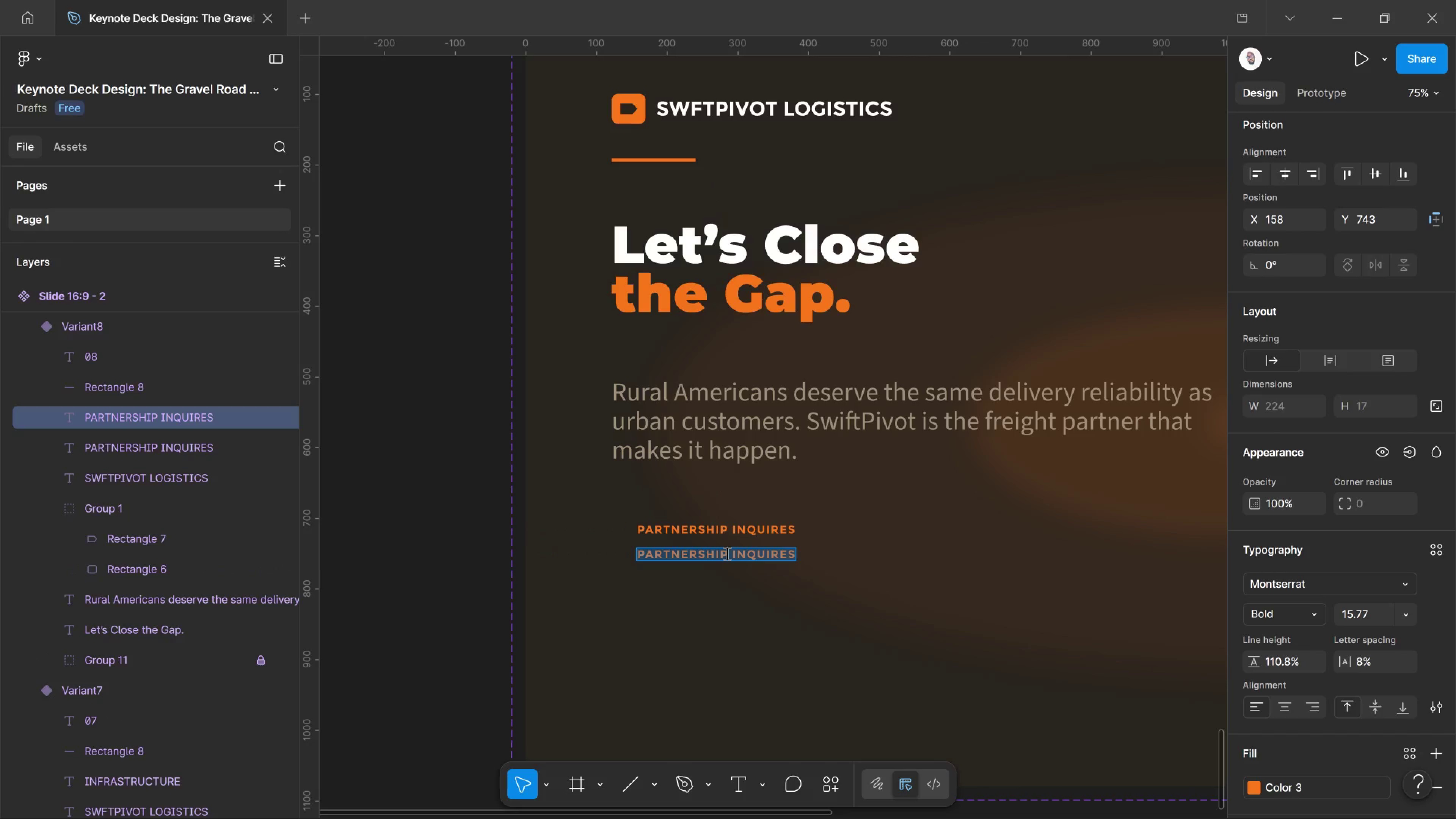 
type(Partners@swiftw)
key(Backspace)
type(pivot.com)
 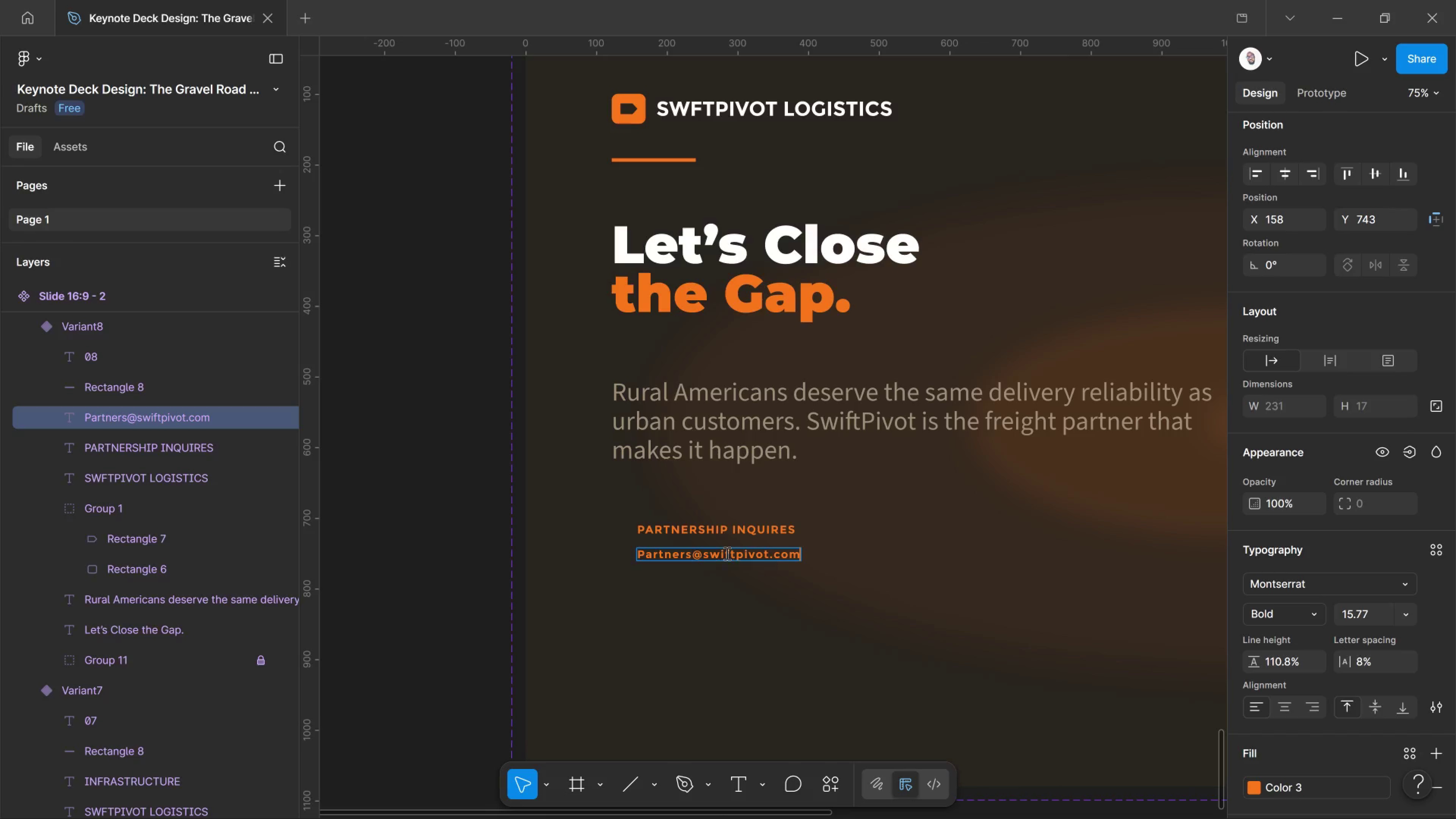 
key(Control+A)
 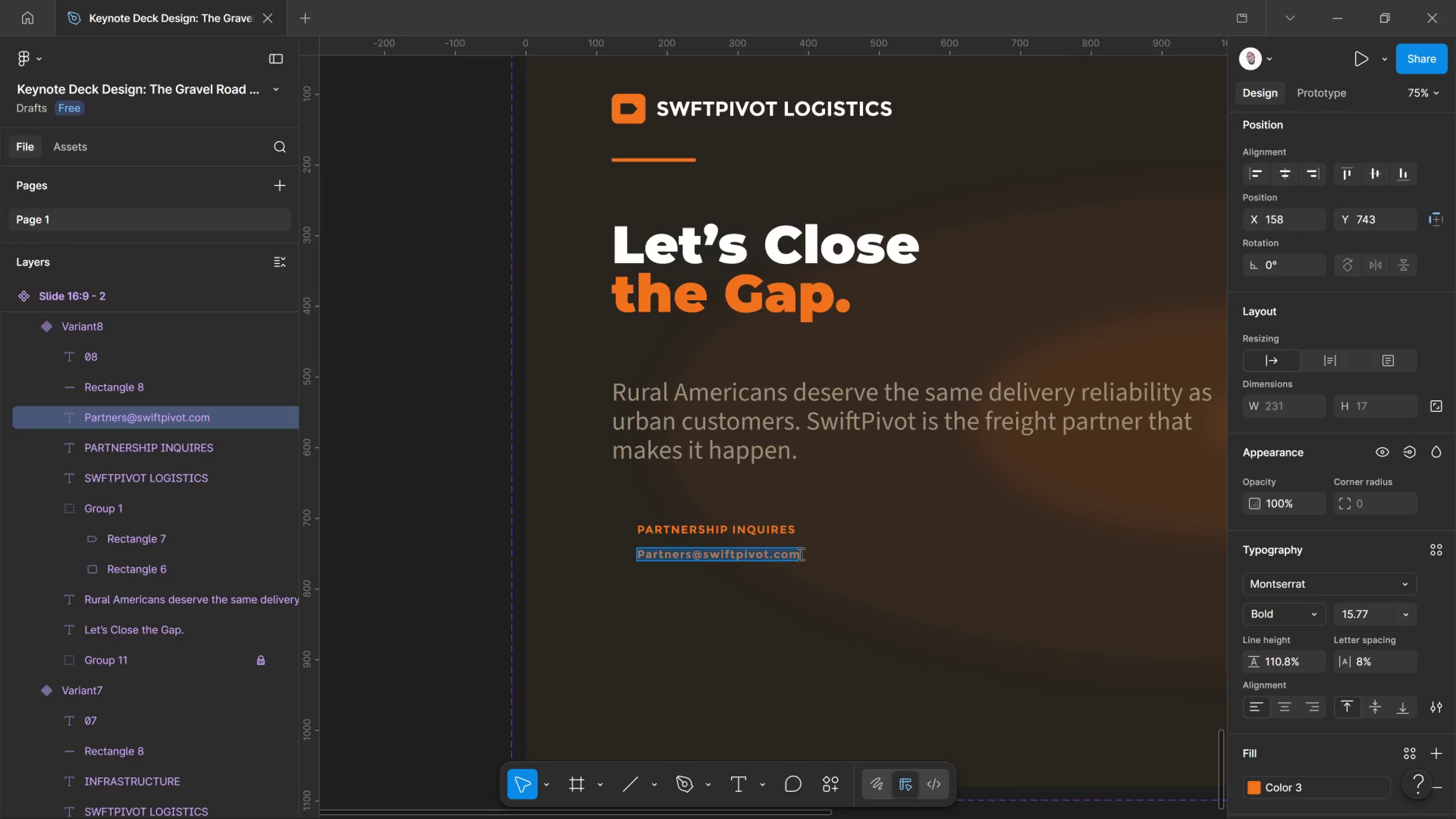 
key(Control+Shift+Period)
 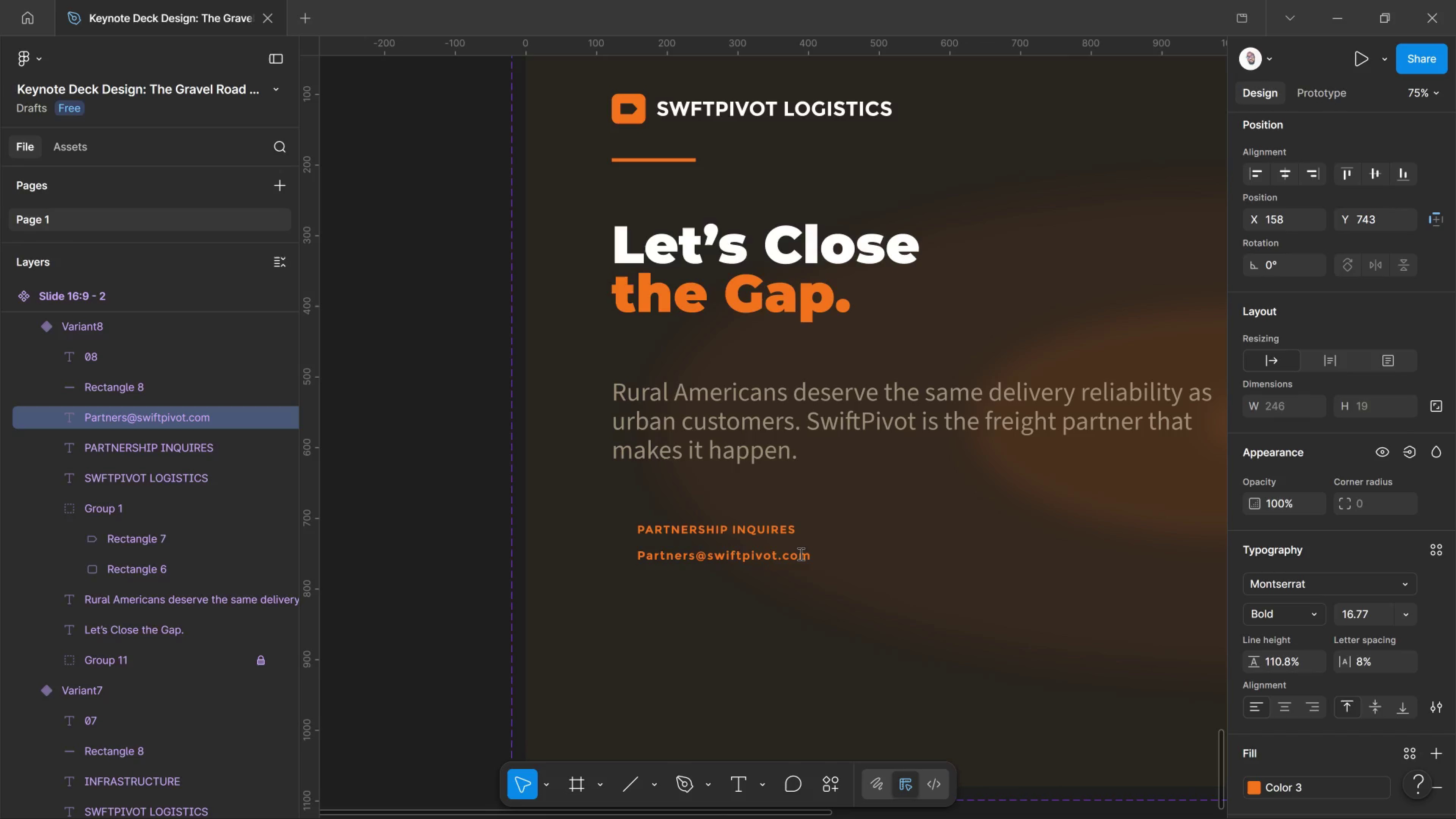 
key(Control+Shift+Period)
 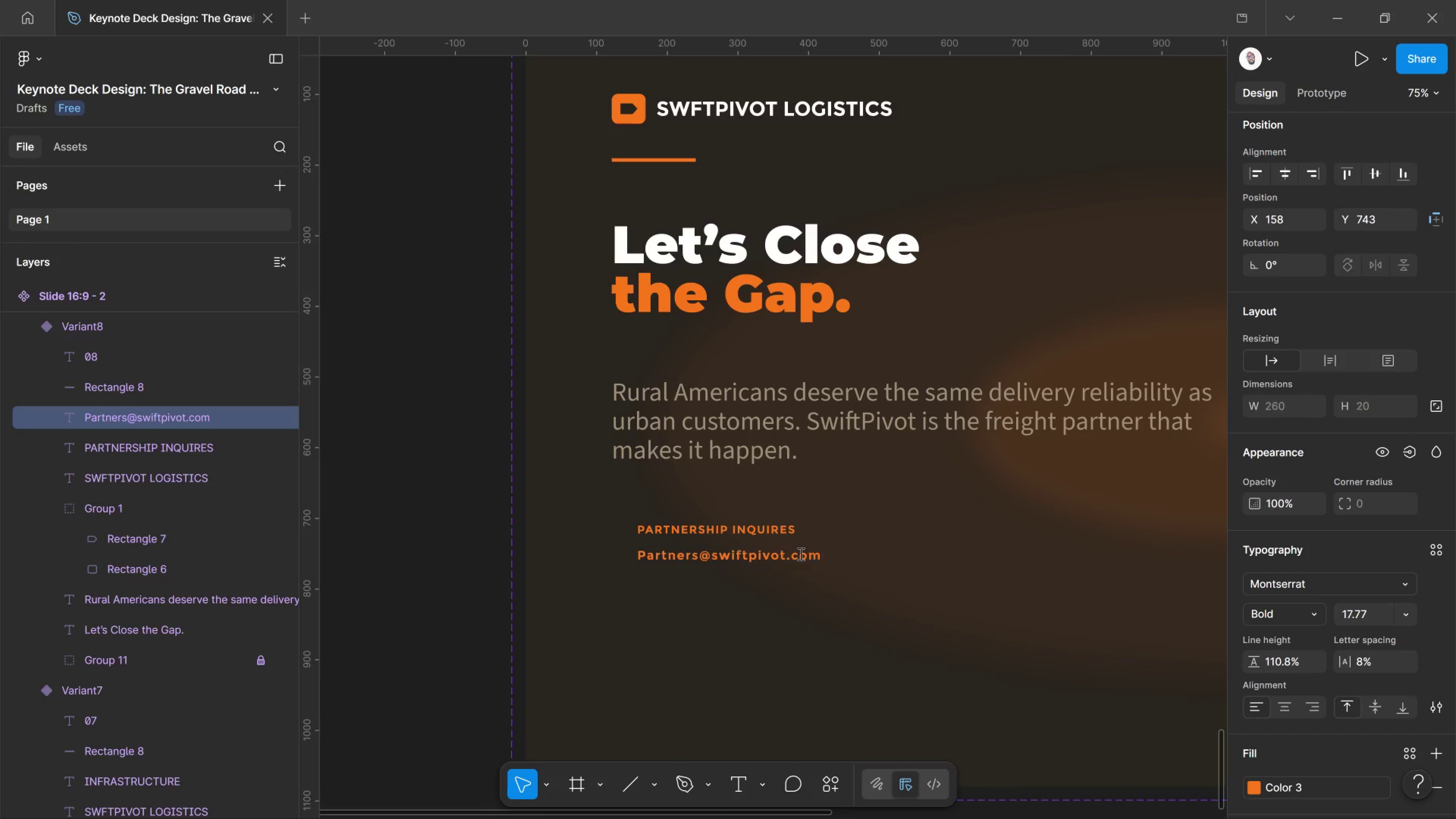 
key(Control+Shift+Period)
 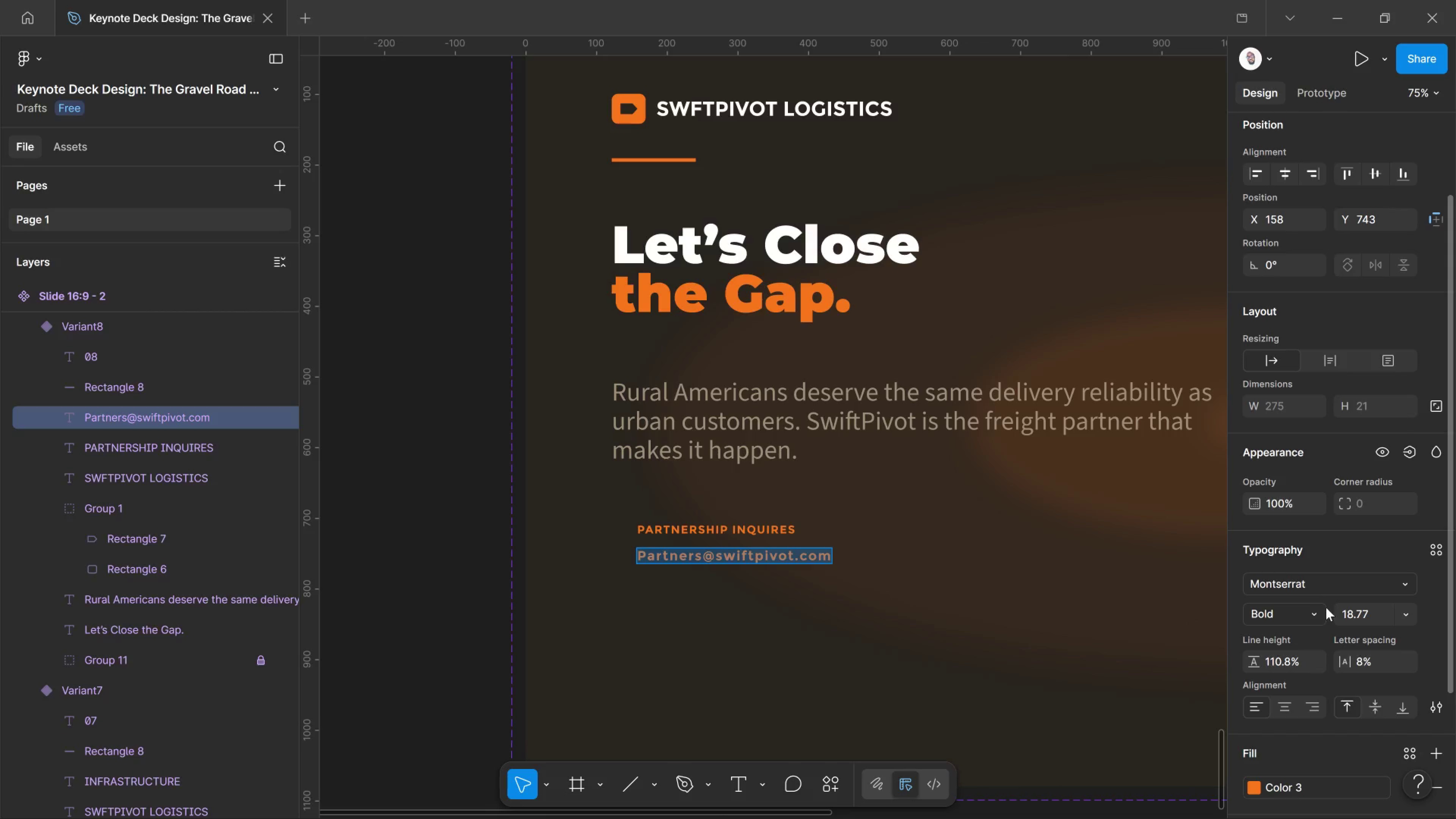 
wait(6.51)
 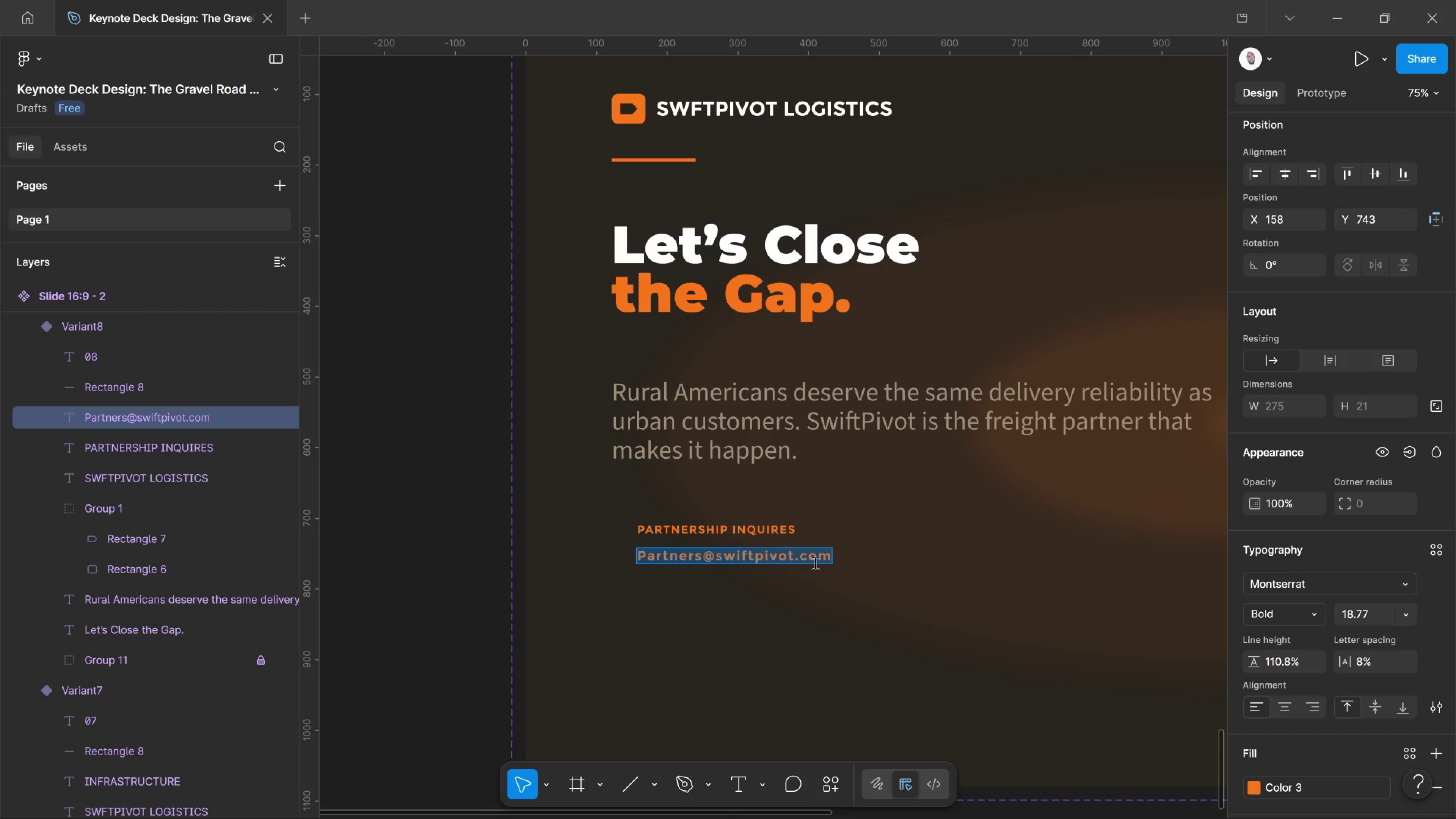 
left_click([1256, 780])
 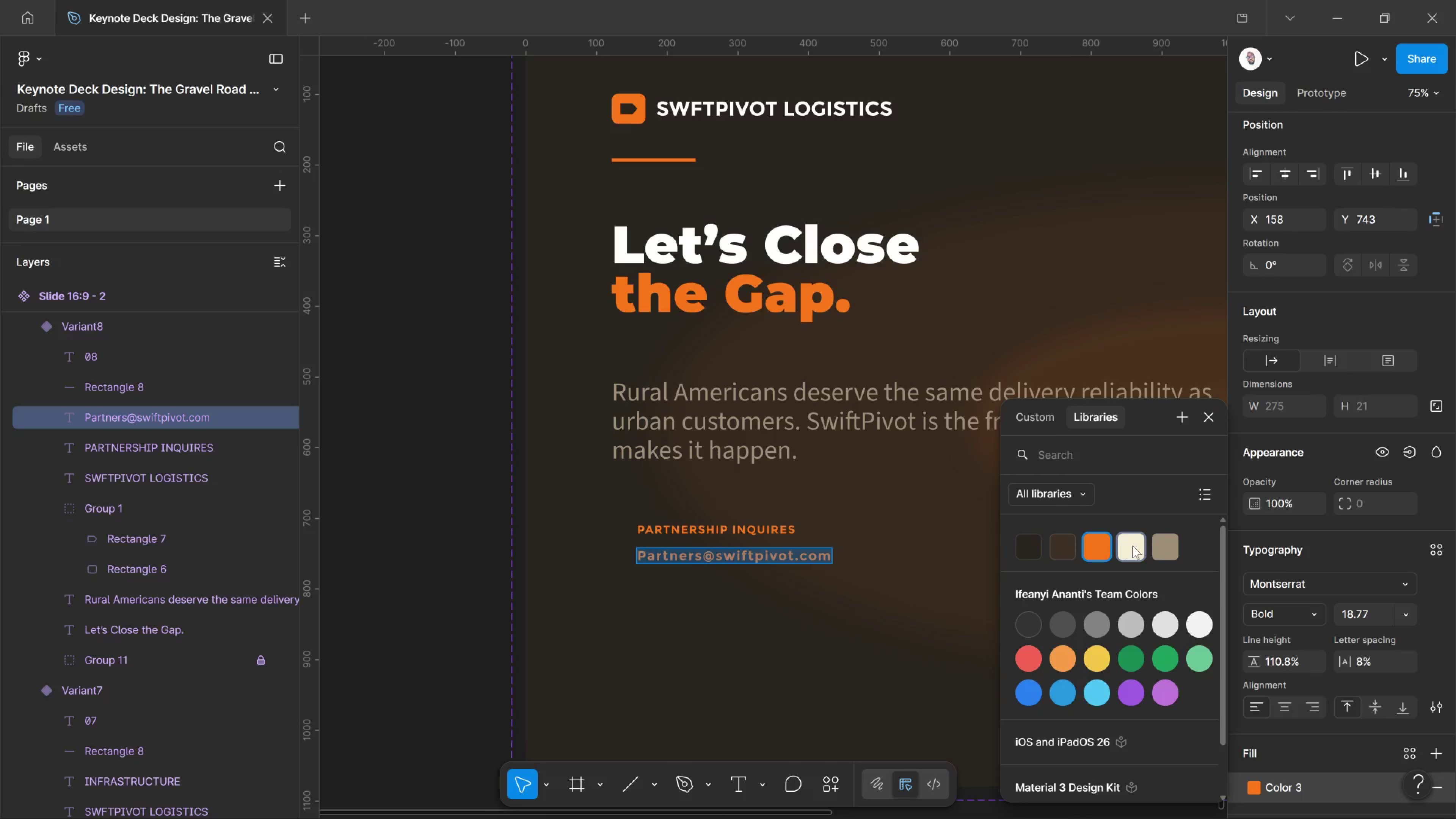 
left_click([1144, 548])
 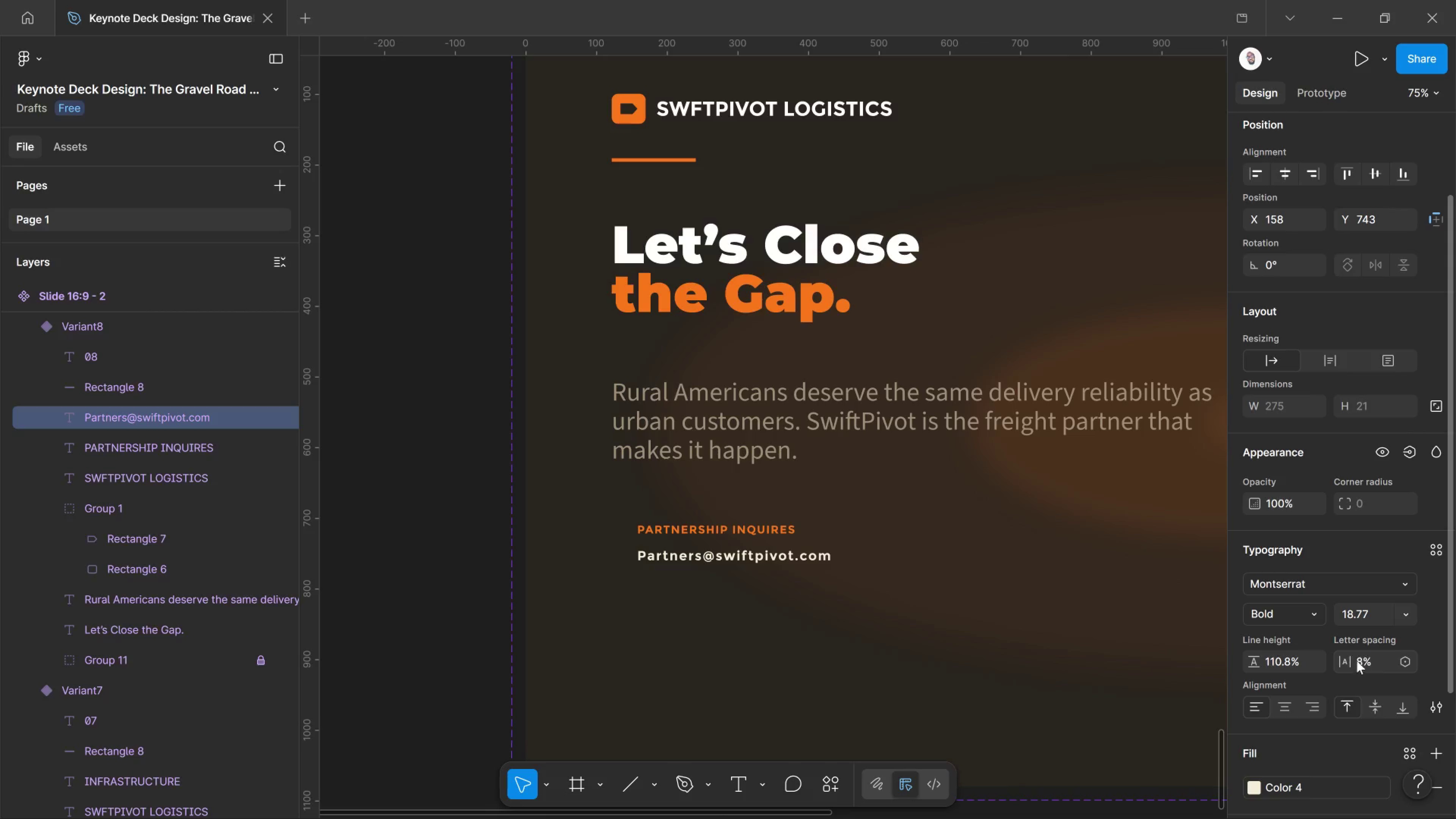 
left_click_drag(start_coordinate=[1349, 658], to_coordinate=[714, 428])
 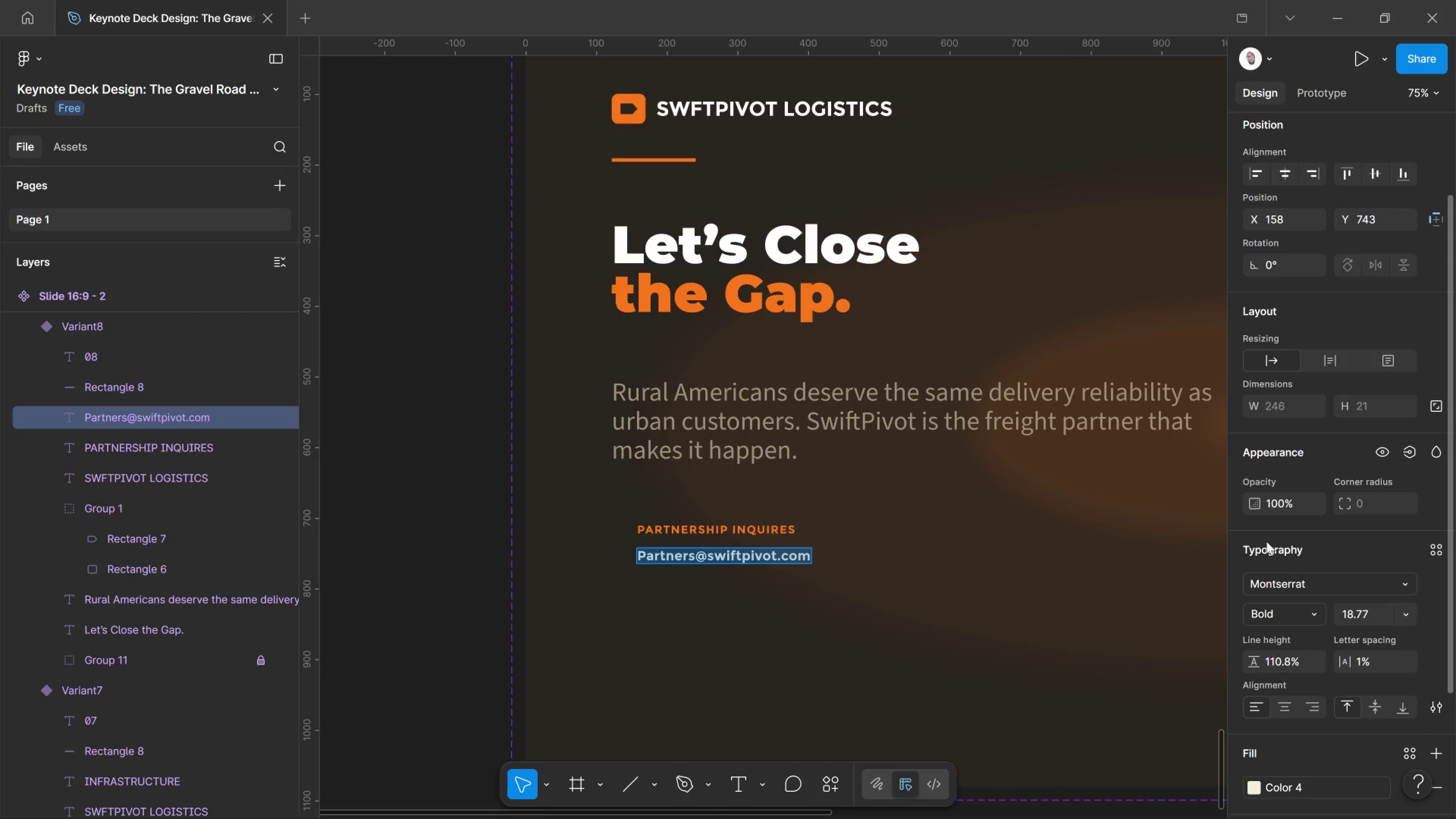 
key(Control+Shift+Period)
 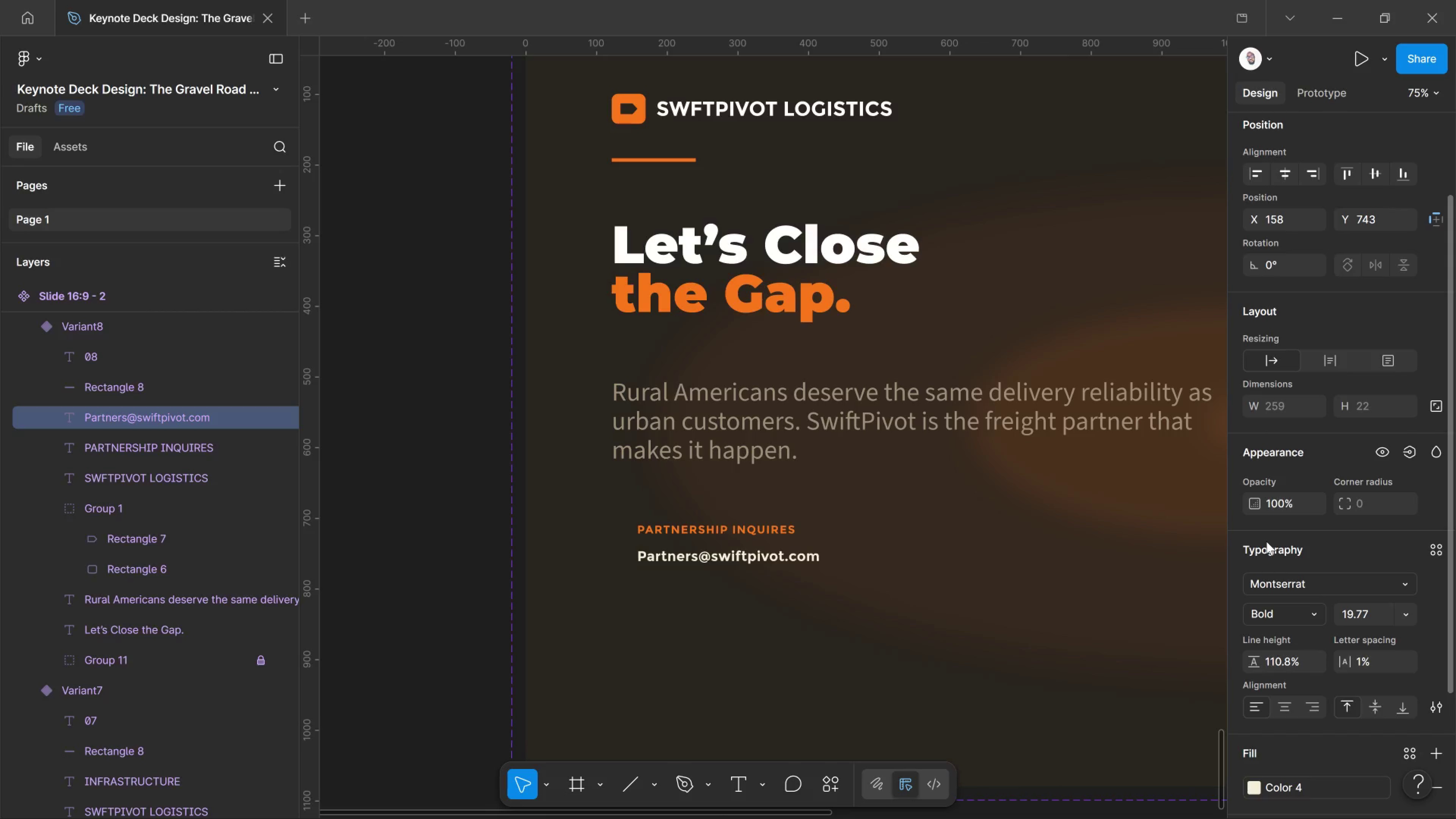 
key(Control+Shift+Period)
 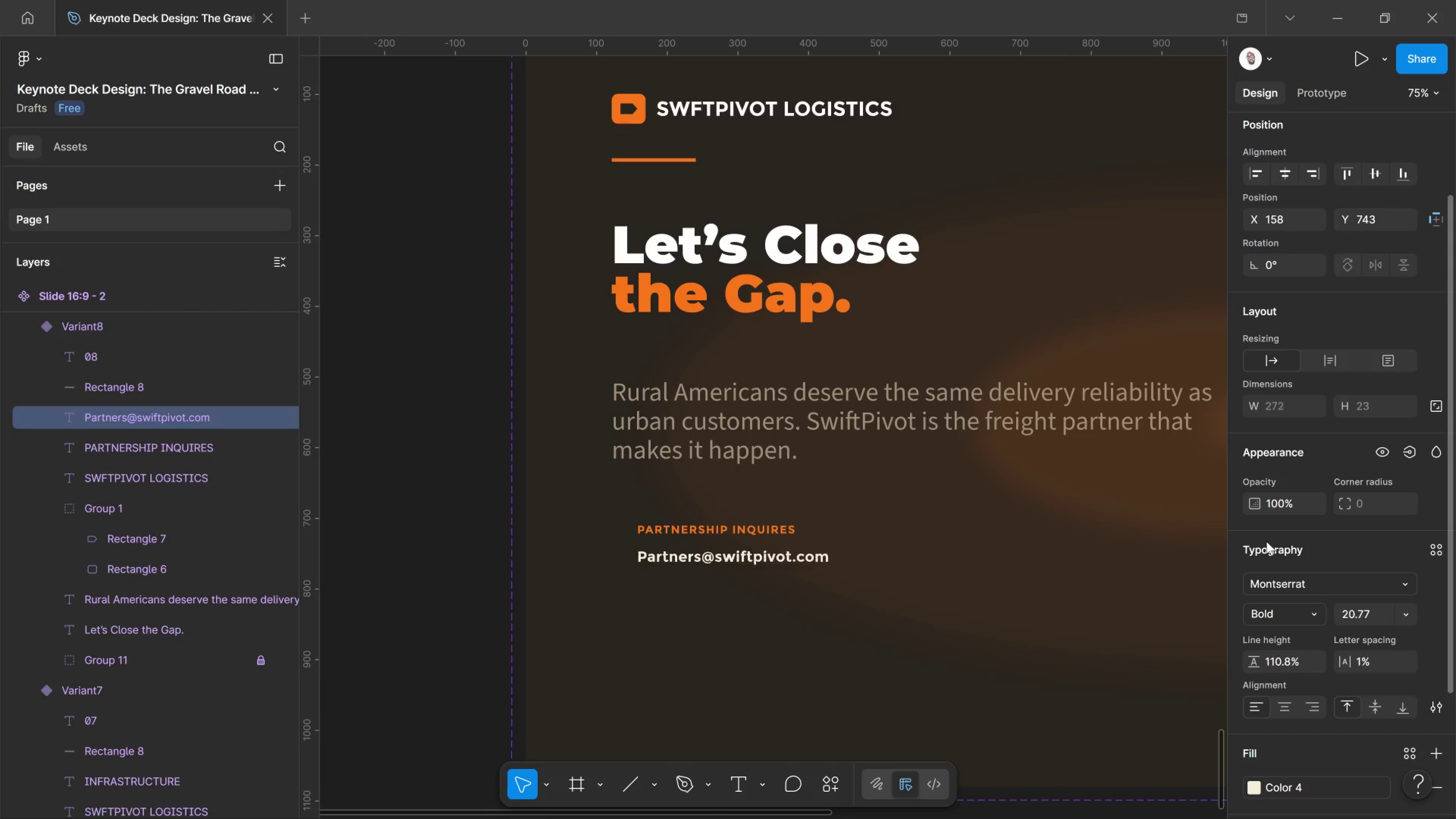 
key(Control+Shift+Period)
 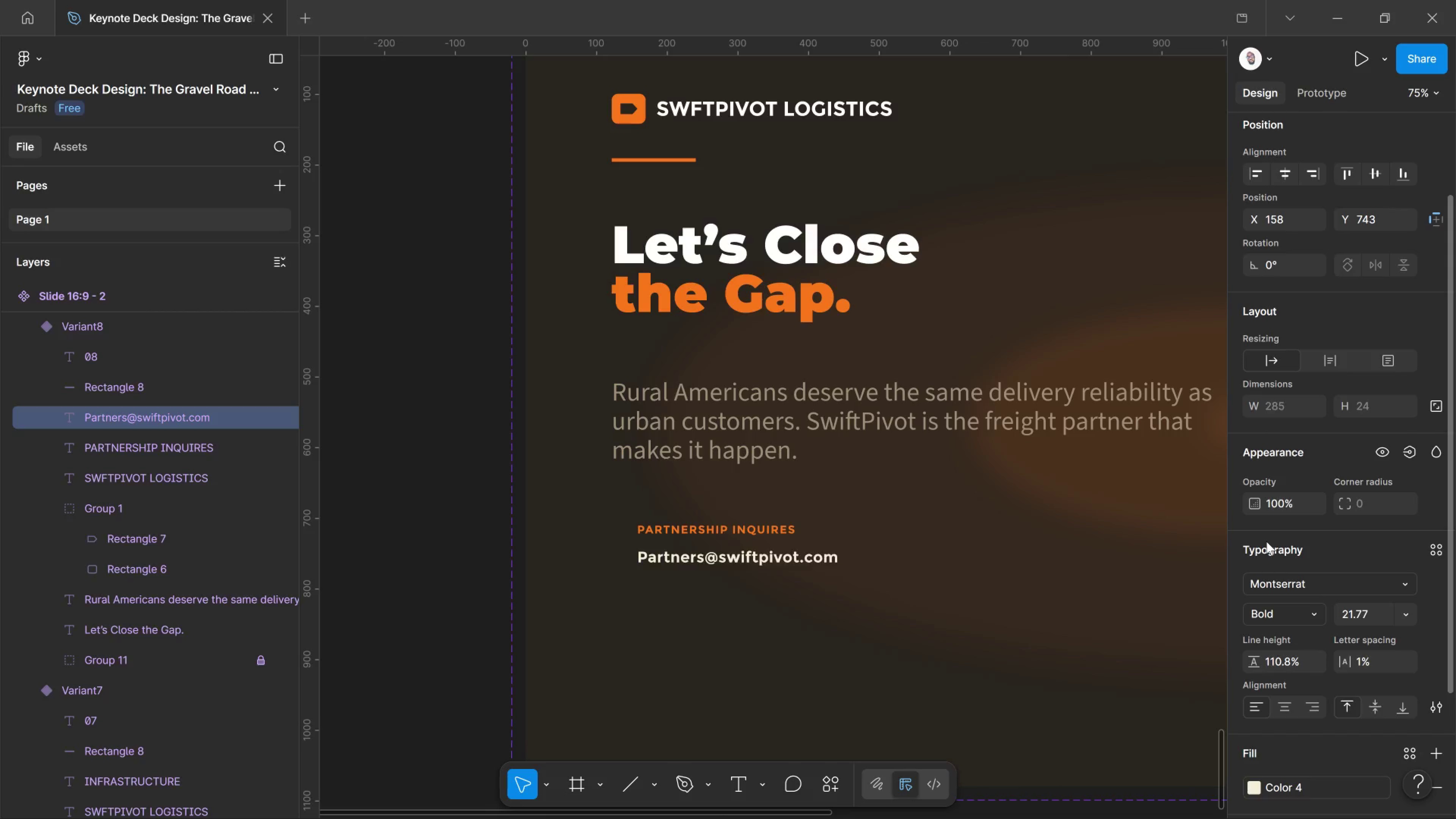 
key(Control+Shift+Period)
 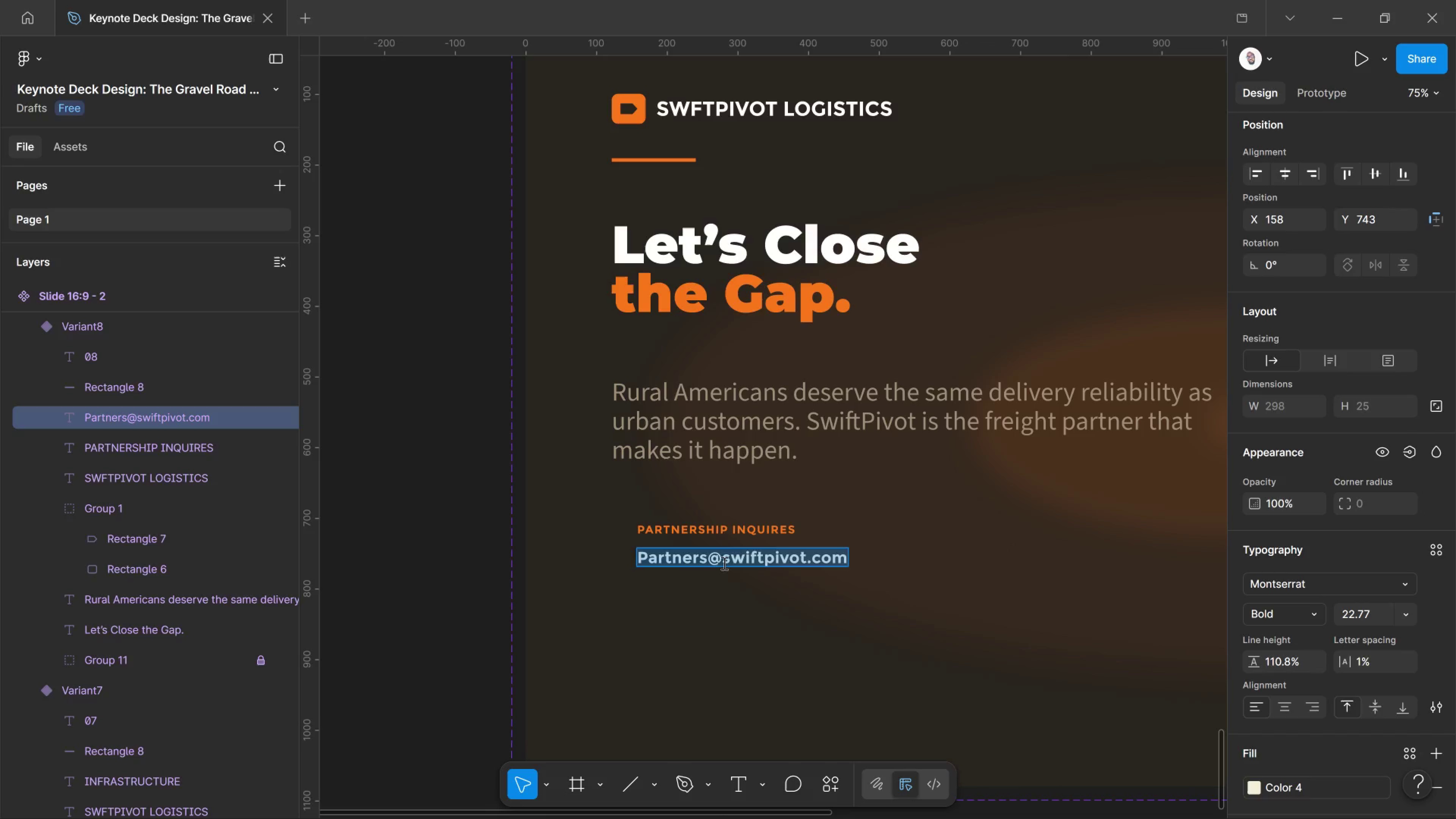 
left_click([710, 601])
 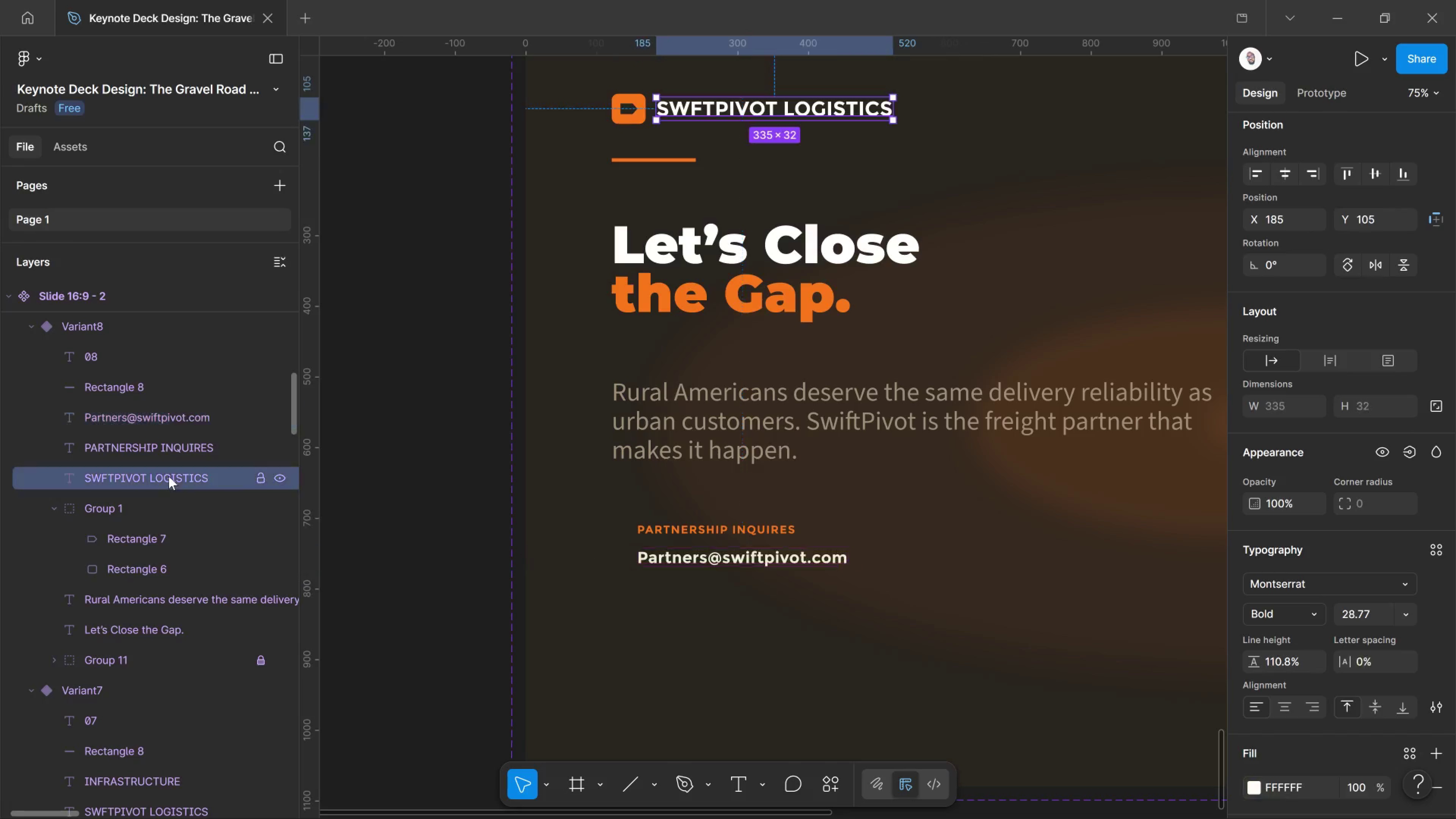 
wait(14.27)
 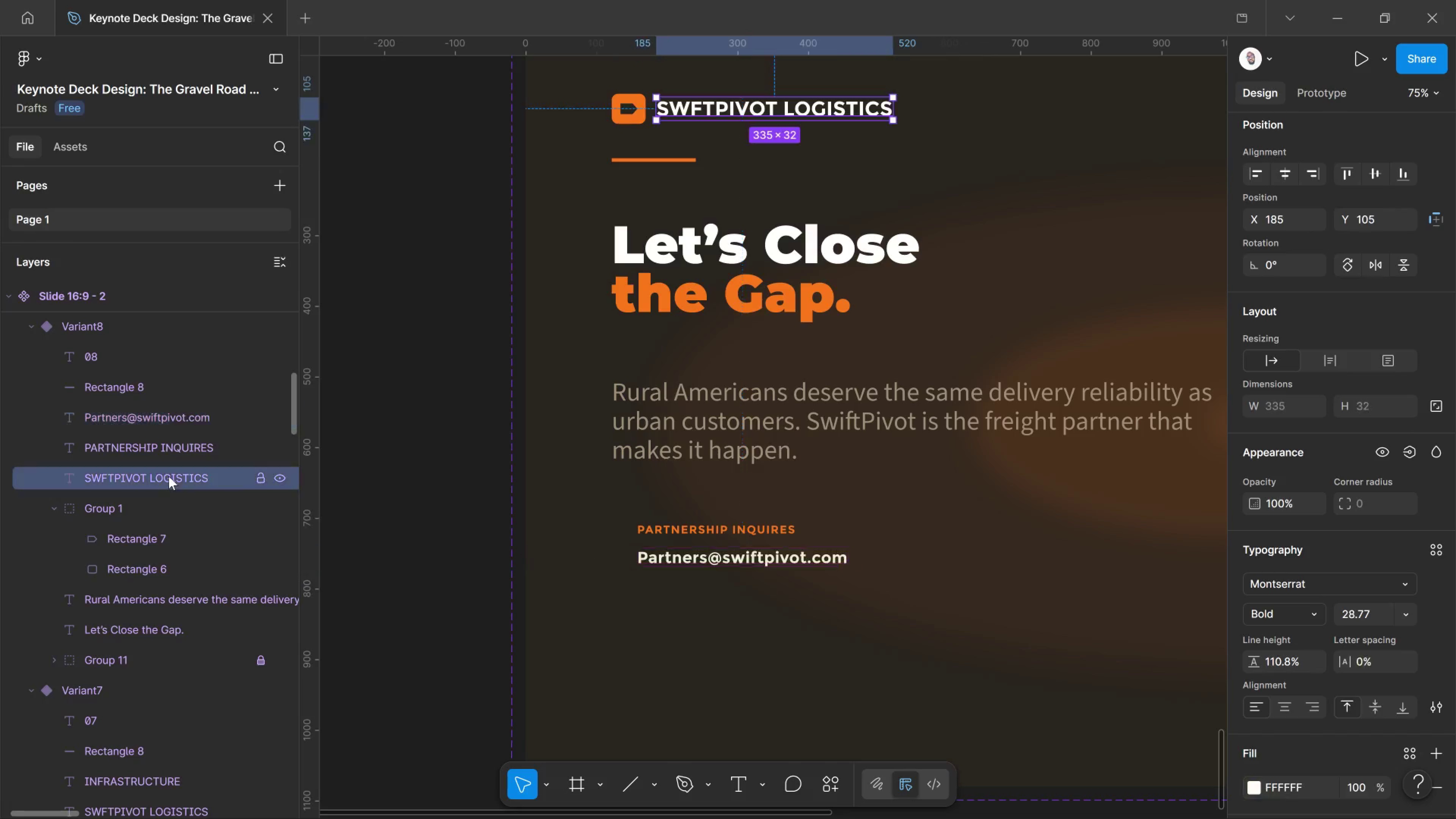 
left_click([656, 777])
 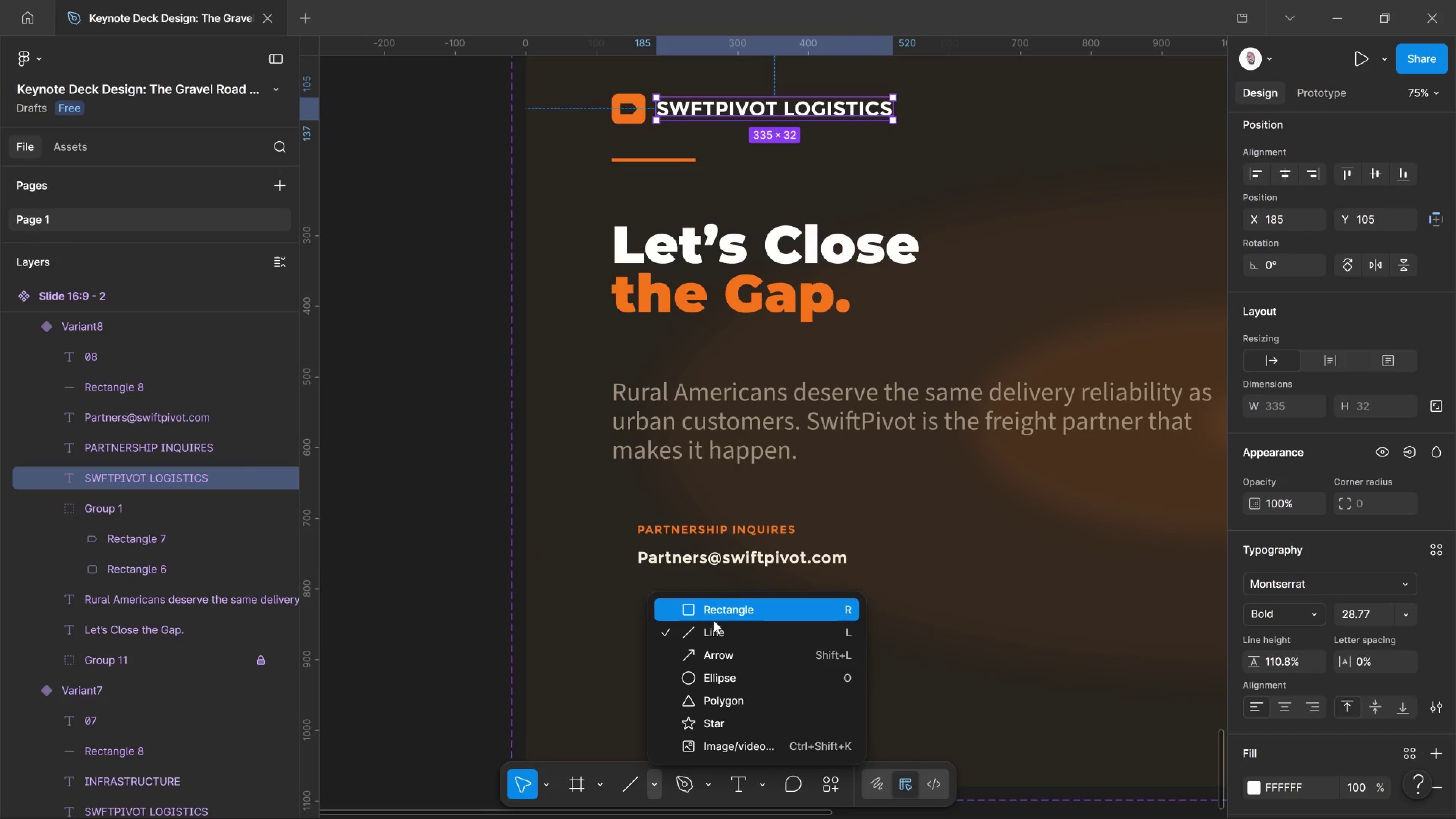 
left_click([710, 613])
 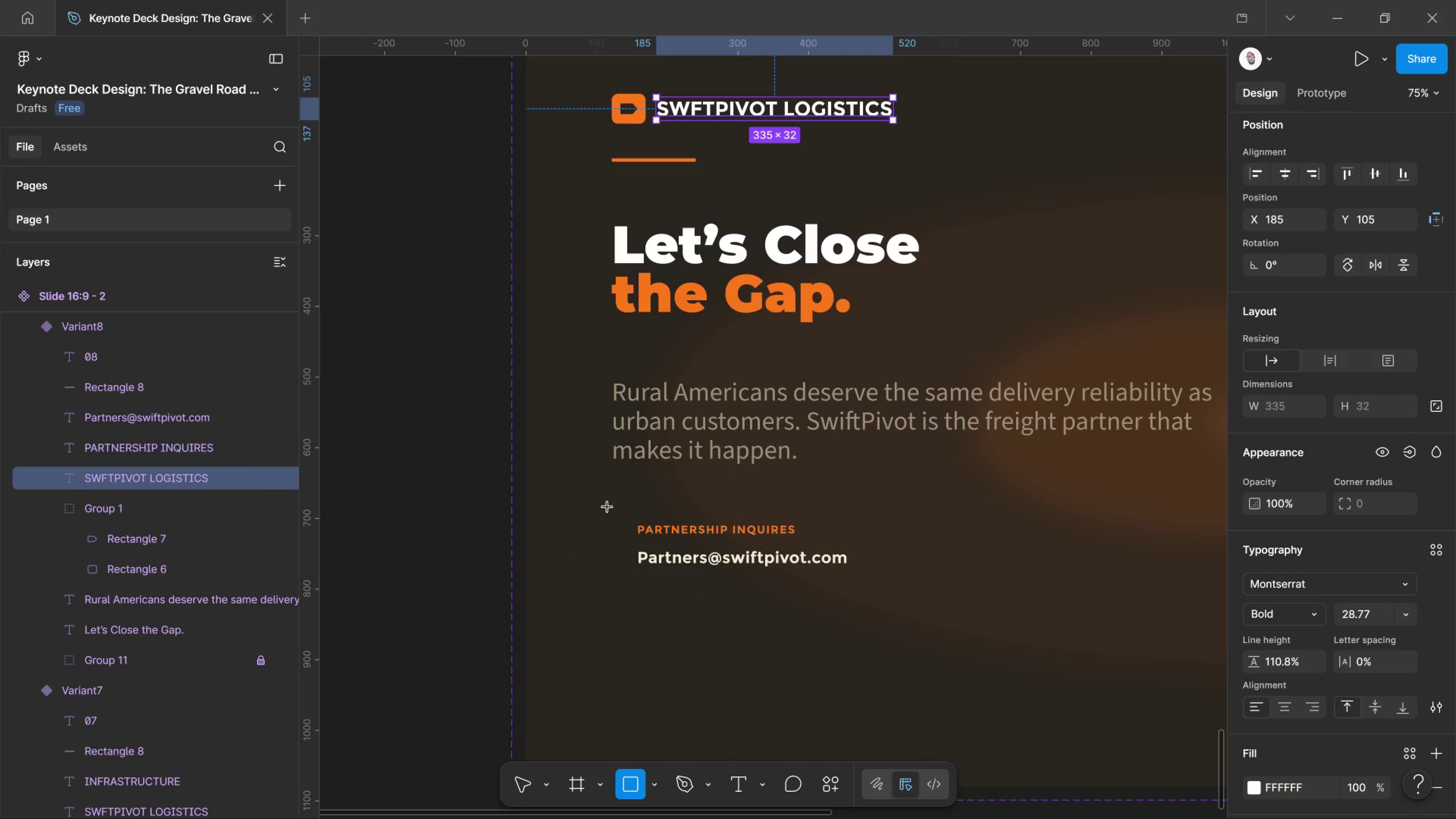 
left_click_drag(start_coordinate=[609, 508], to_coordinate=[854, 579])
 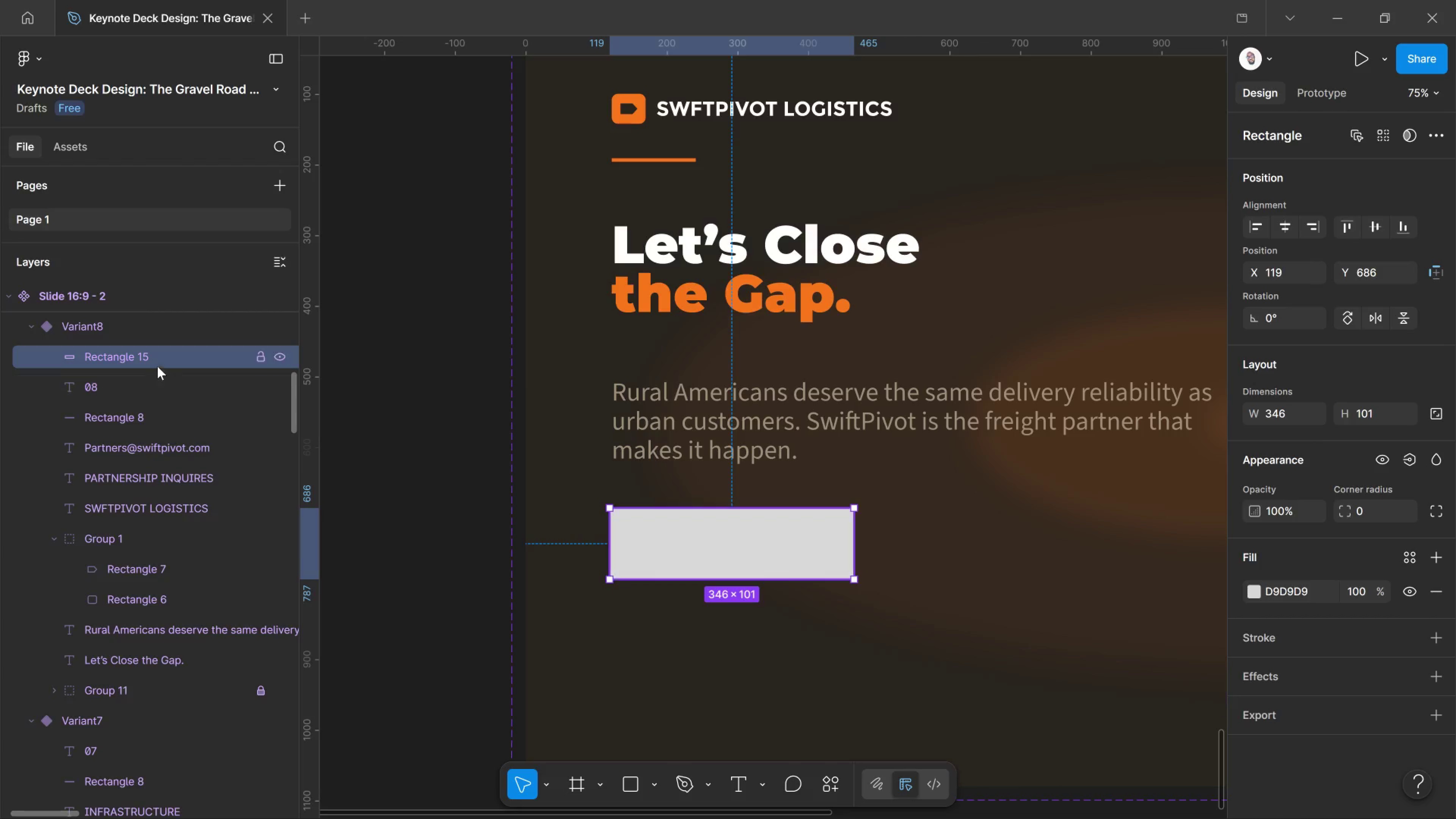 
left_click_drag(start_coordinate=[154, 362], to_coordinate=[161, 535])
 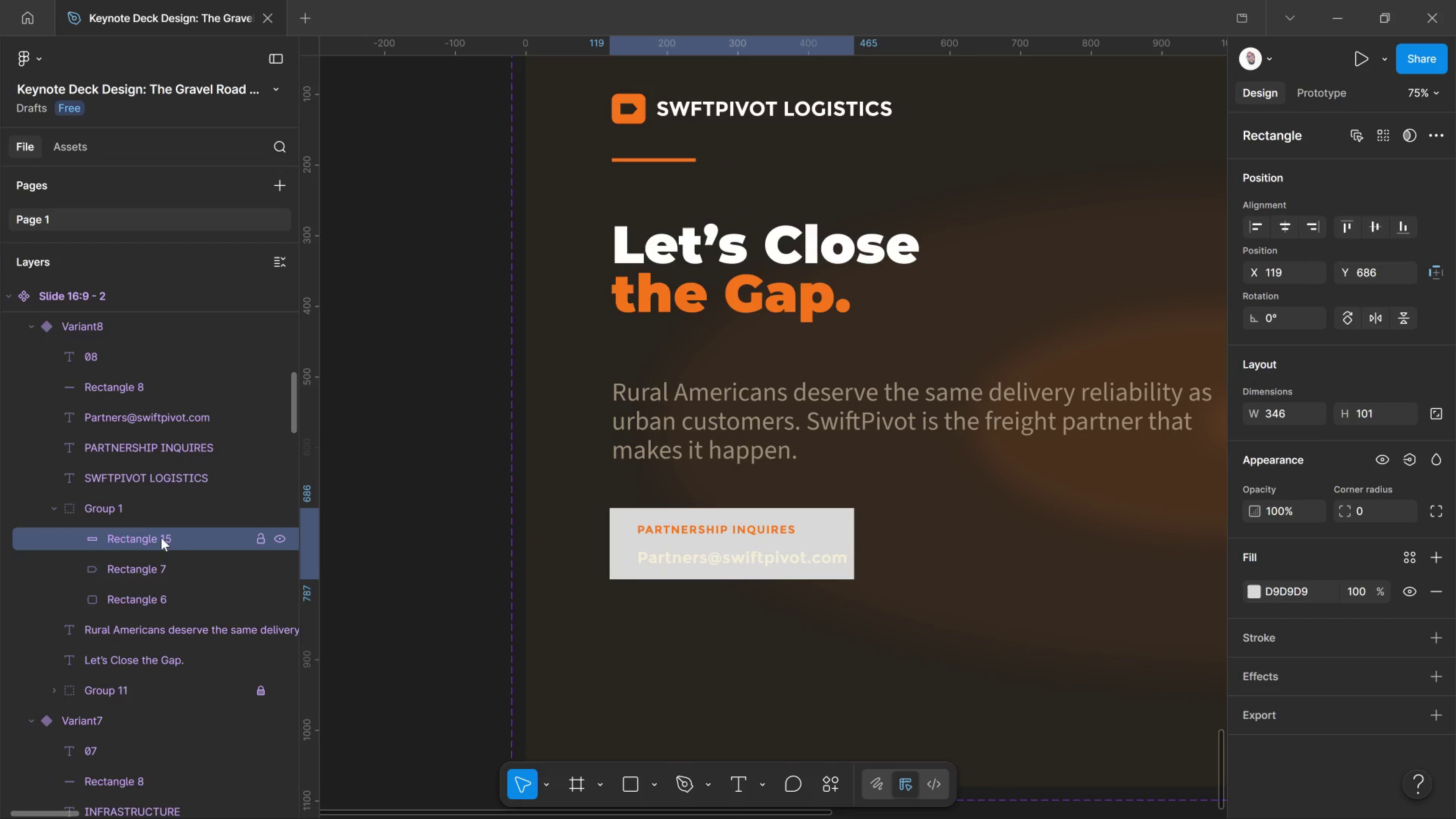 
left_click_drag(start_coordinate=[161, 538], to_coordinate=[142, 490])
 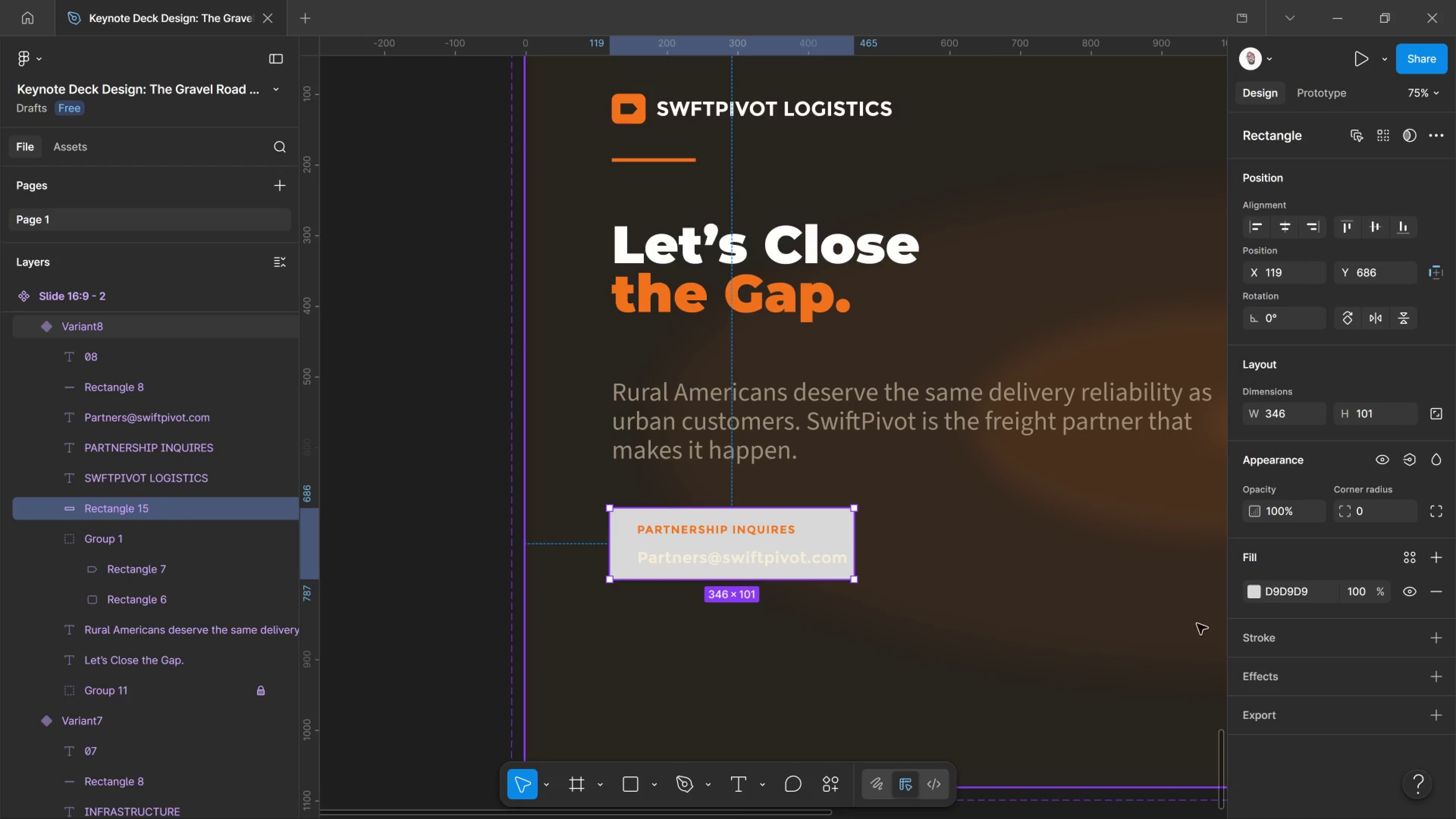 
left_click([1252, 596])
 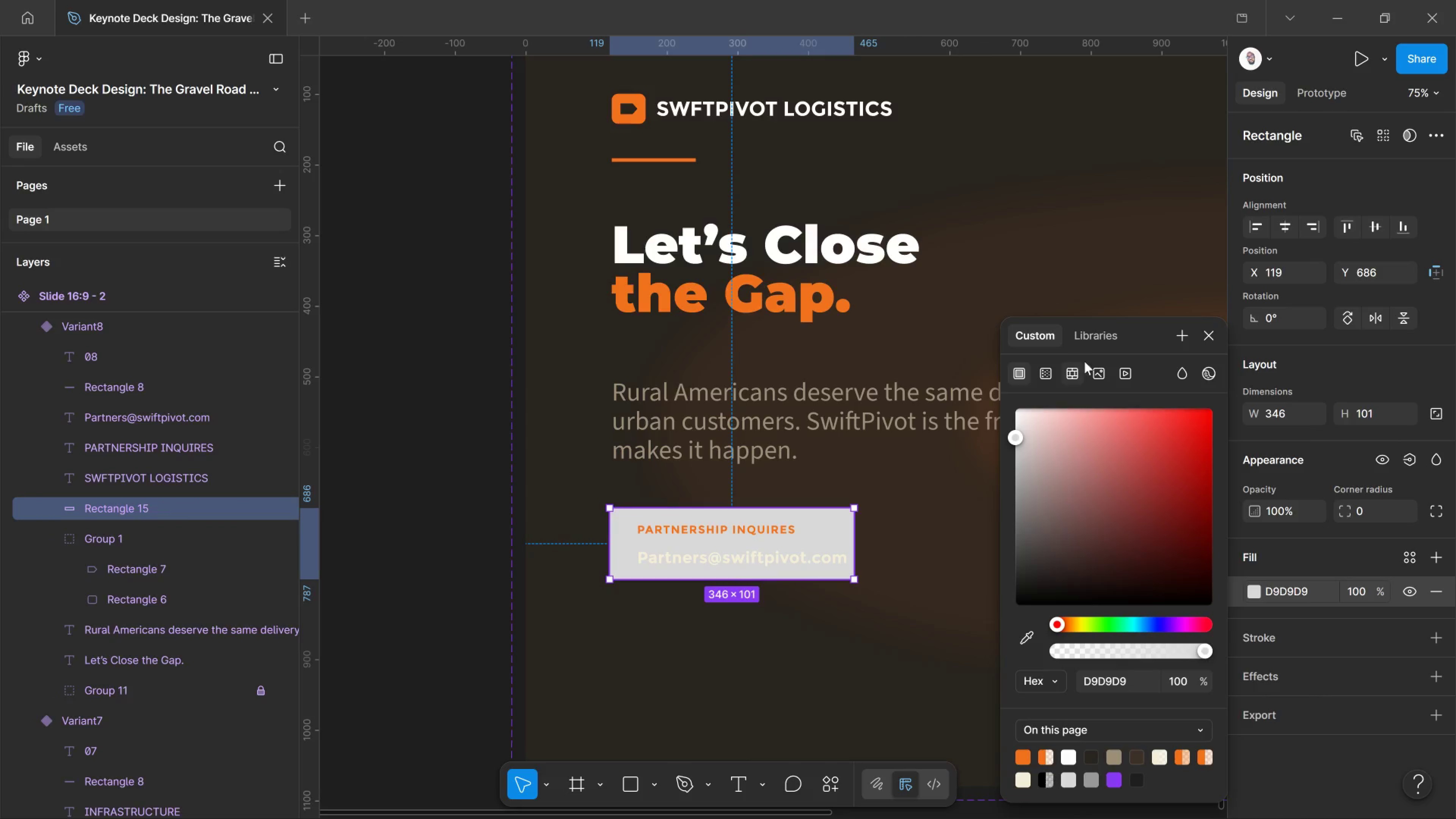 
left_click([1086, 345])
 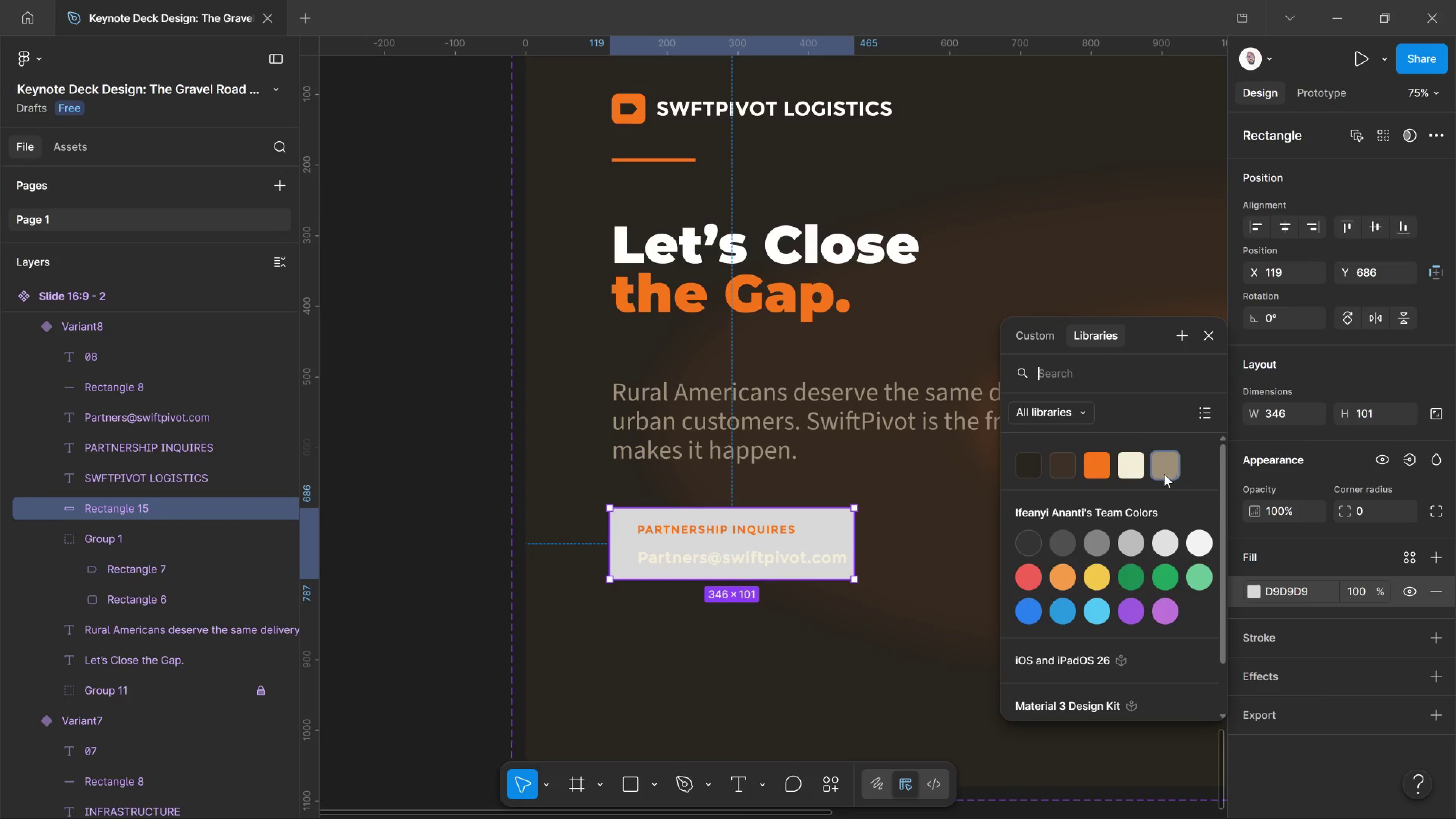 
left_click([1166, 472])
 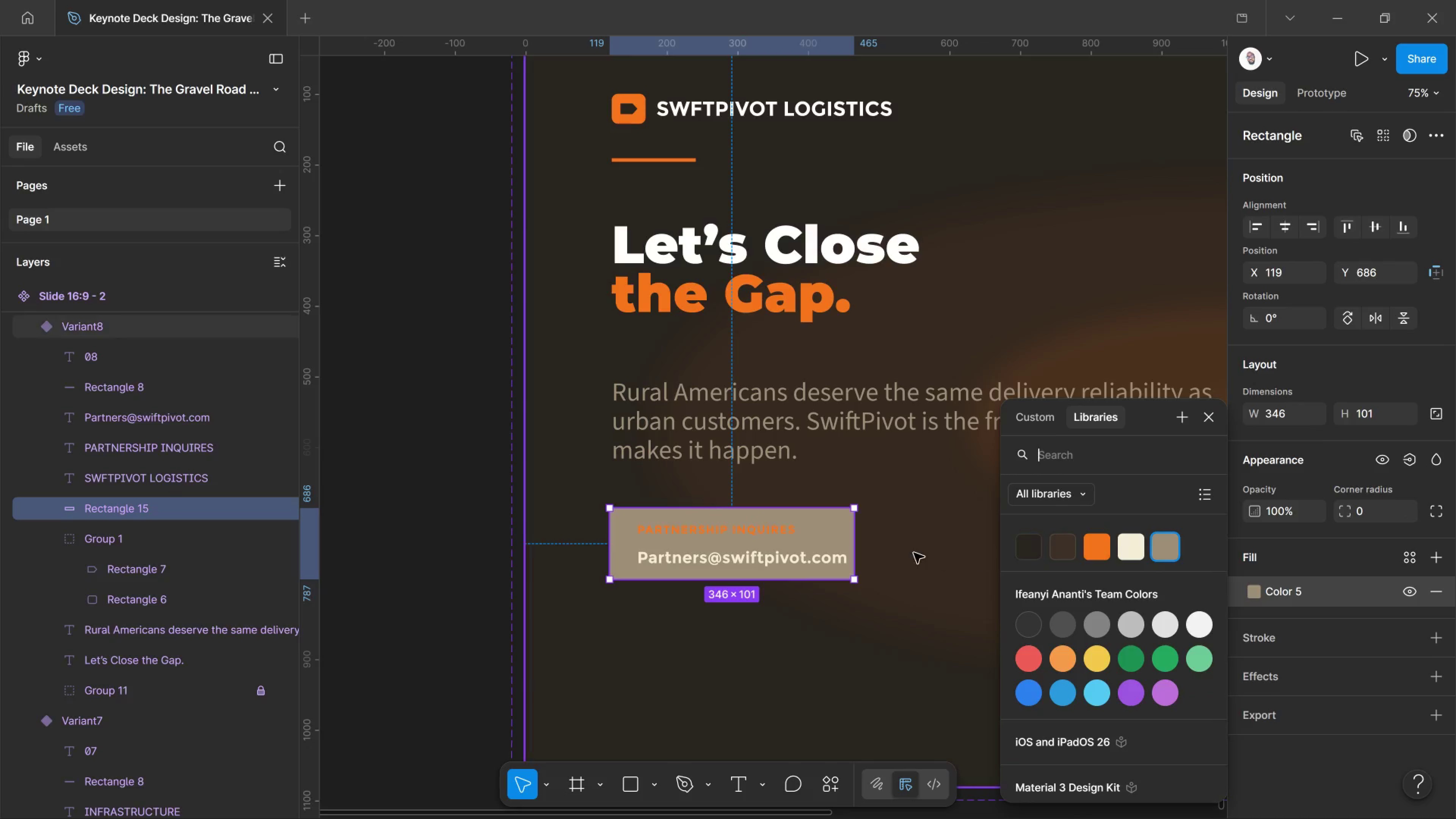 
wait(7.12)
 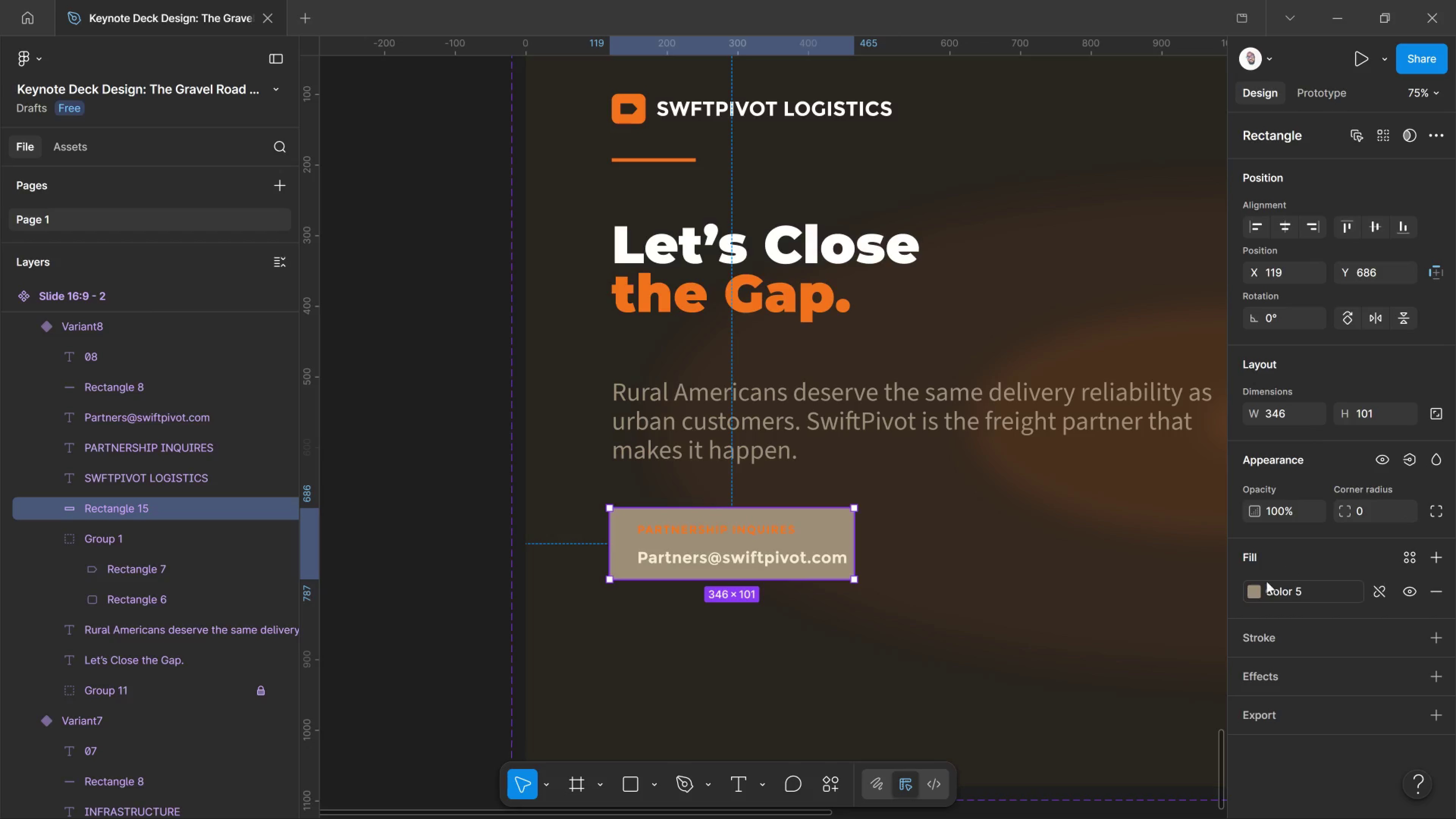 
left_click_drag(start_coordinate=[1261, 506], to_coordinate=[563, 444])
 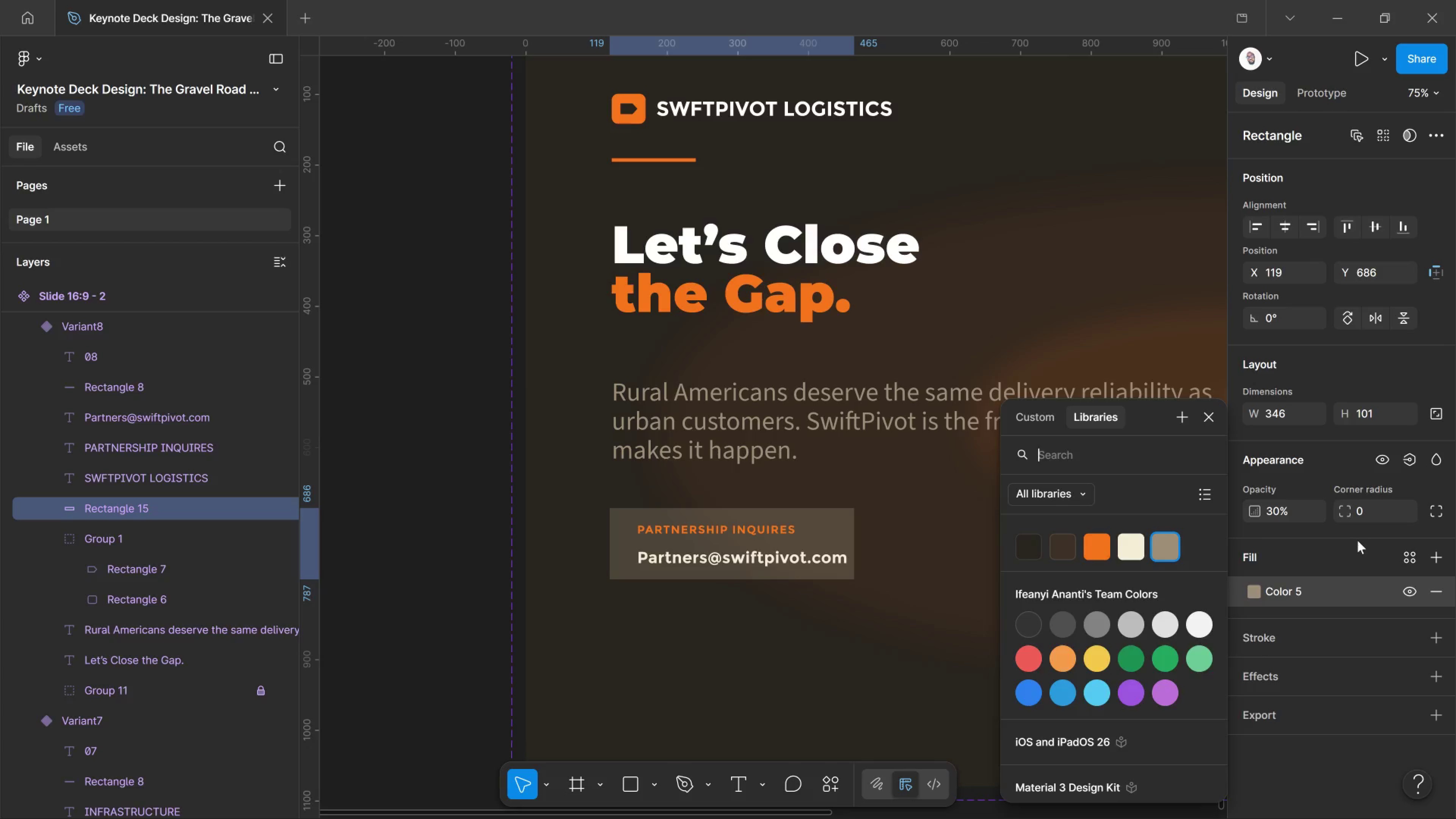 
left_click([1357, 540])
 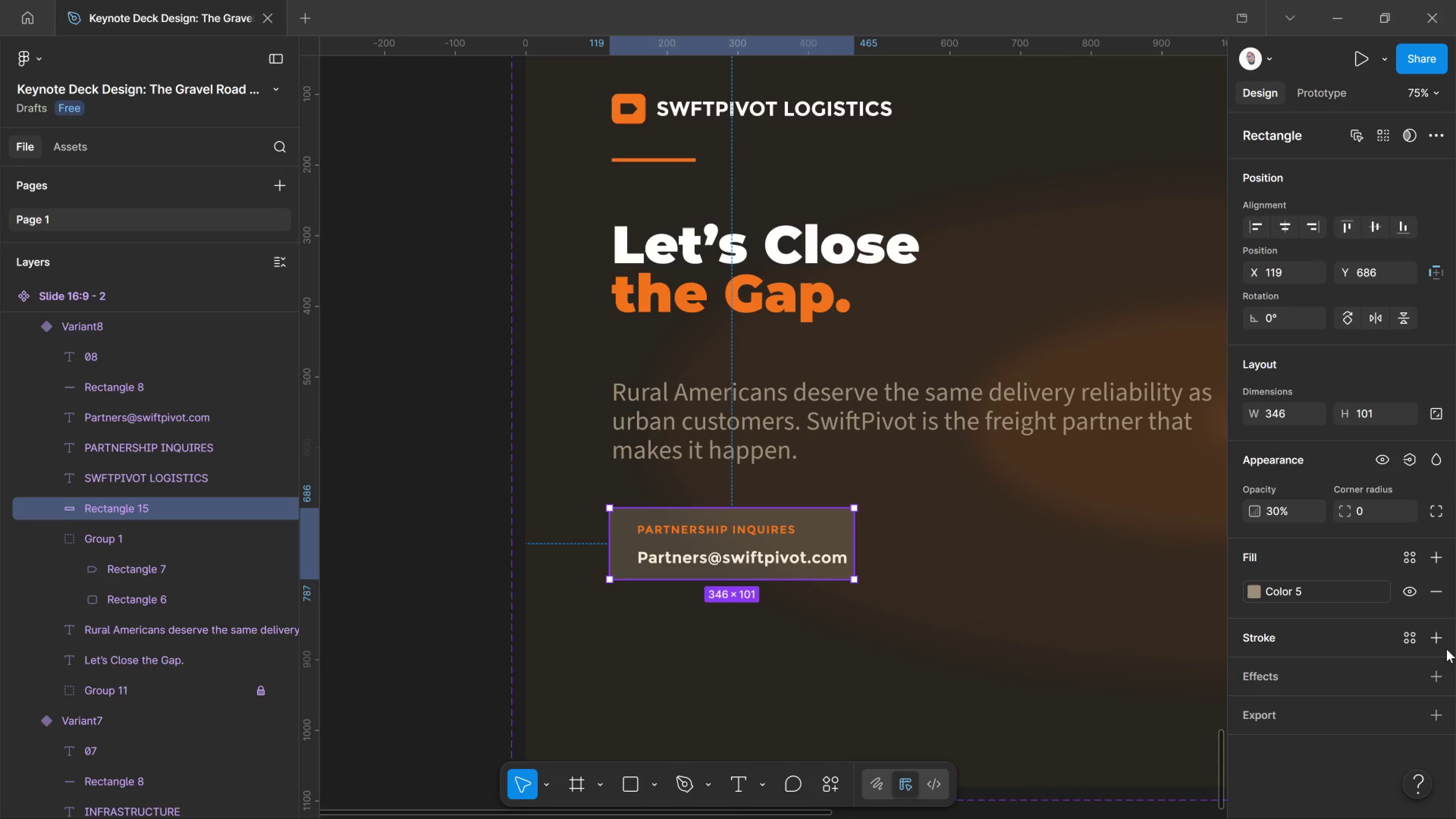 
left_click([1439, 637])
 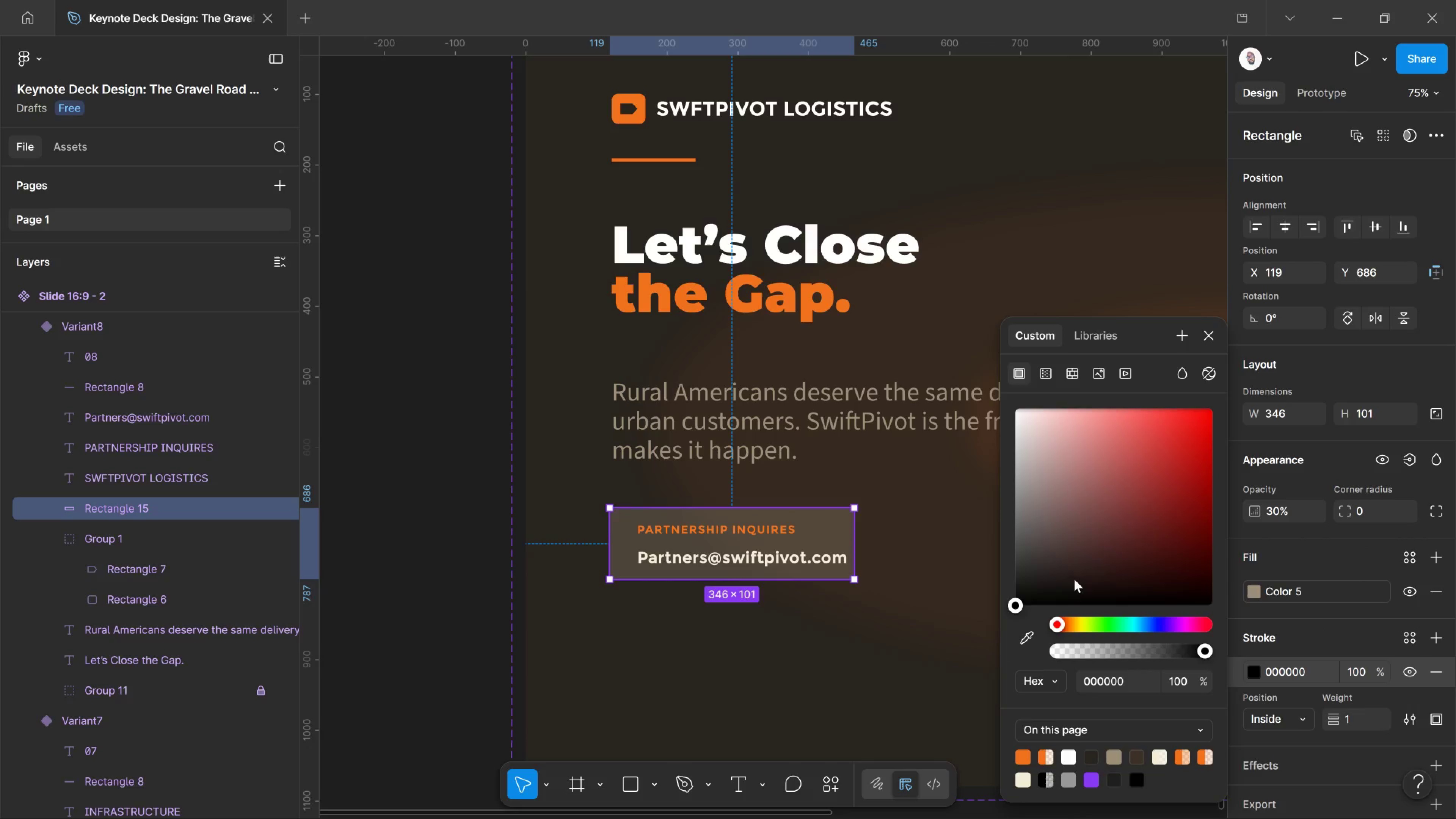 
wait(5.05)
 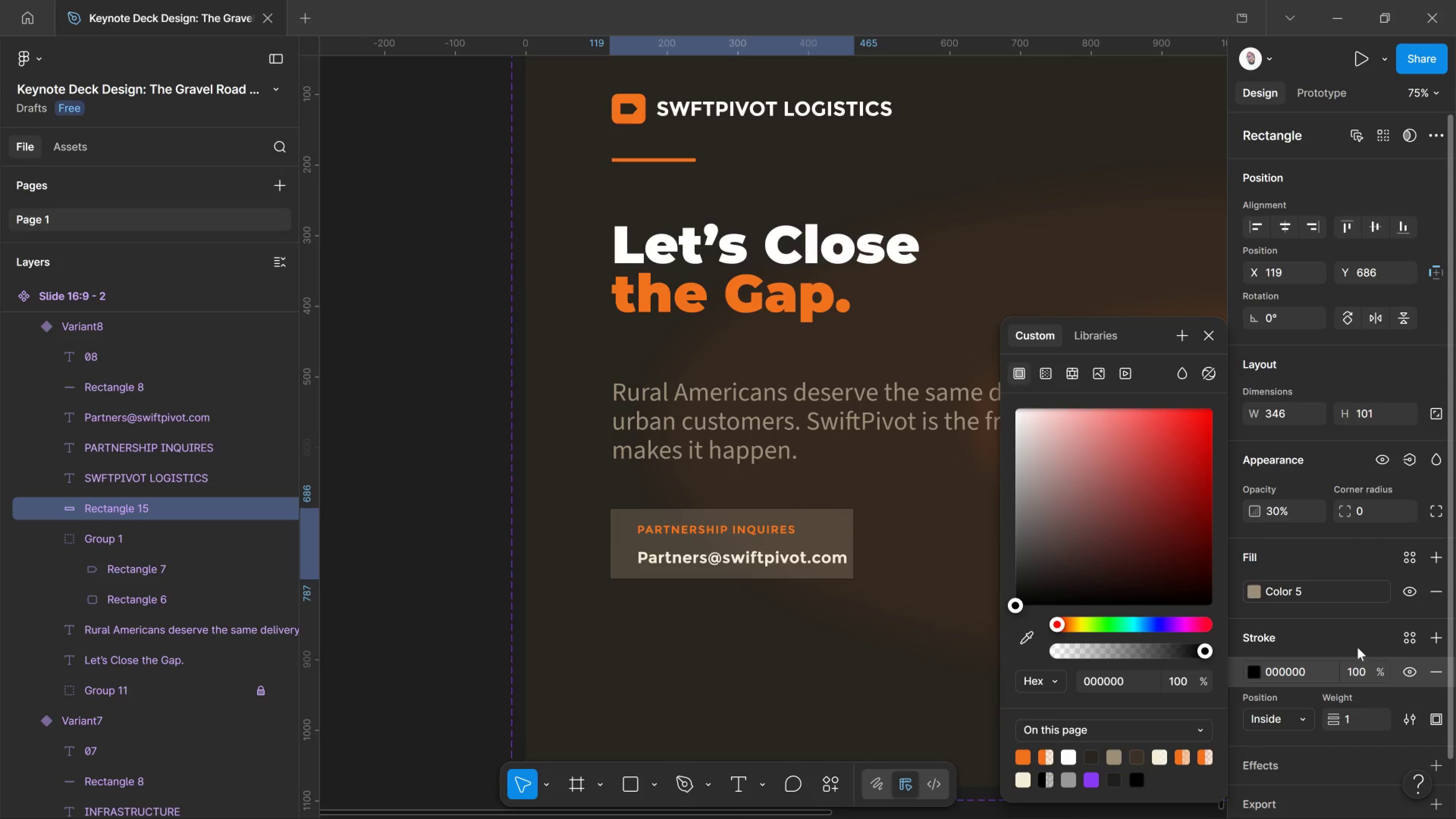 
left_click([1429, 668])
 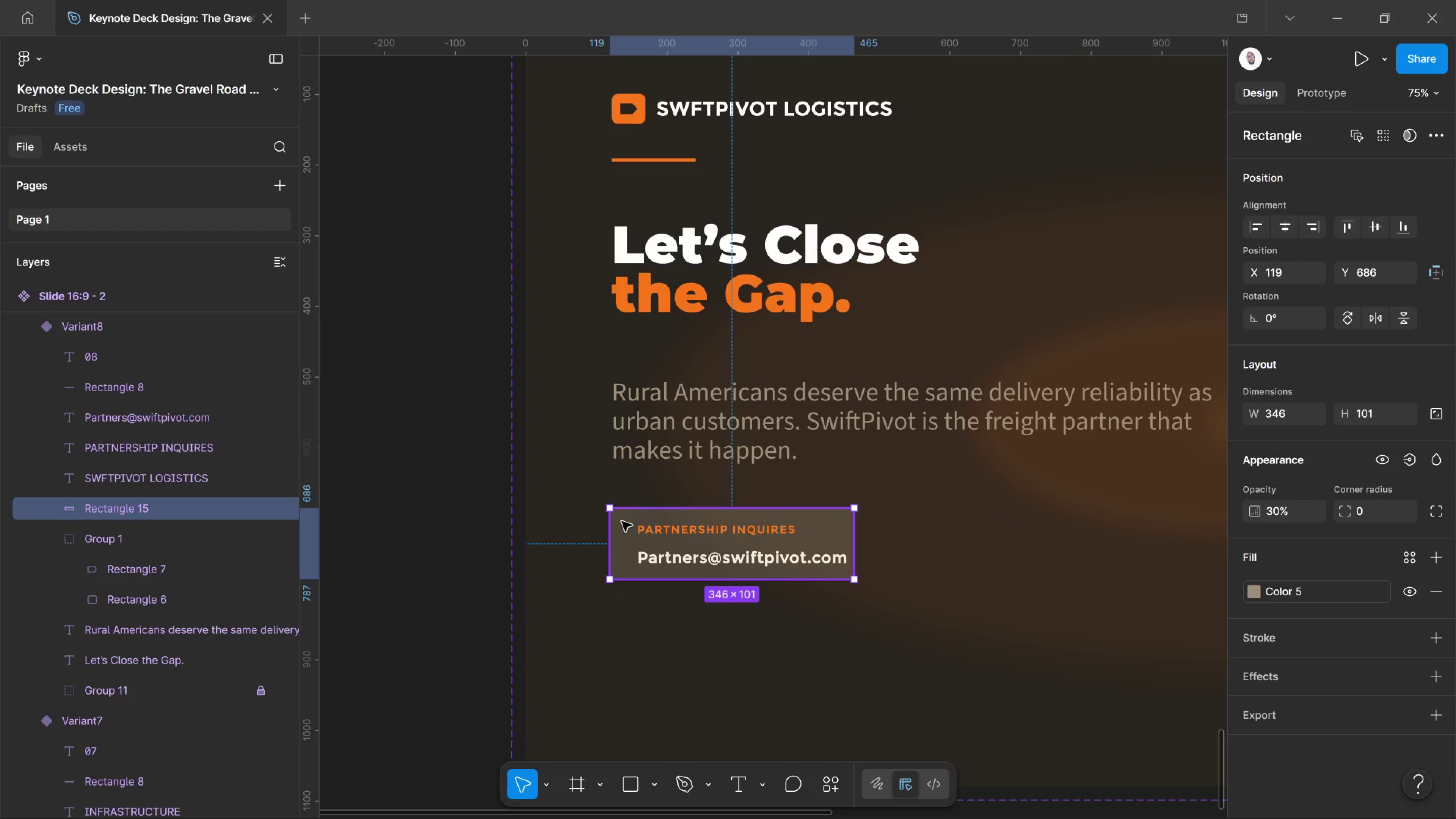 
wait(8.04)
 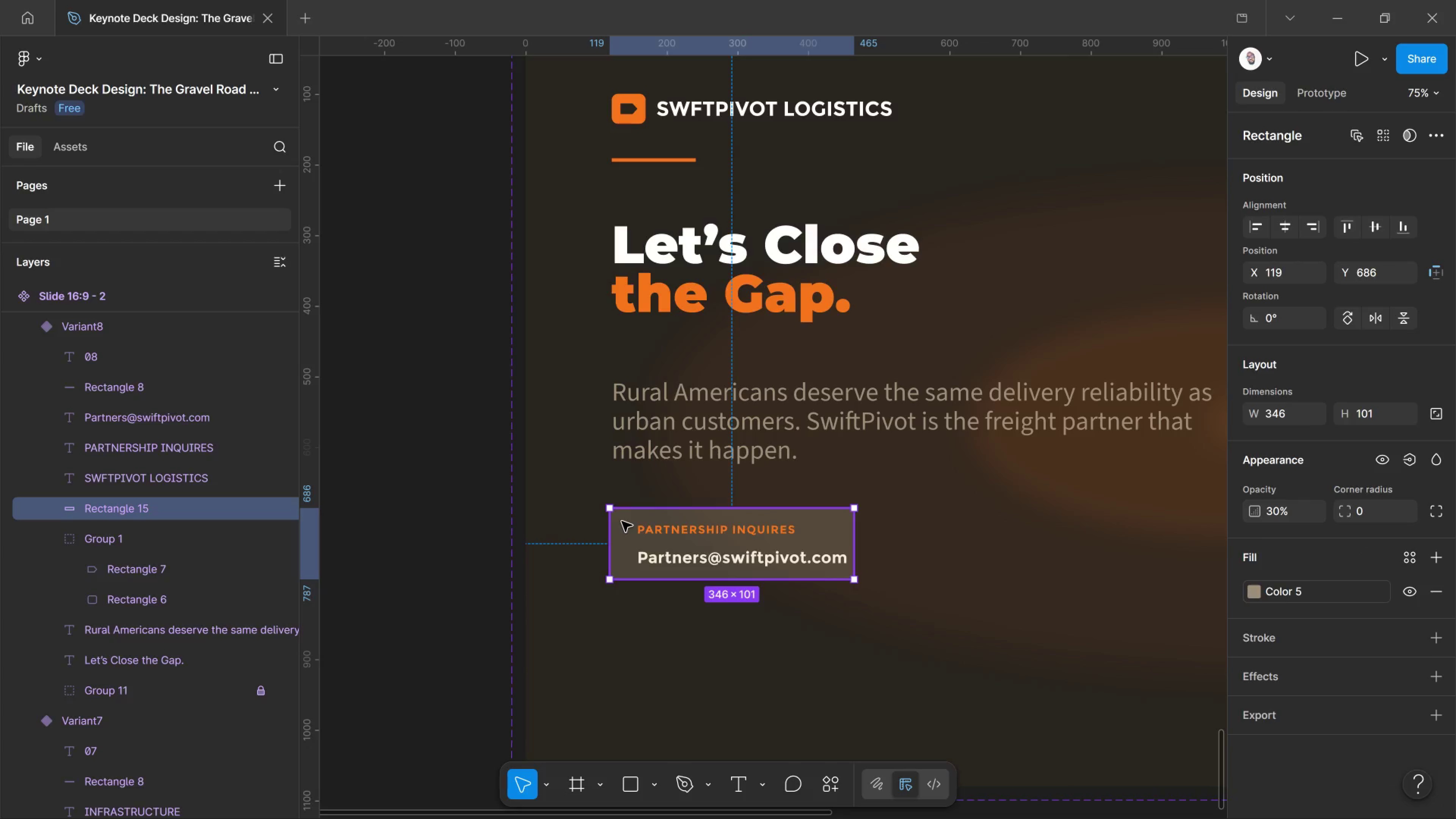 
scroll: coordinate [1314, 351], scroll_direction: up, amount: 1.0
 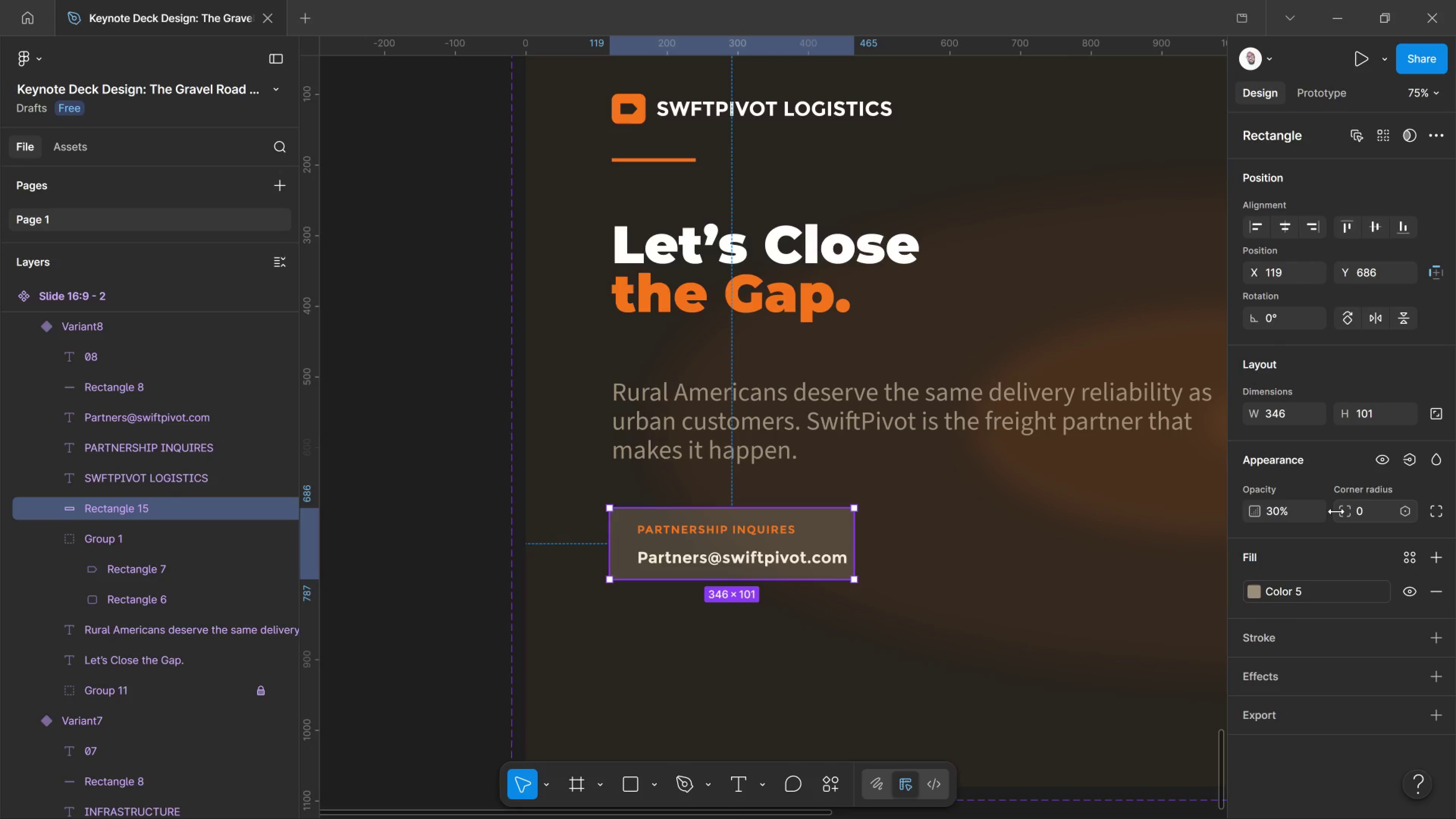 
left_click_drag(start_coordinate=[1337, 511], to_coordinate=[1017, 380])
 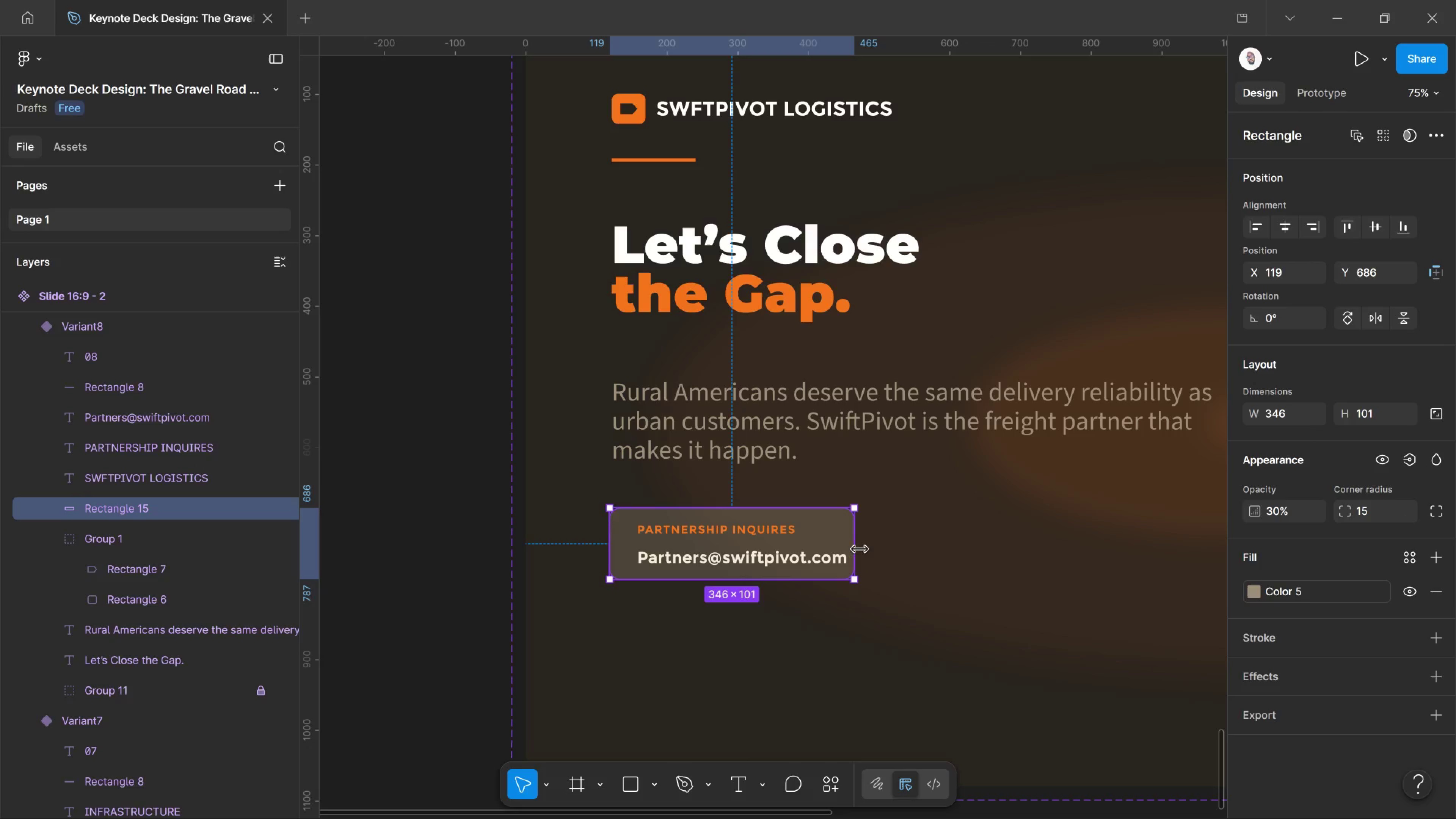 
left_click_drag(start_coordinate=[860, 549], to_coordinate=[880, 549])
 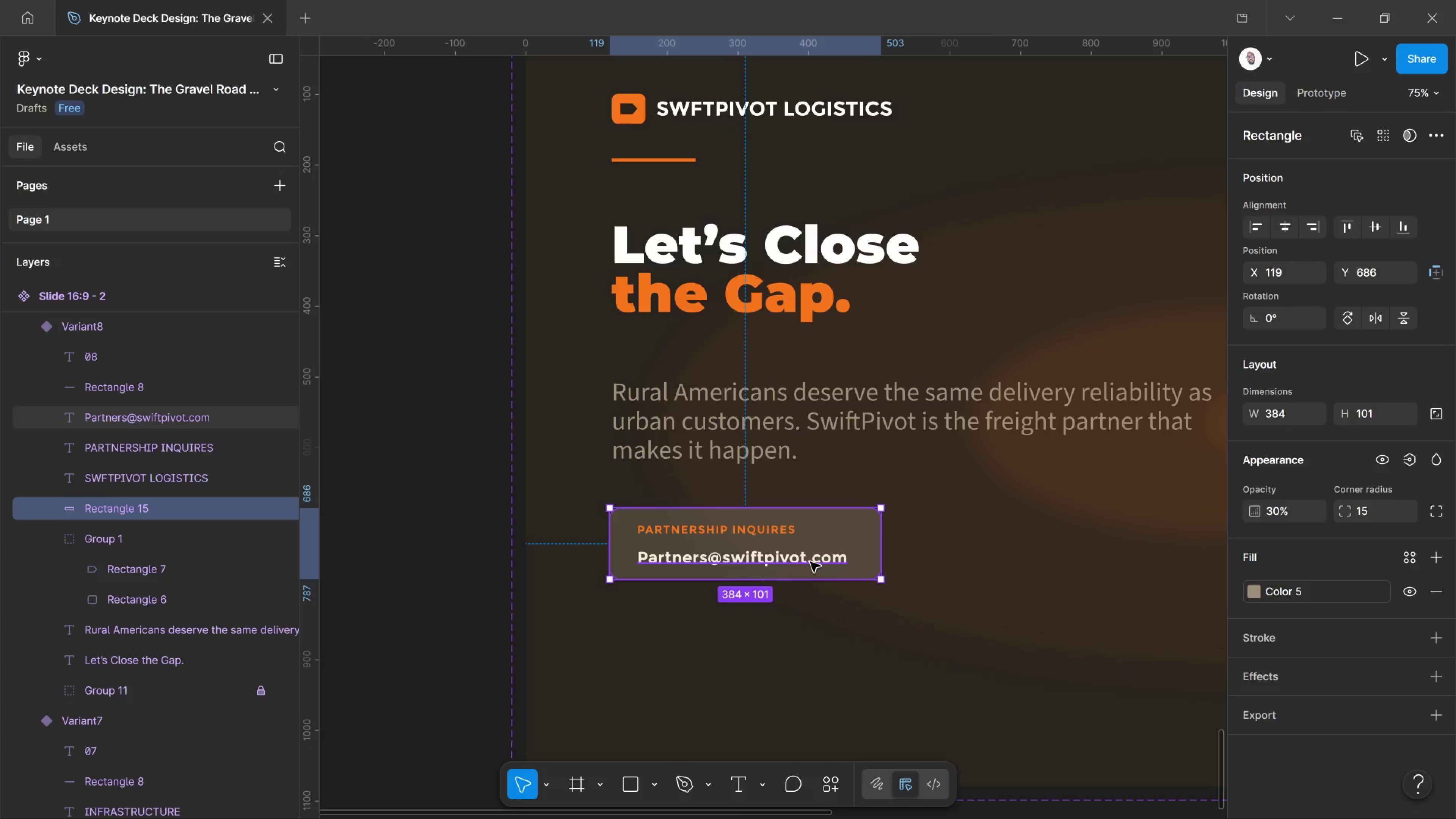 
double_click([810, 562])
 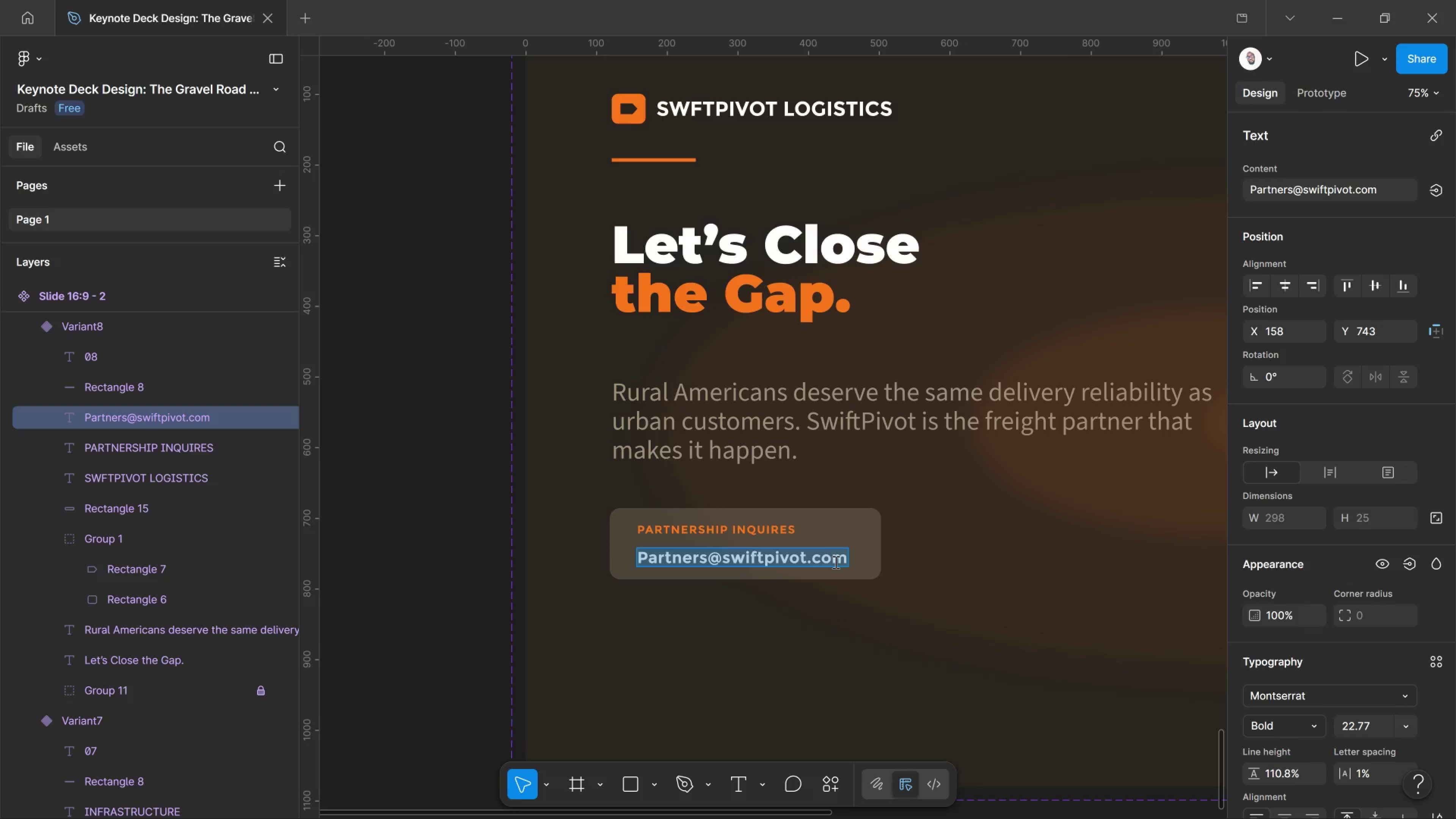 
left_click([892, 580])
 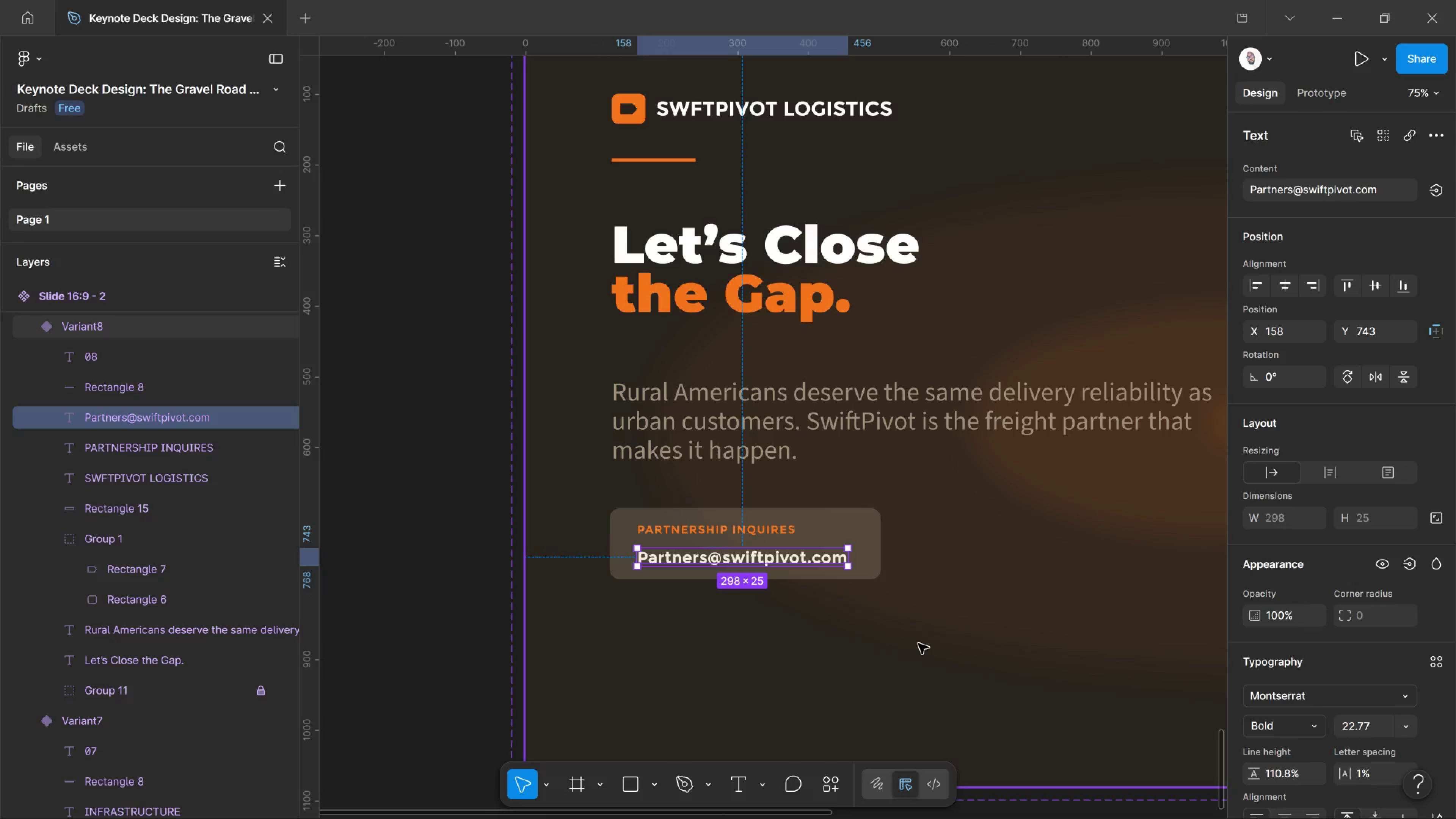 
key(ArrowUp)
 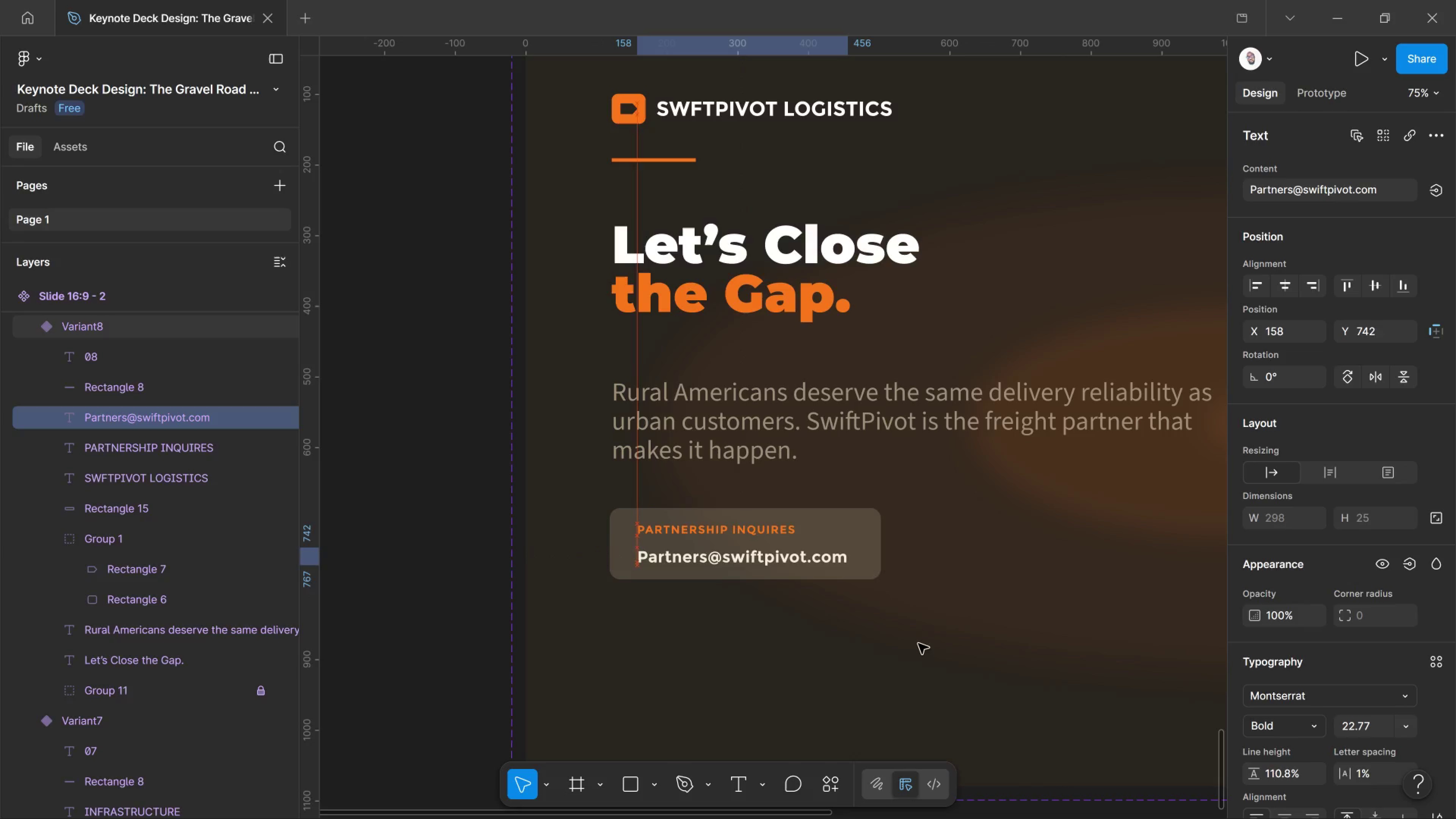 
key(ArrowUp)
 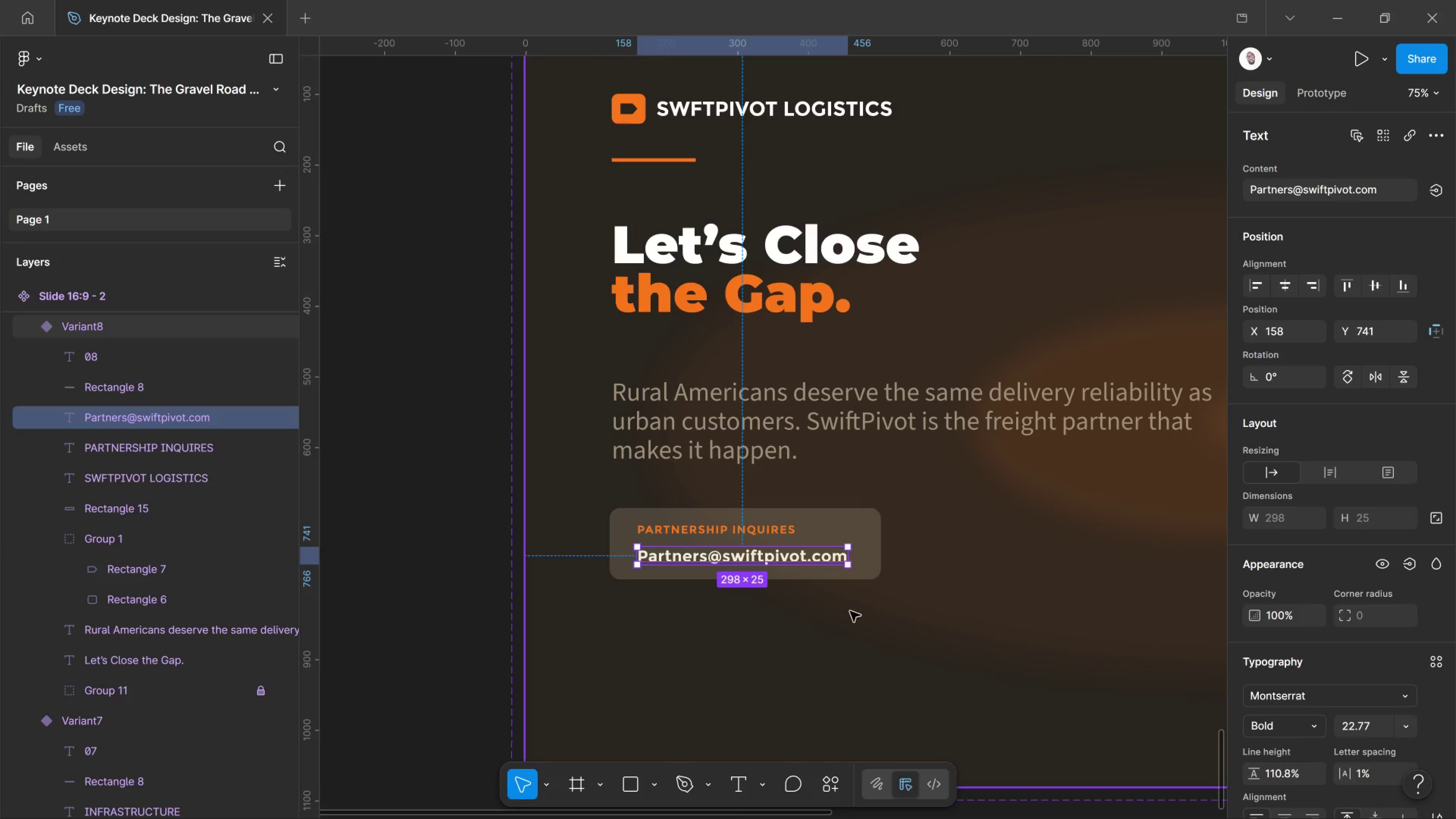 
key(ArrowUp)
 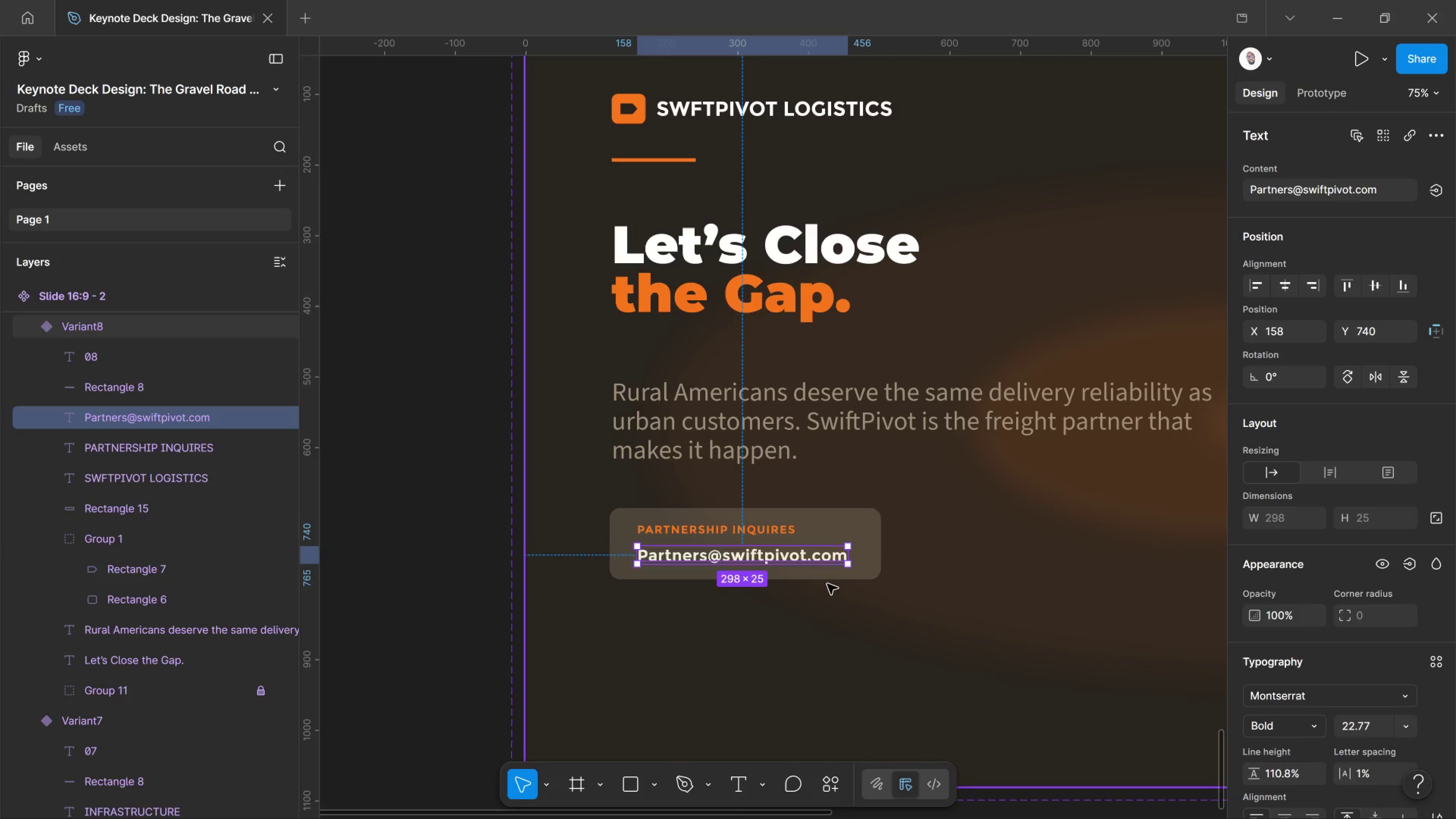 
key(ArrowUp)
 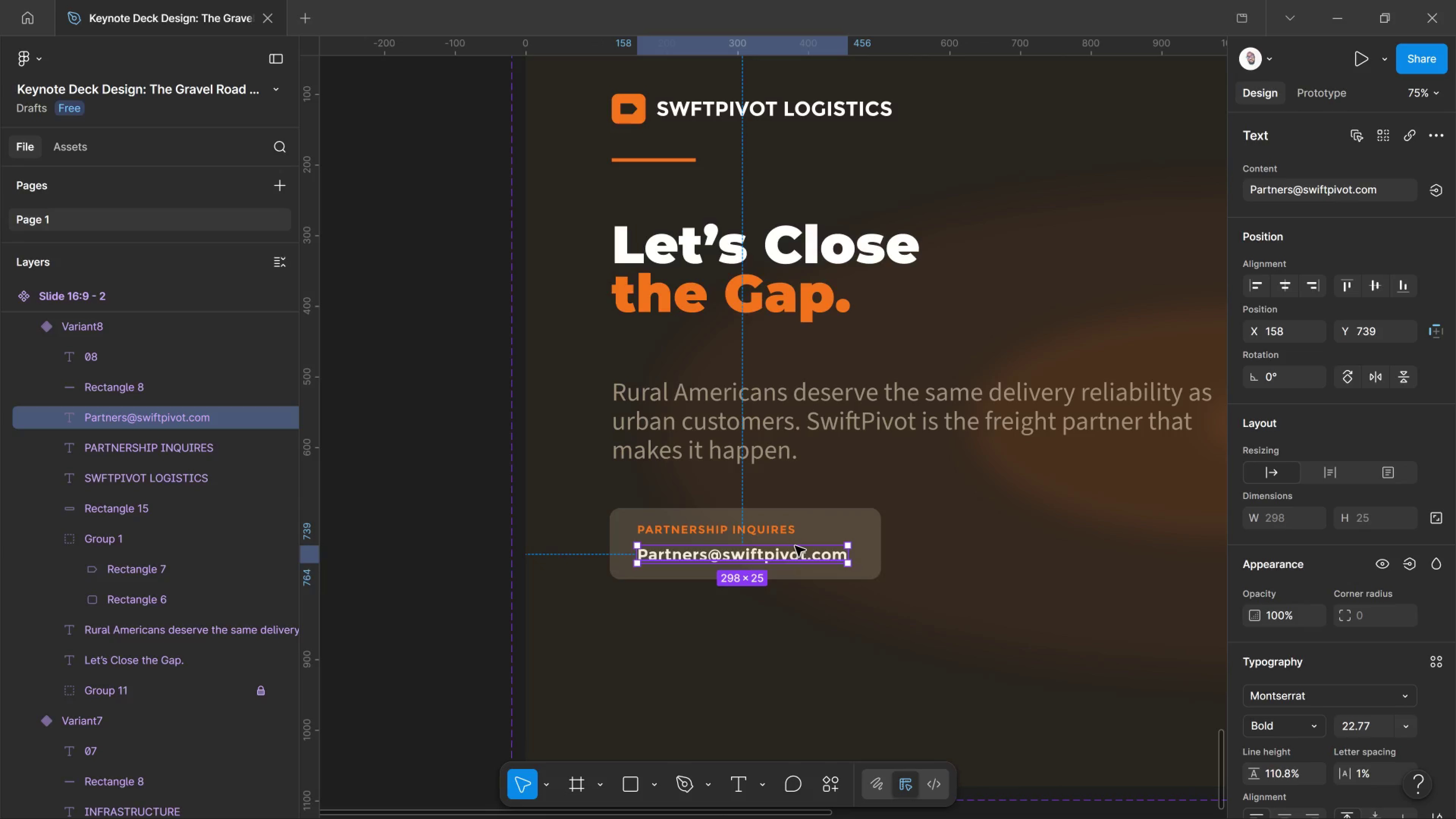 
key(ArrowUp)
 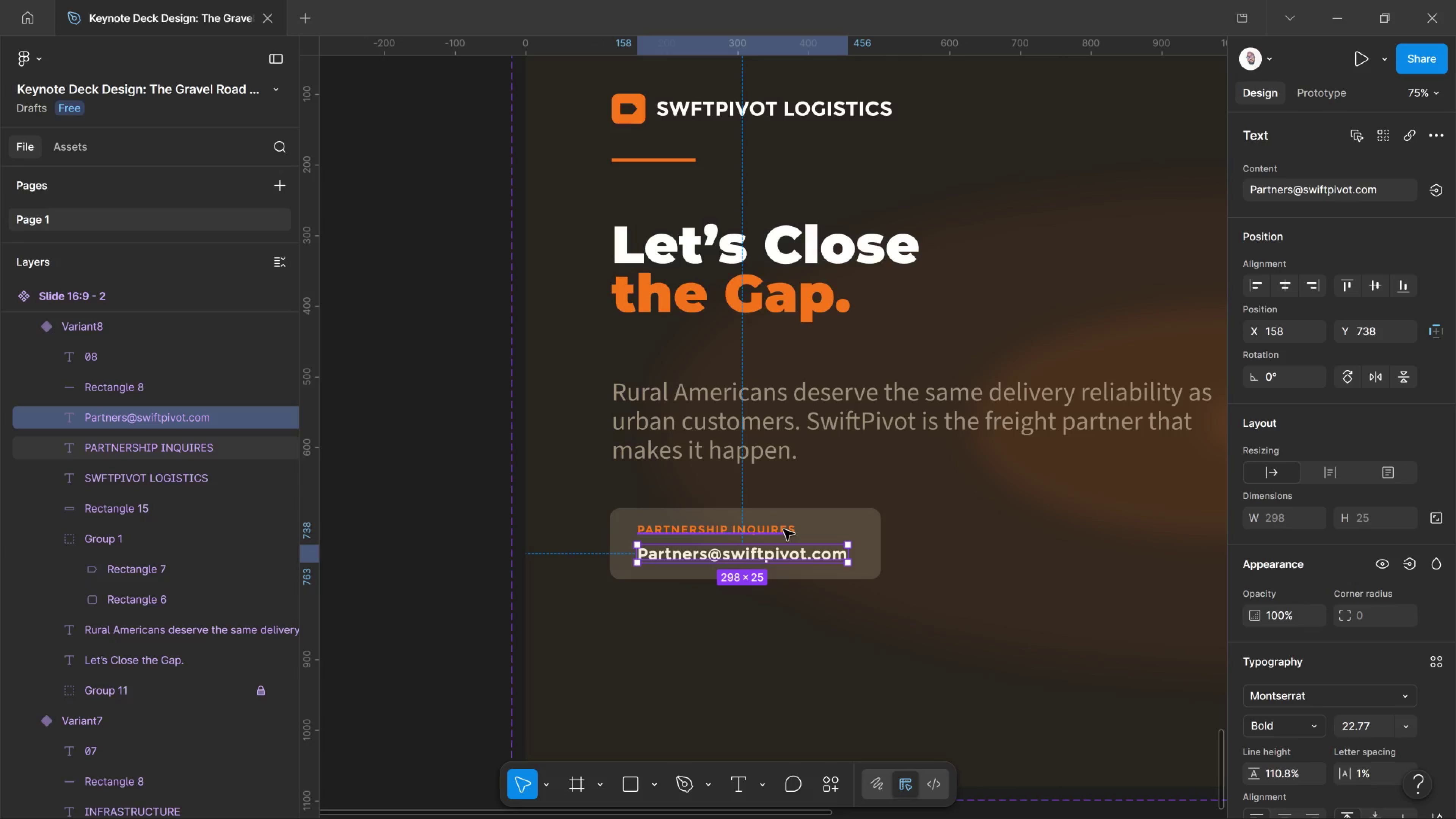 
left_click([784, 530])
 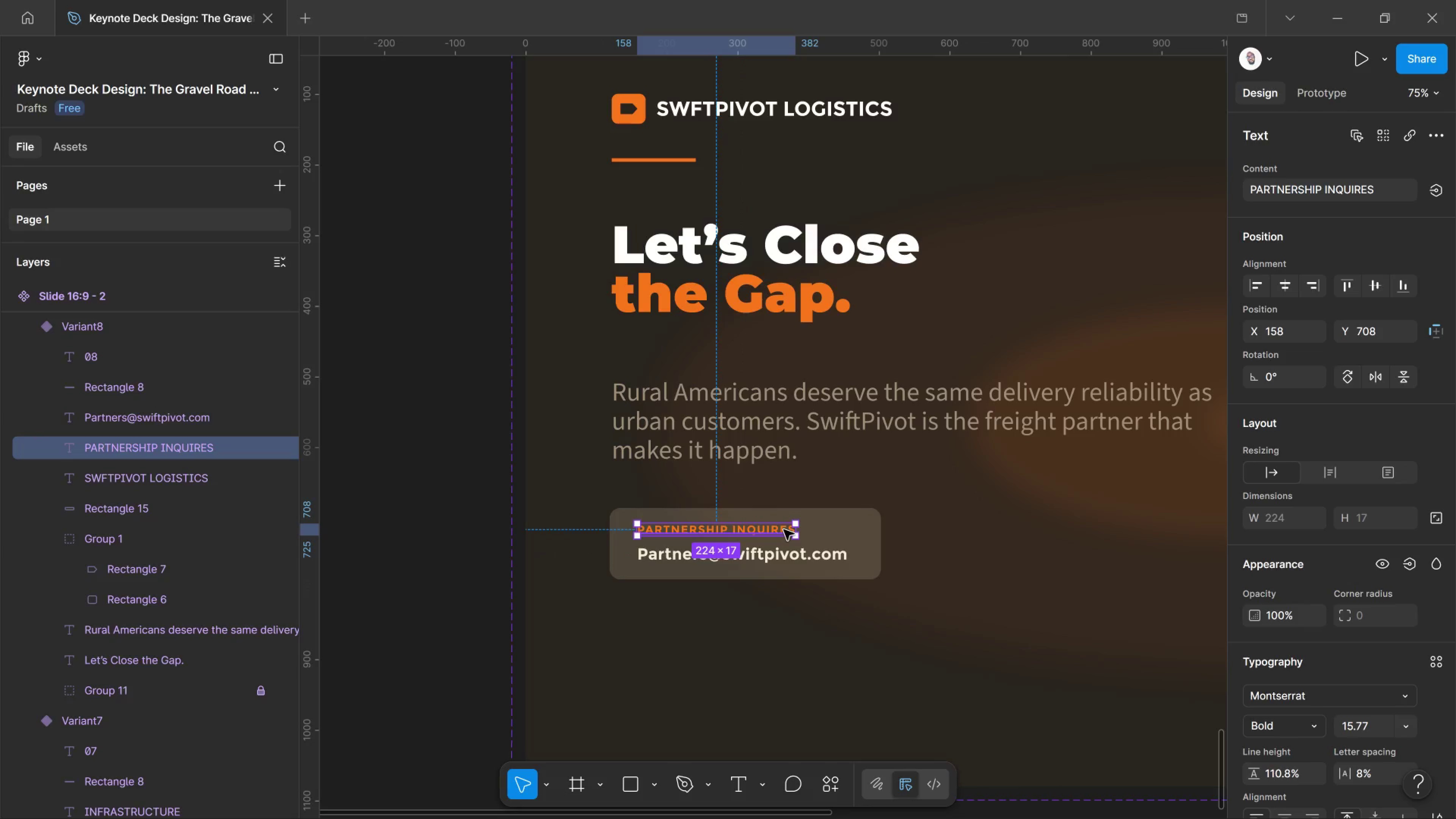 
key(ArrowDown)
 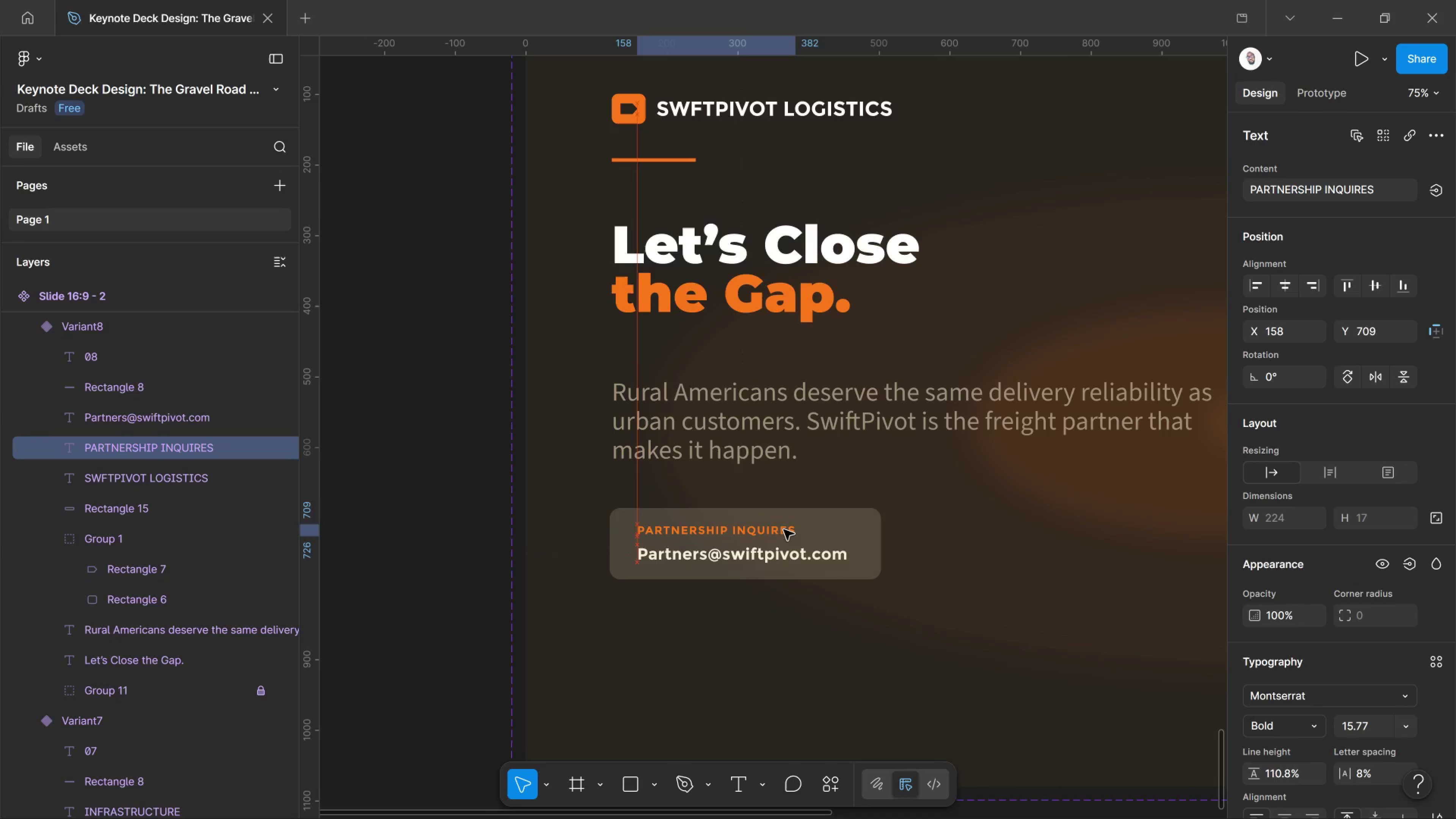 
key(ArrowDown)
 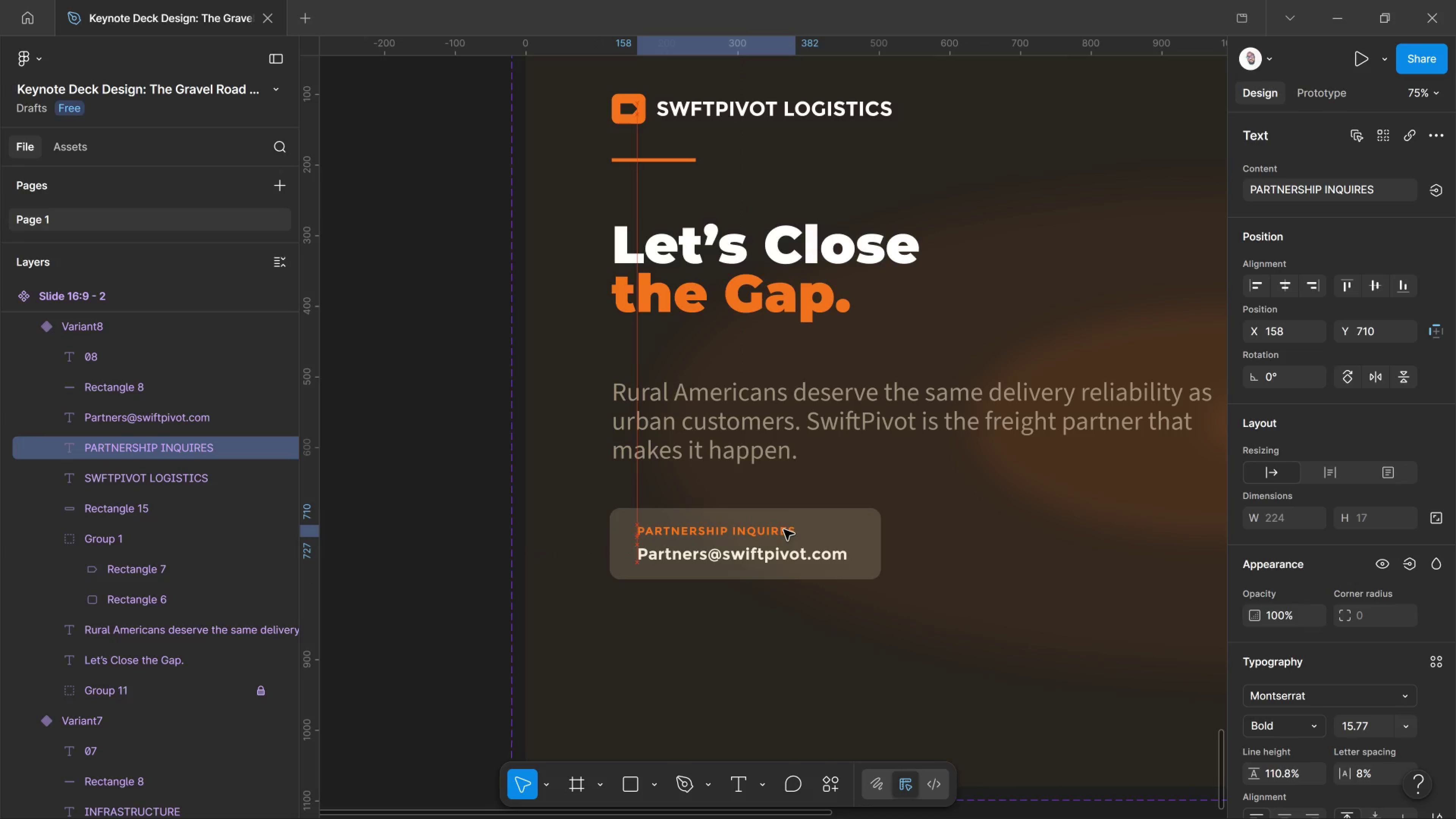 
key(ArrowDown)
 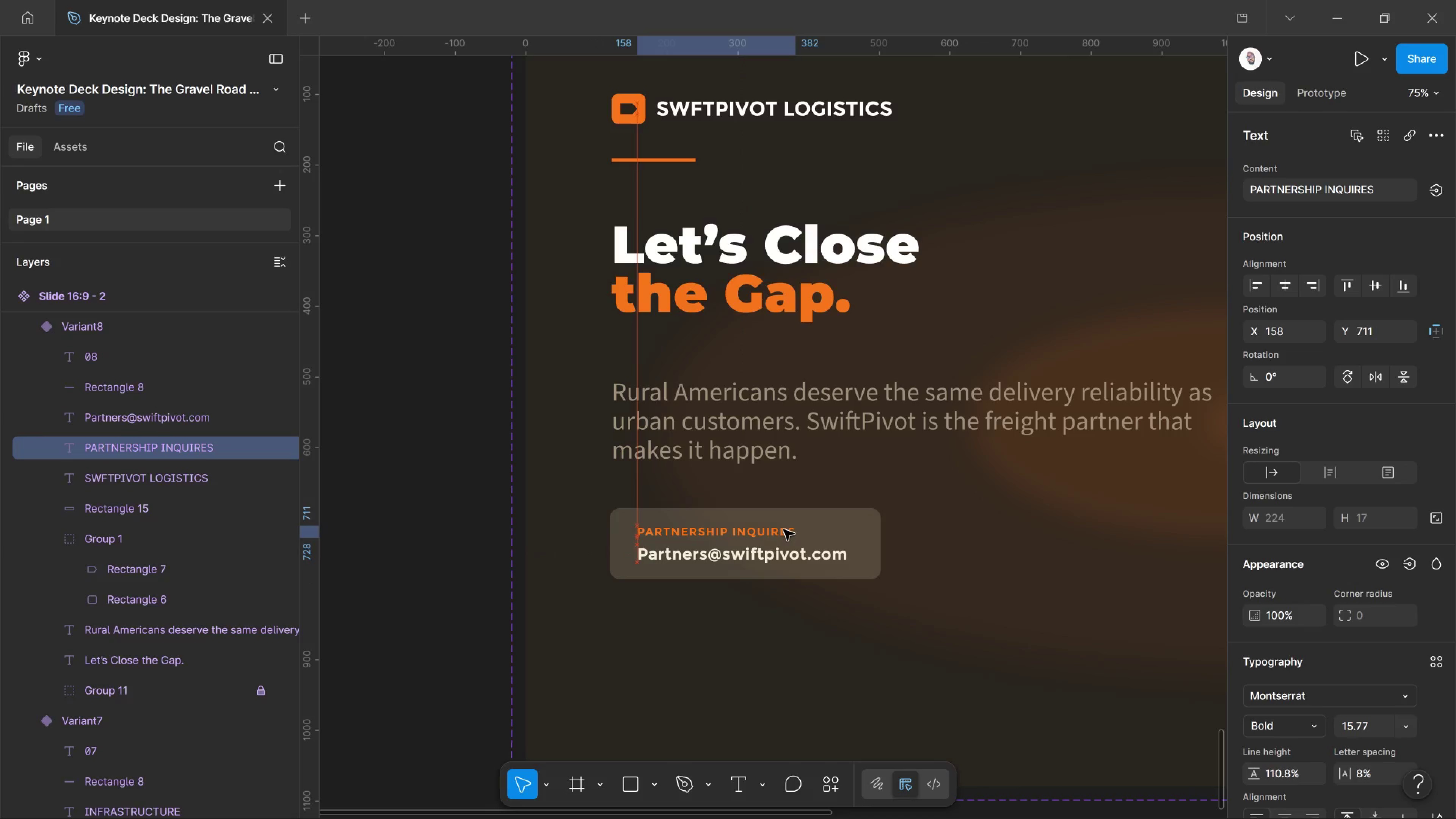 
key(ArrowDown)
 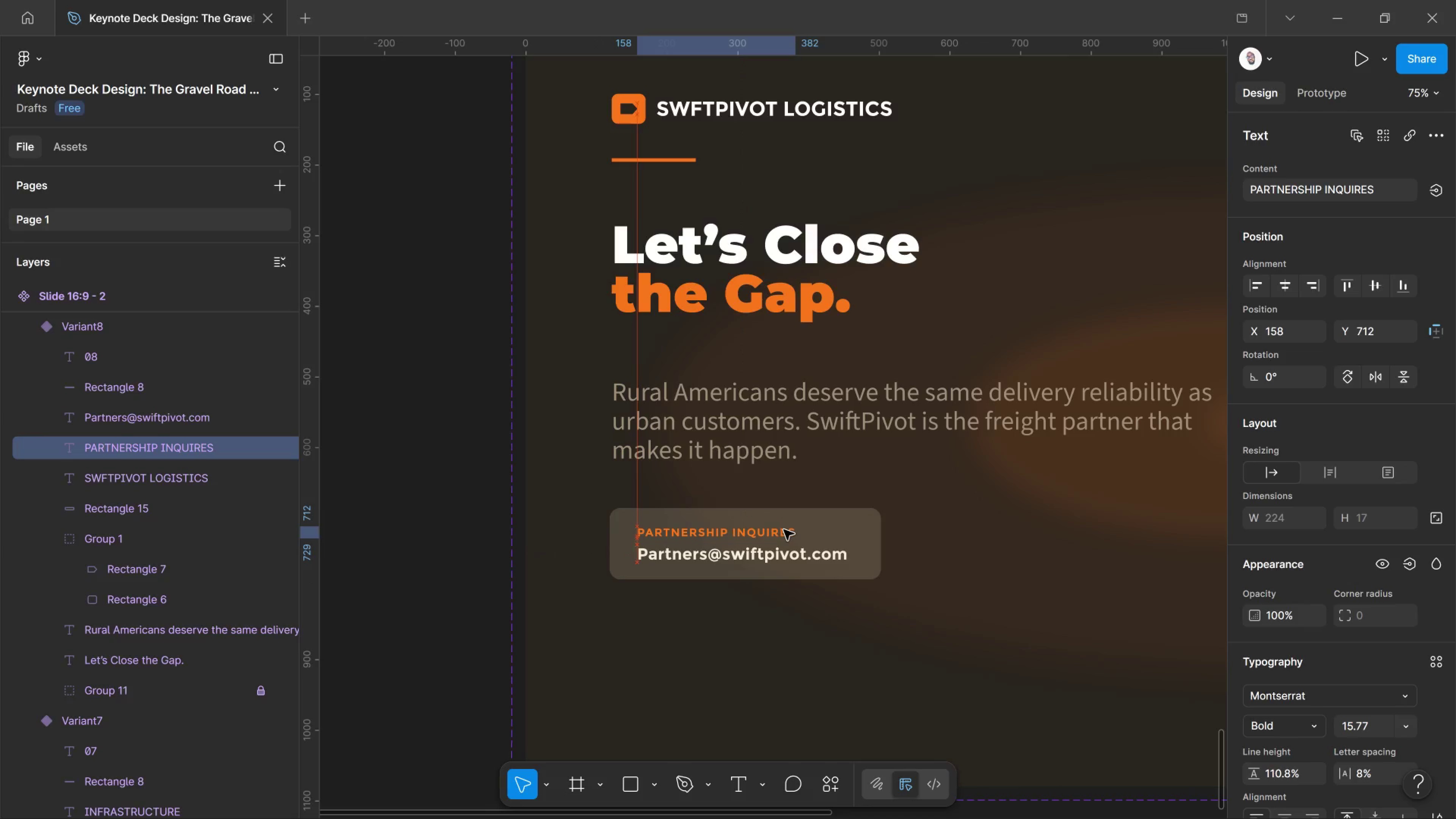 
key(ArrowDown)
 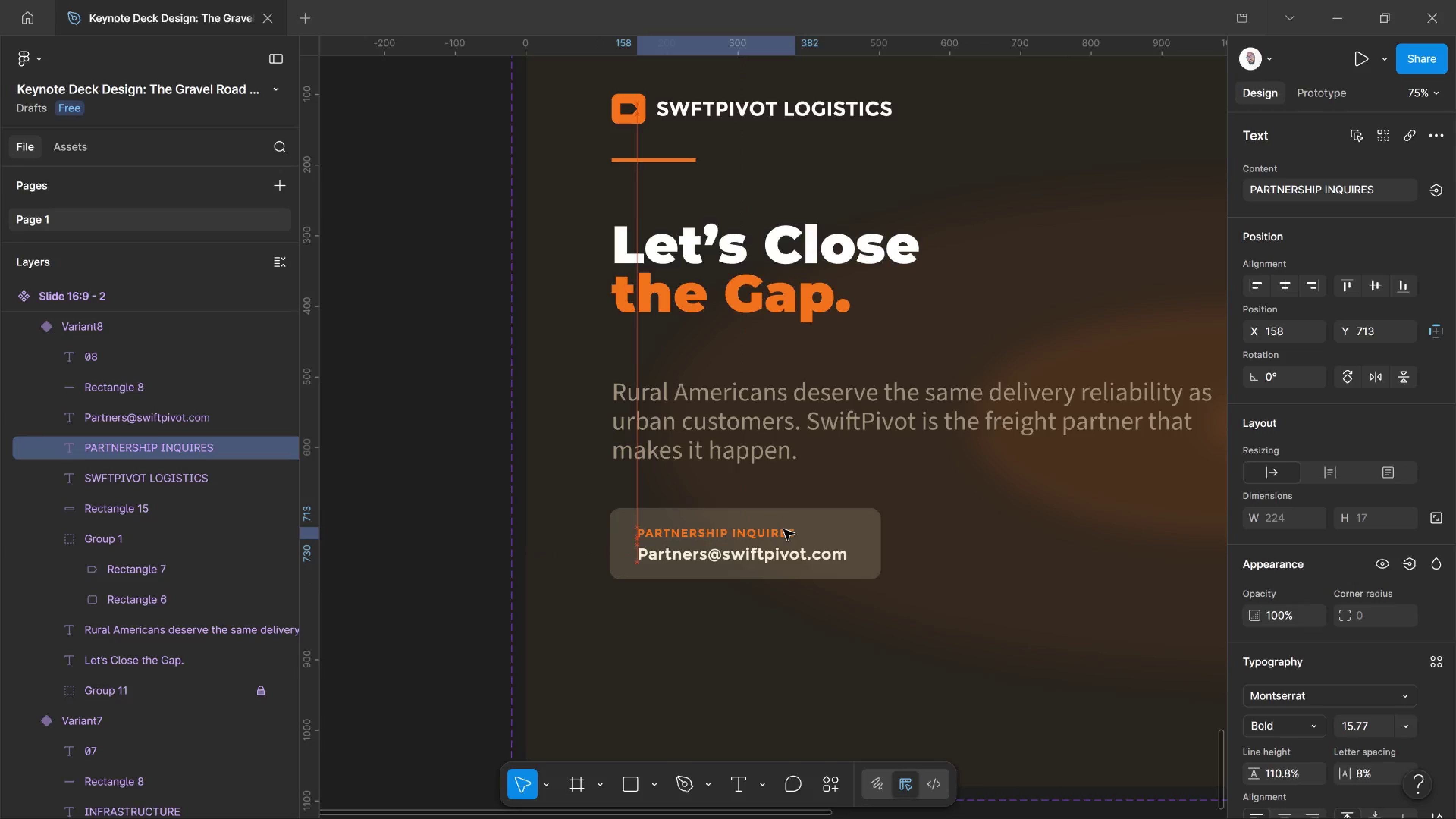 
key(ArrowDown)
 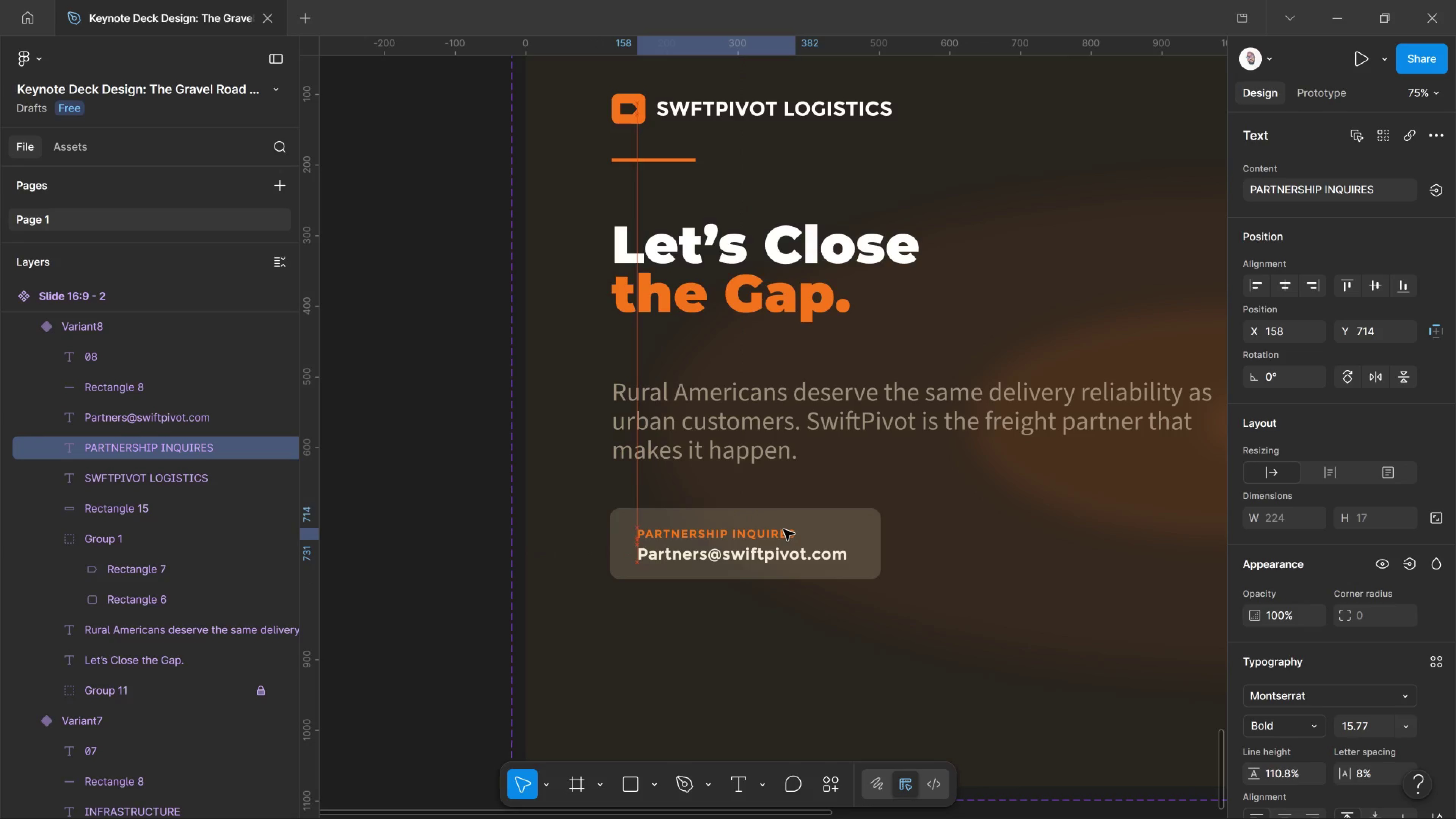 
key(ArrowDown)
 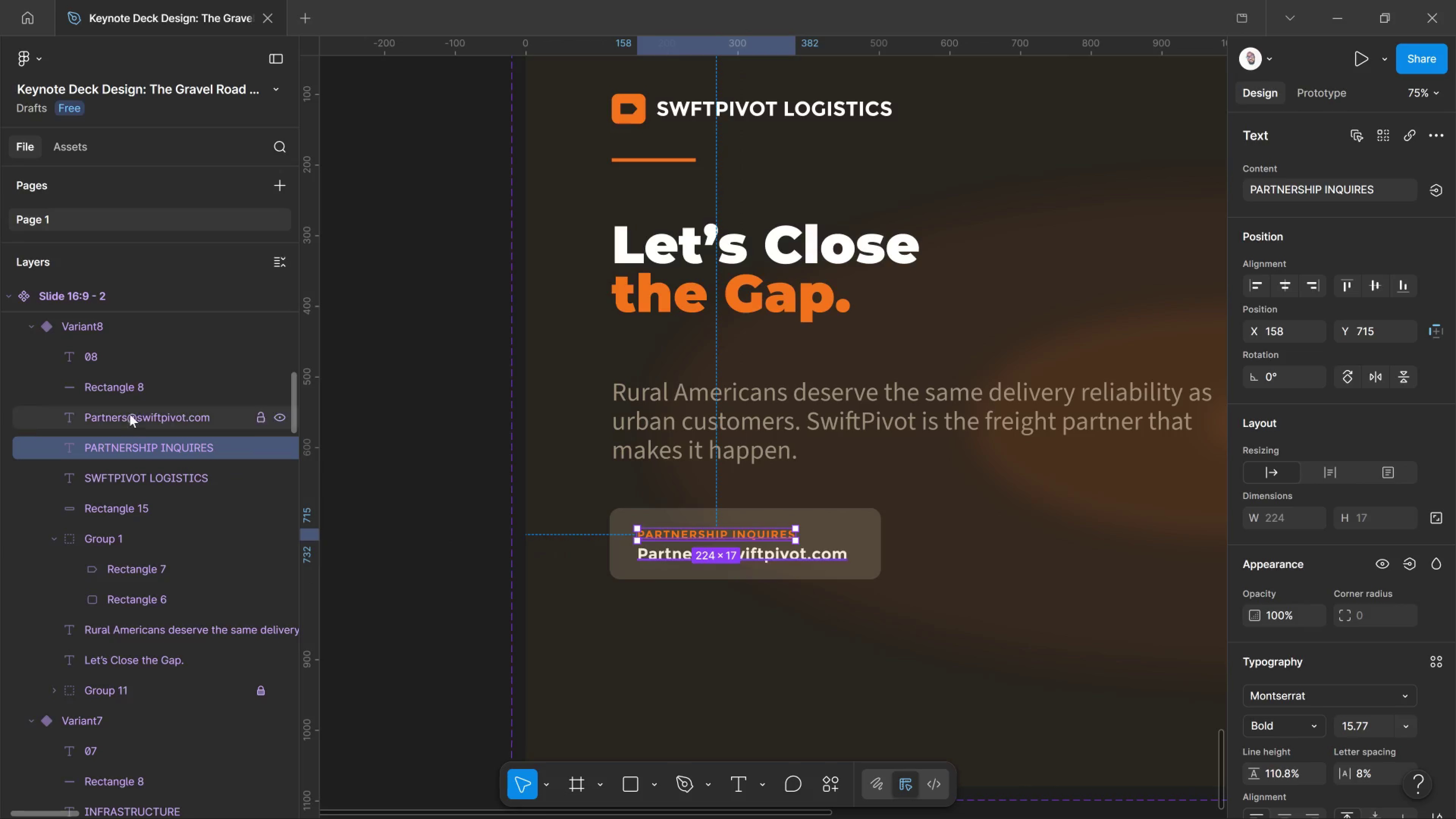 
hold_key(key=ControlLeft, duration=4.91)
left_click([130, 391])
 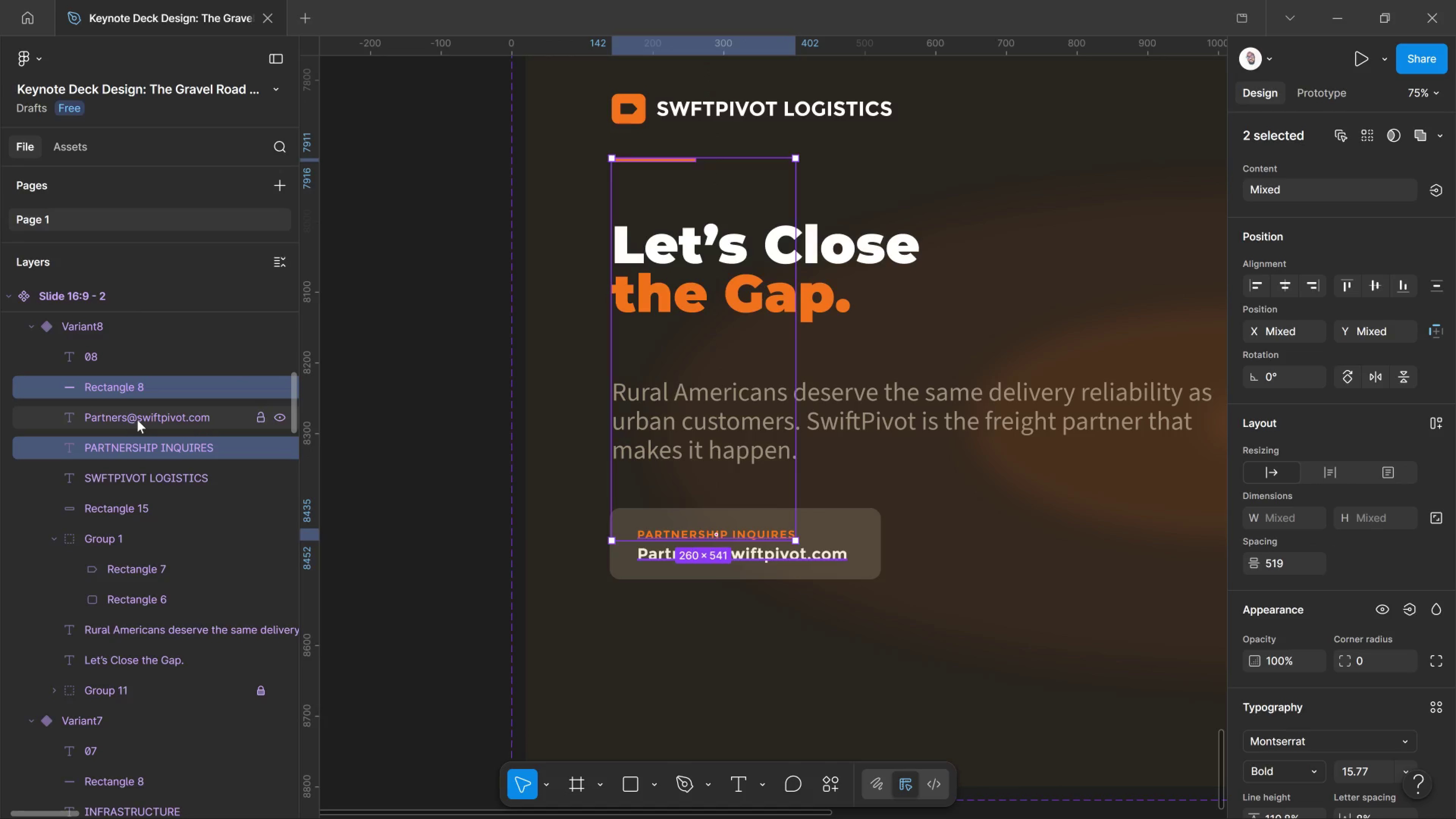 
left_click([137, 420])
 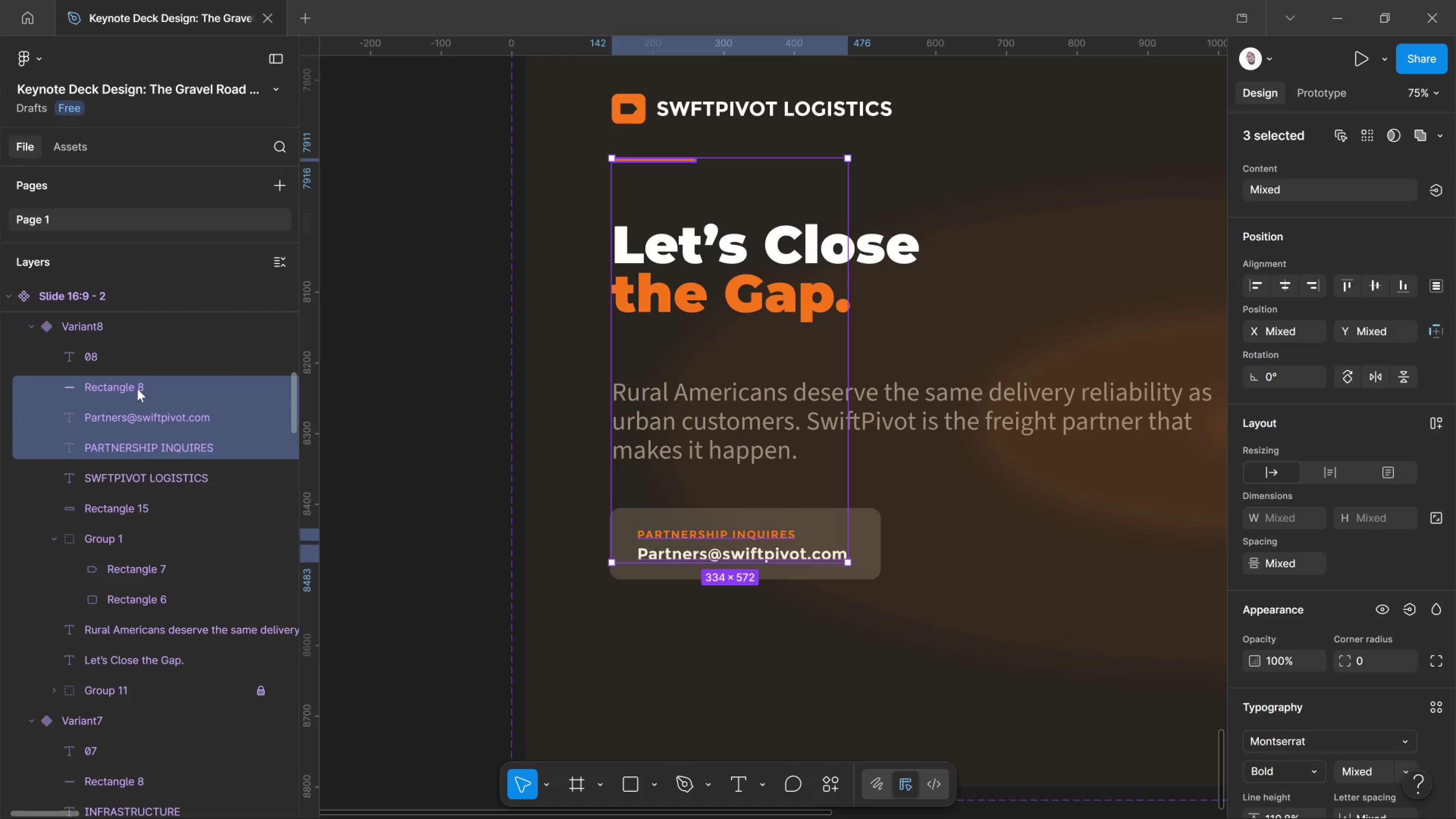 
left_click([137, 384])
 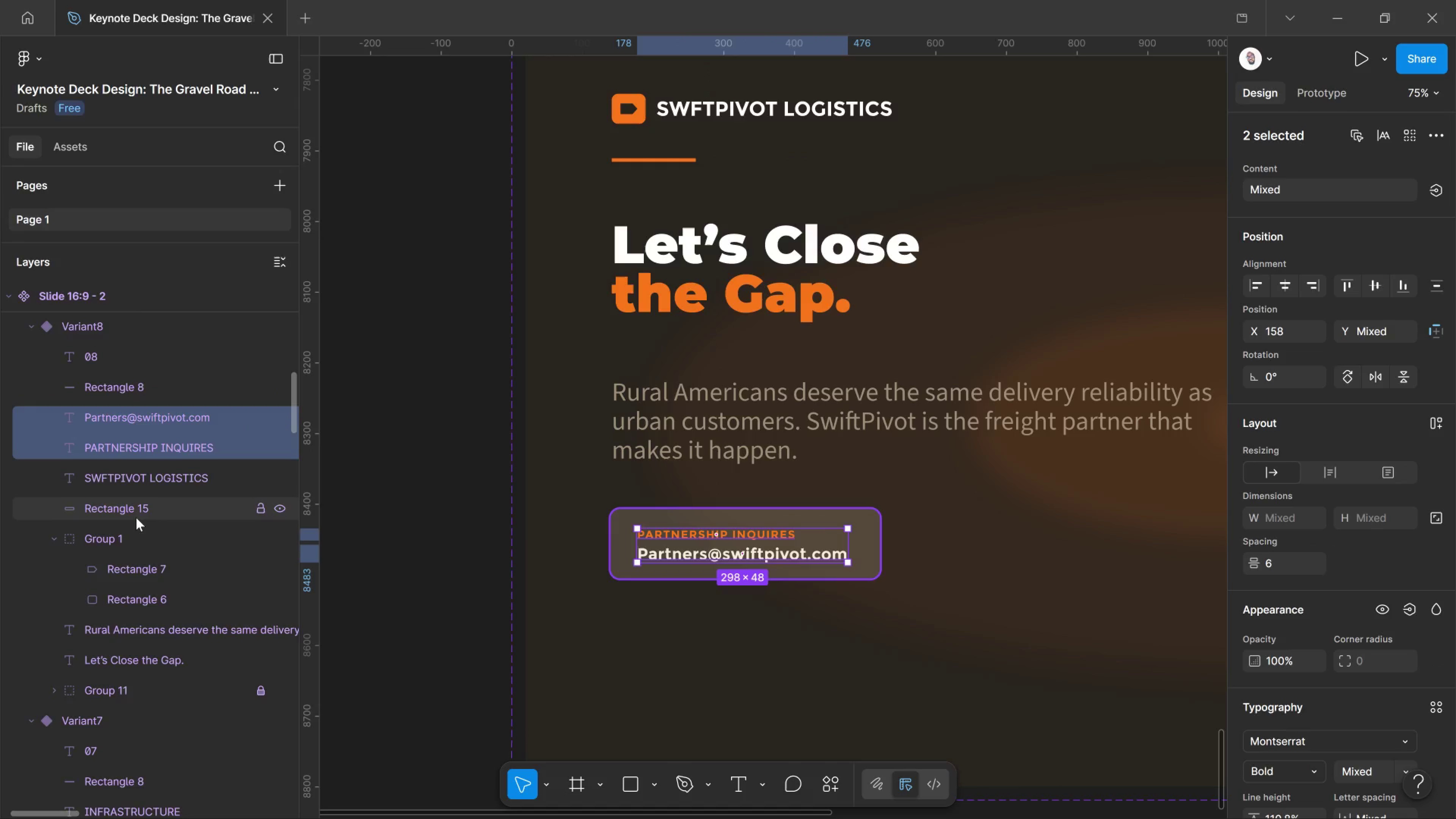 
left_click([137, 515])
 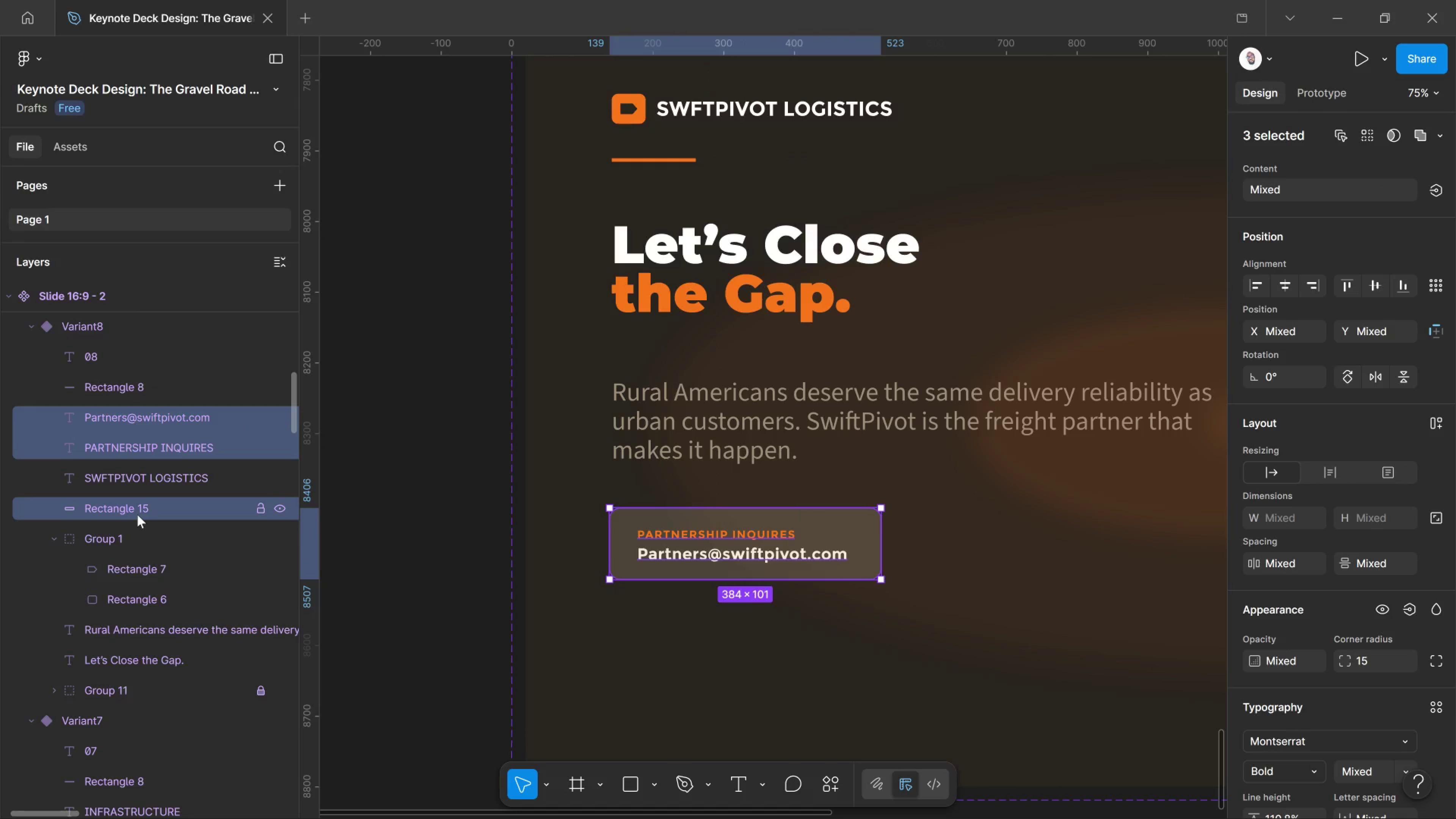 
right_click([137, 515])
 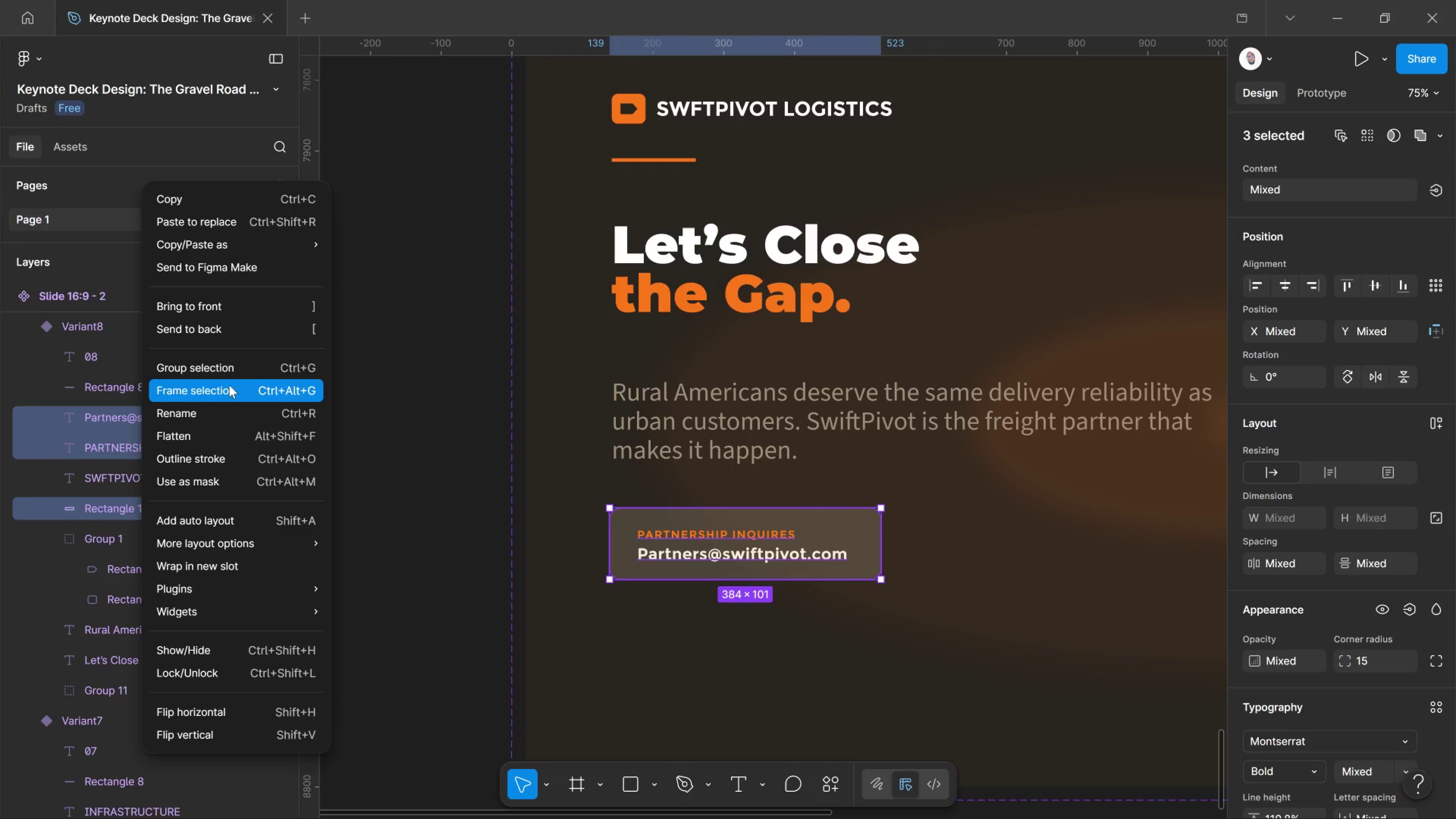 
left_click([237, 368])
 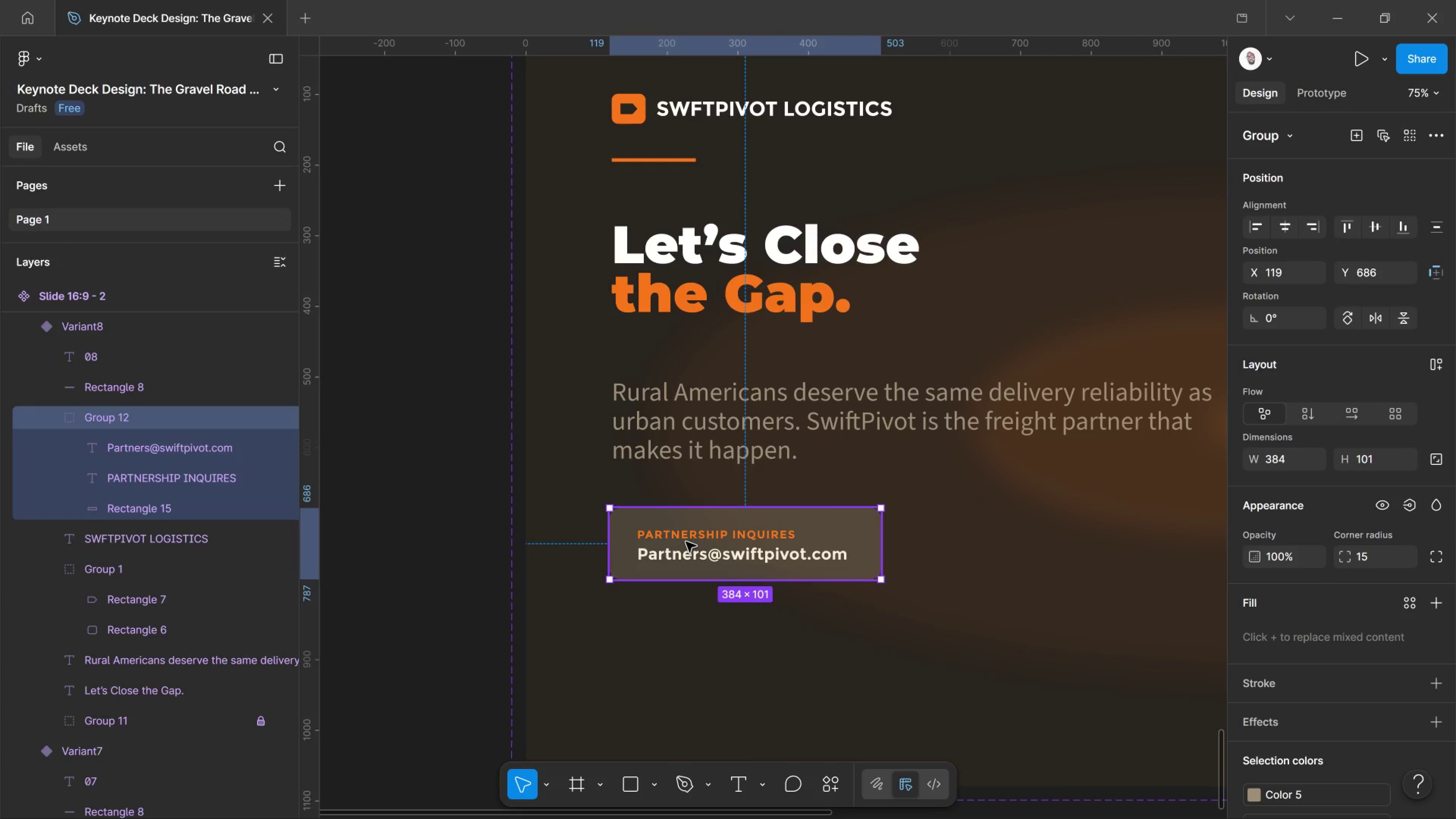 
hold_key(key=AltLeft, duration=2.66)
left_click_drag(start_coordinate=[686, 542], to_coordinate=[994, 546])
 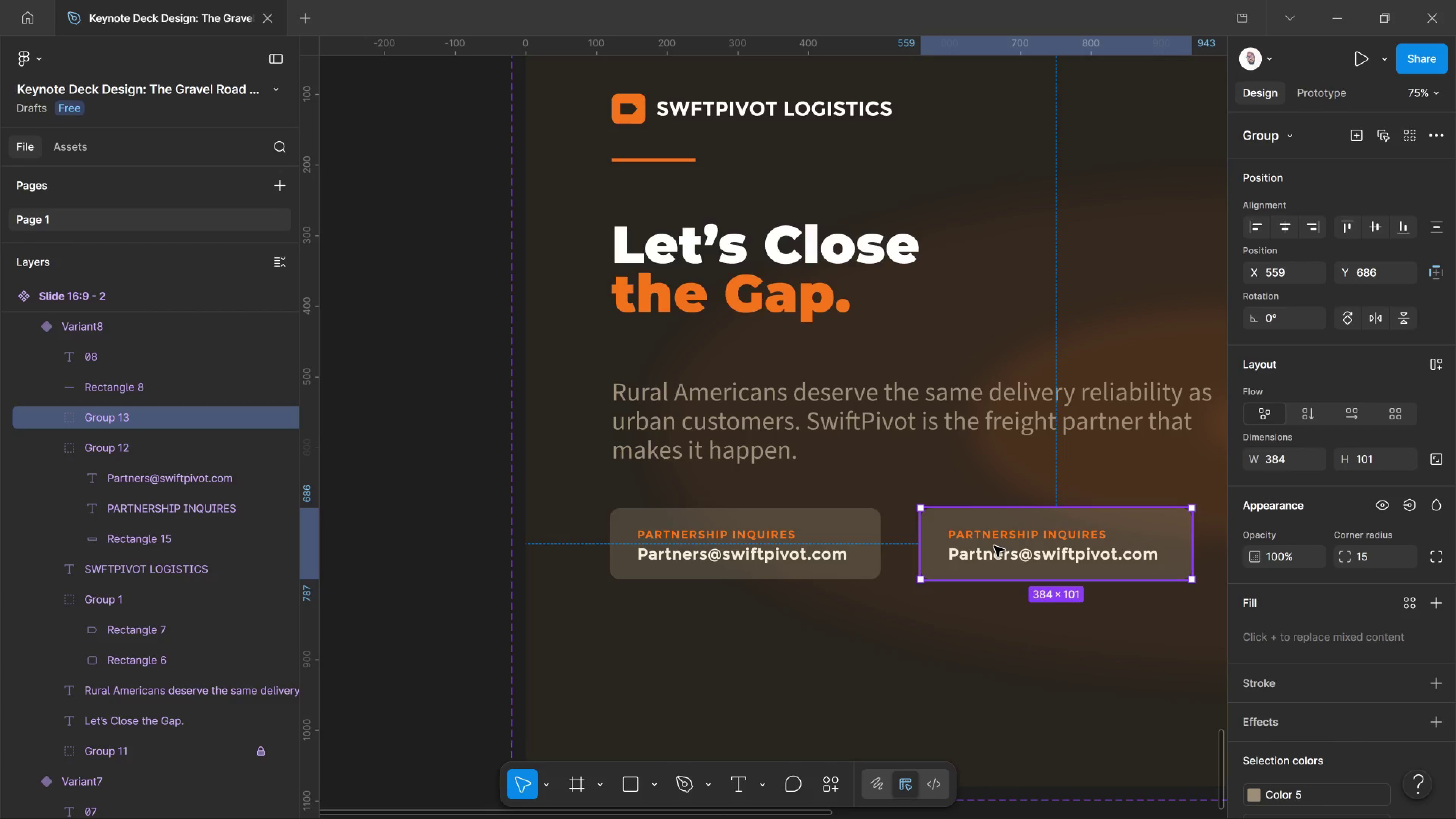 
hold_key(key=ShiftLeft, duration=1.75)
 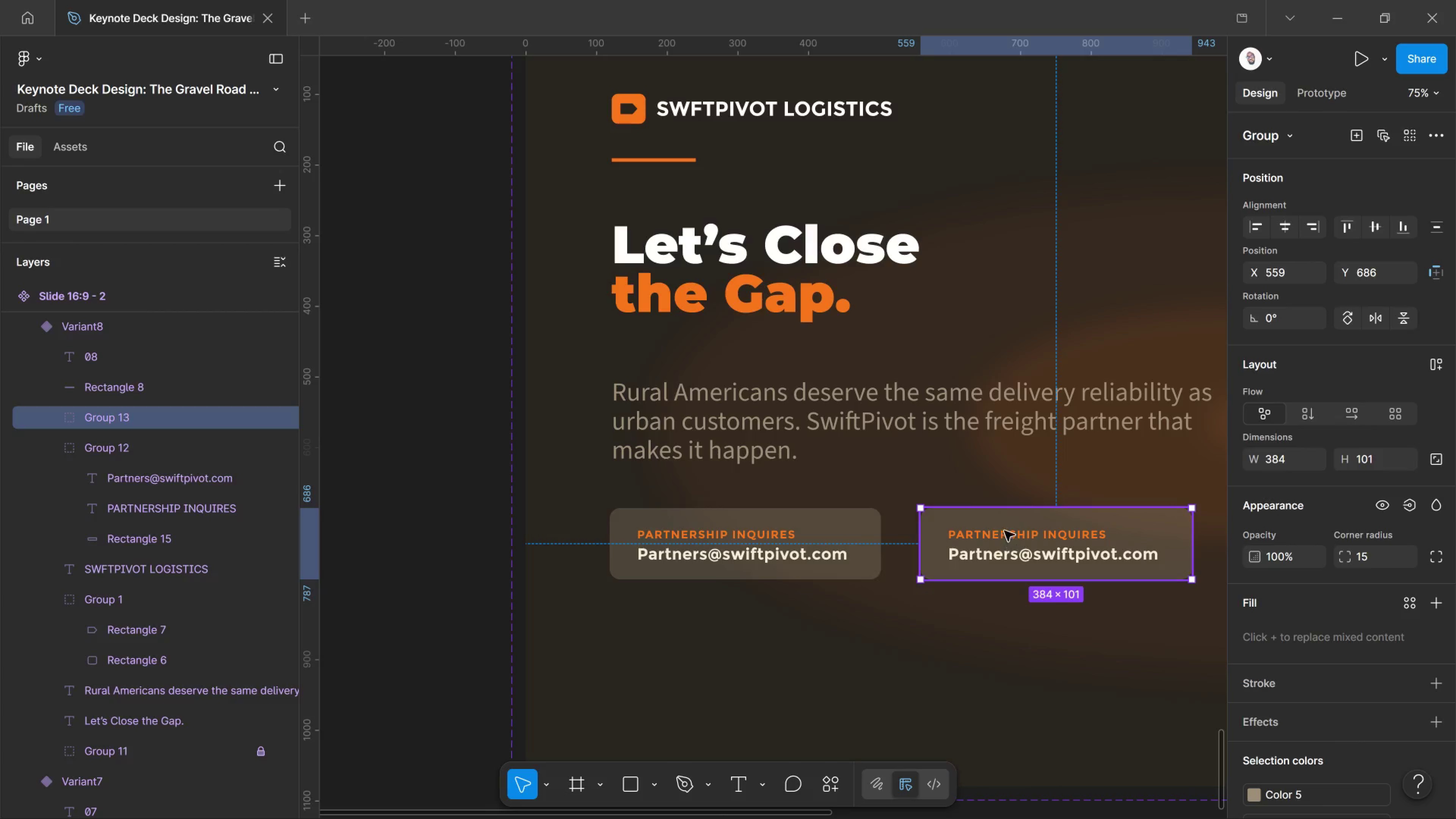 
double_click([1037, 535])
 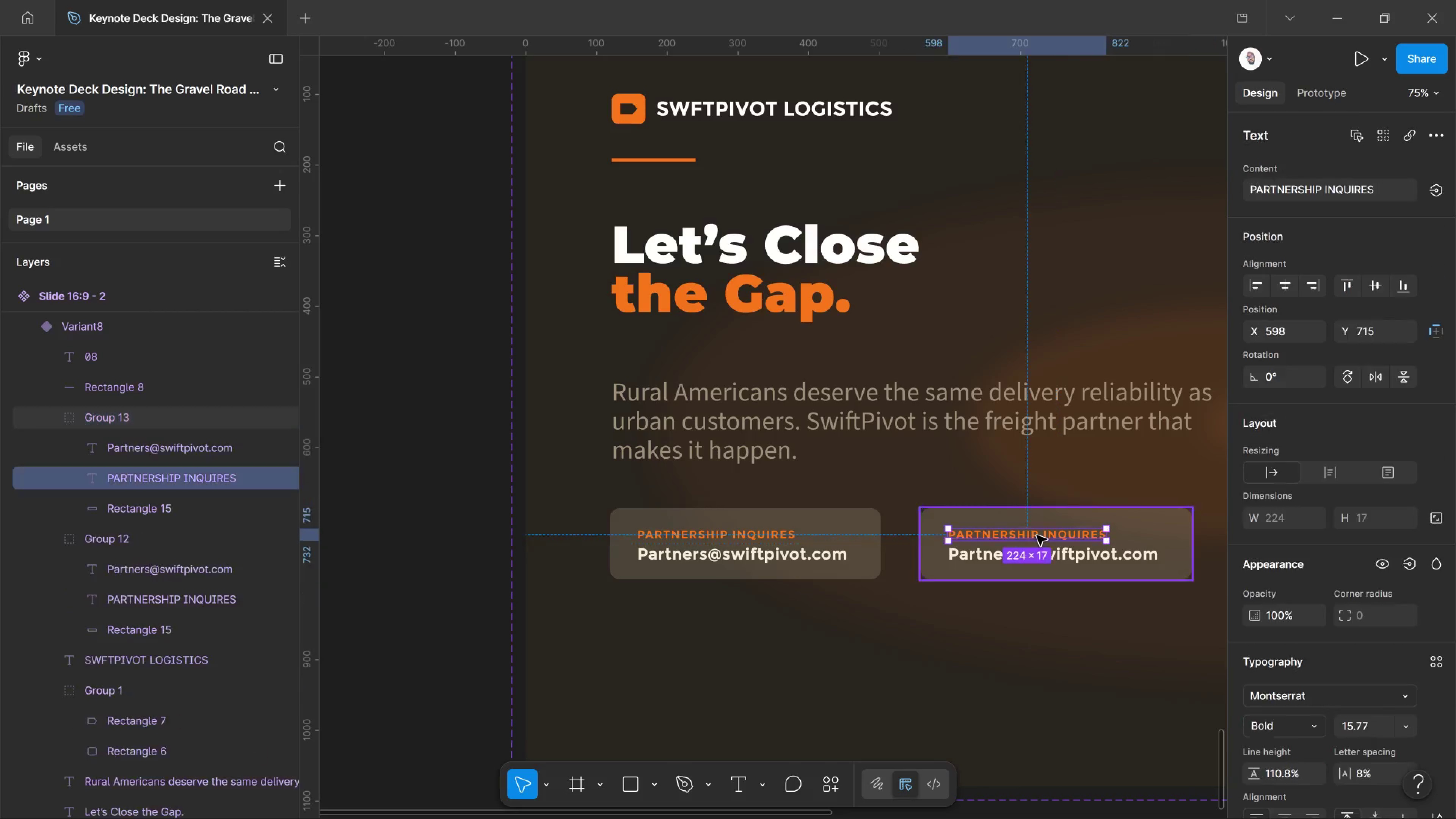 
double_click([1037, 535])
 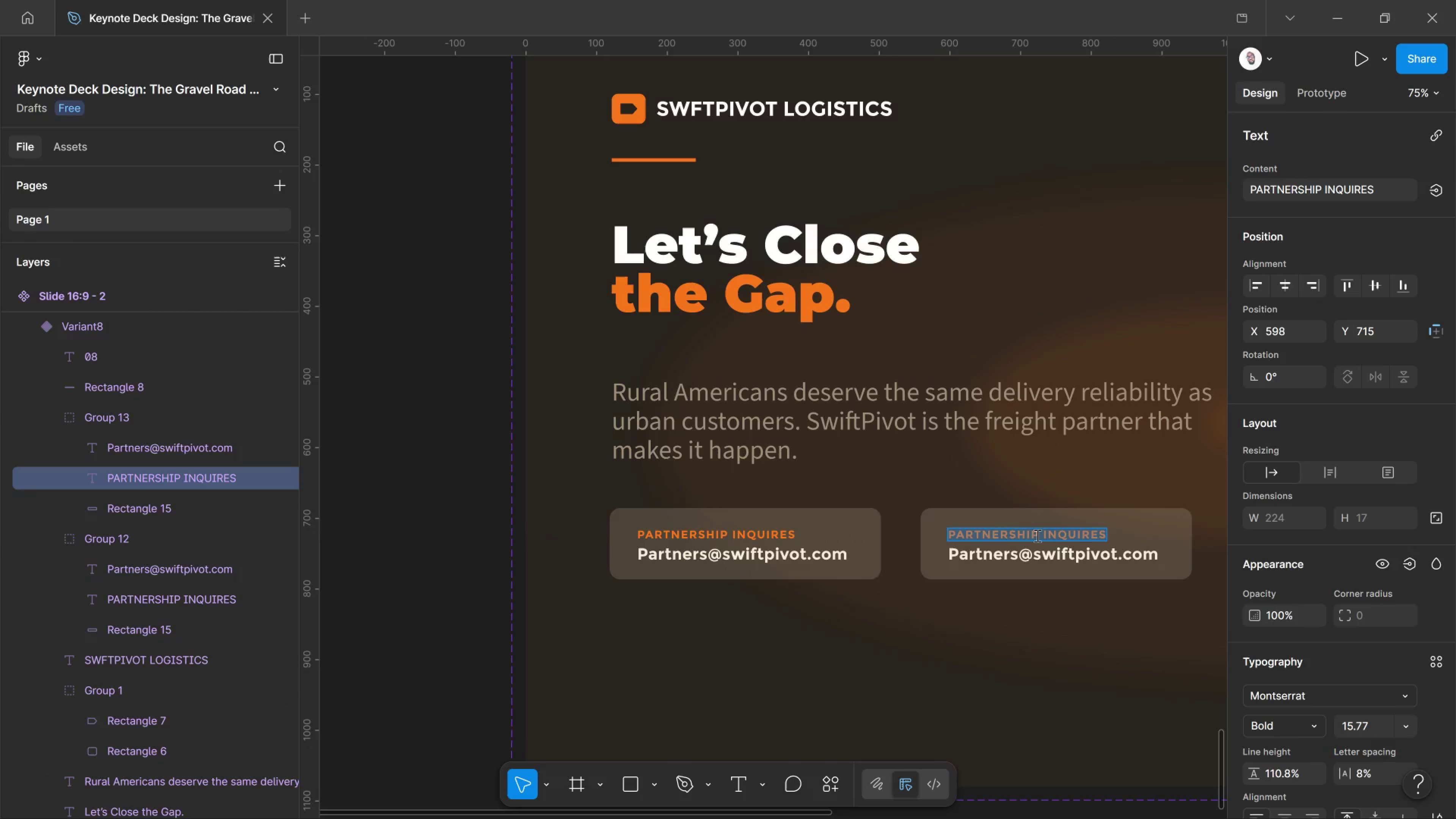 
triple_click([1037, 535])
 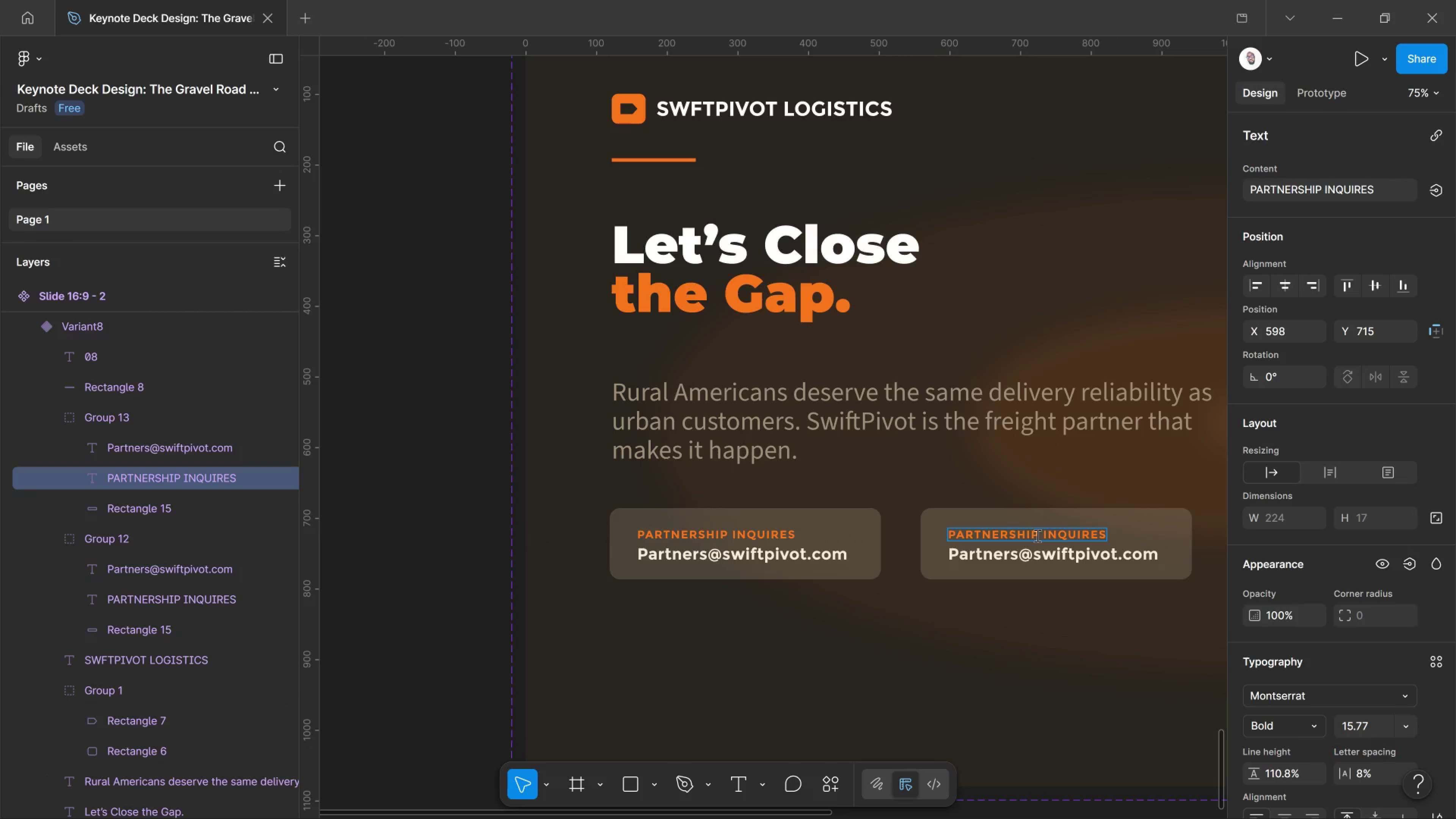 
key(Control+ControlLeft)
 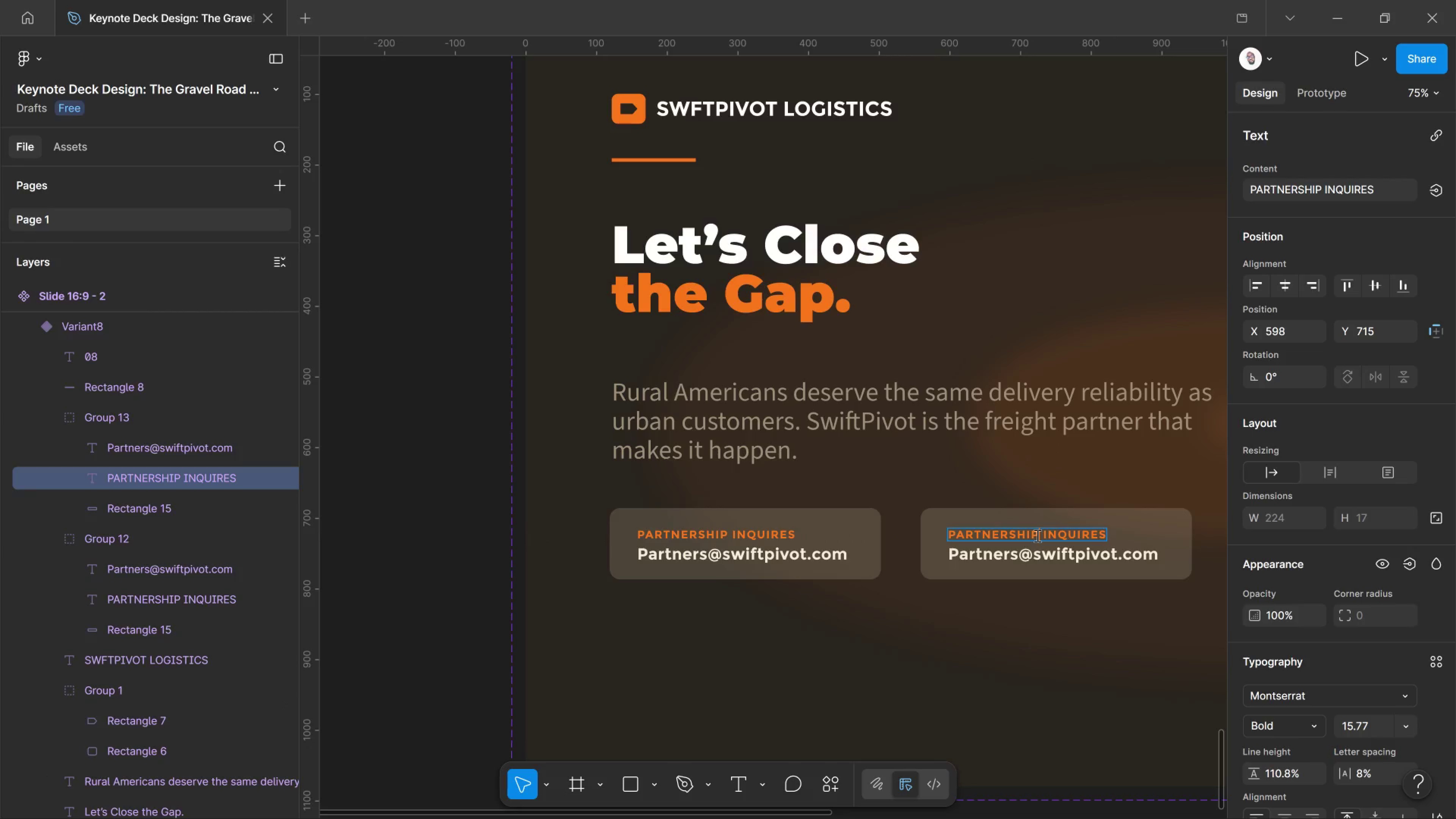 
key(Control+A)
 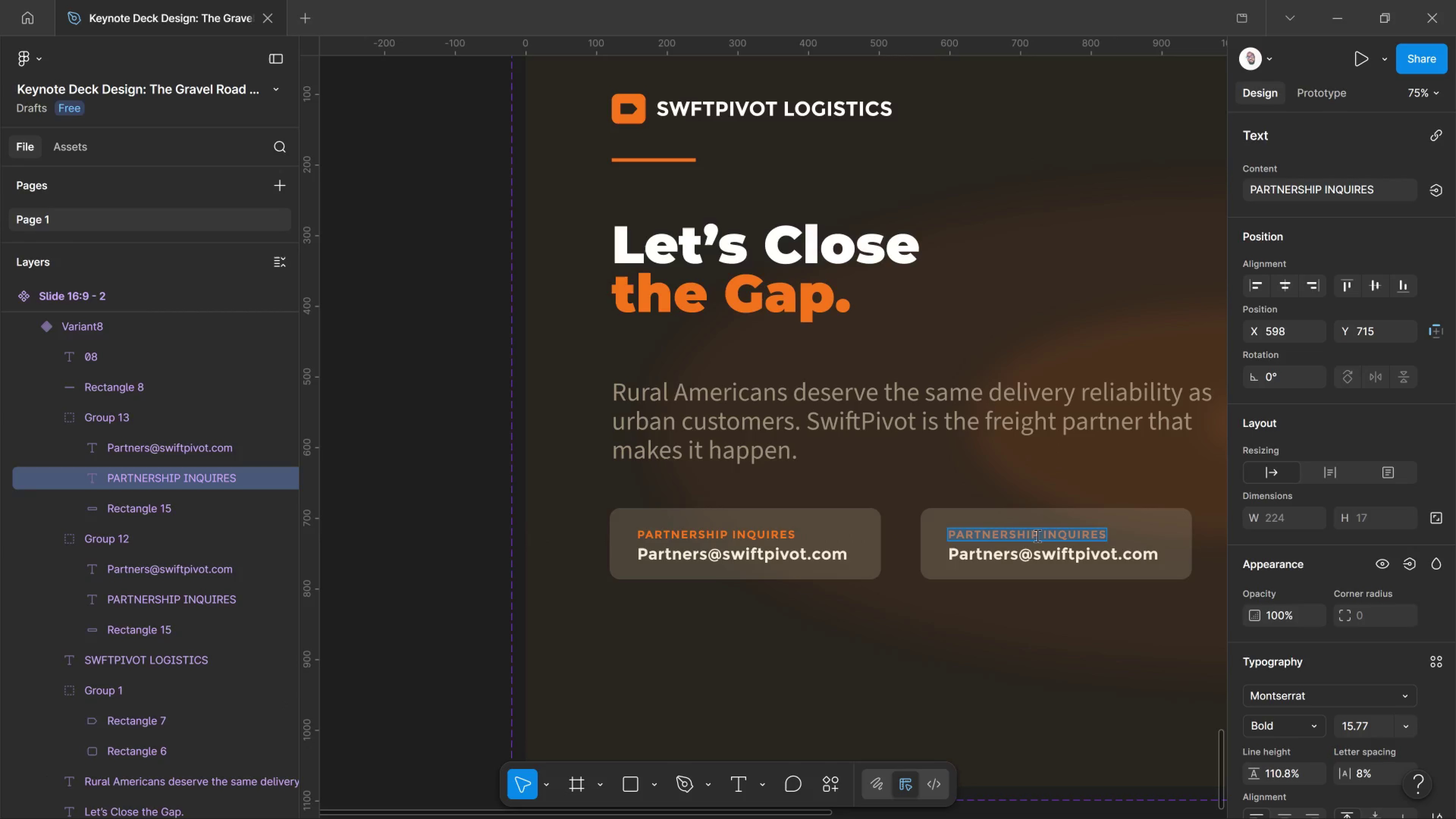 
type(DIRECT LINE)
 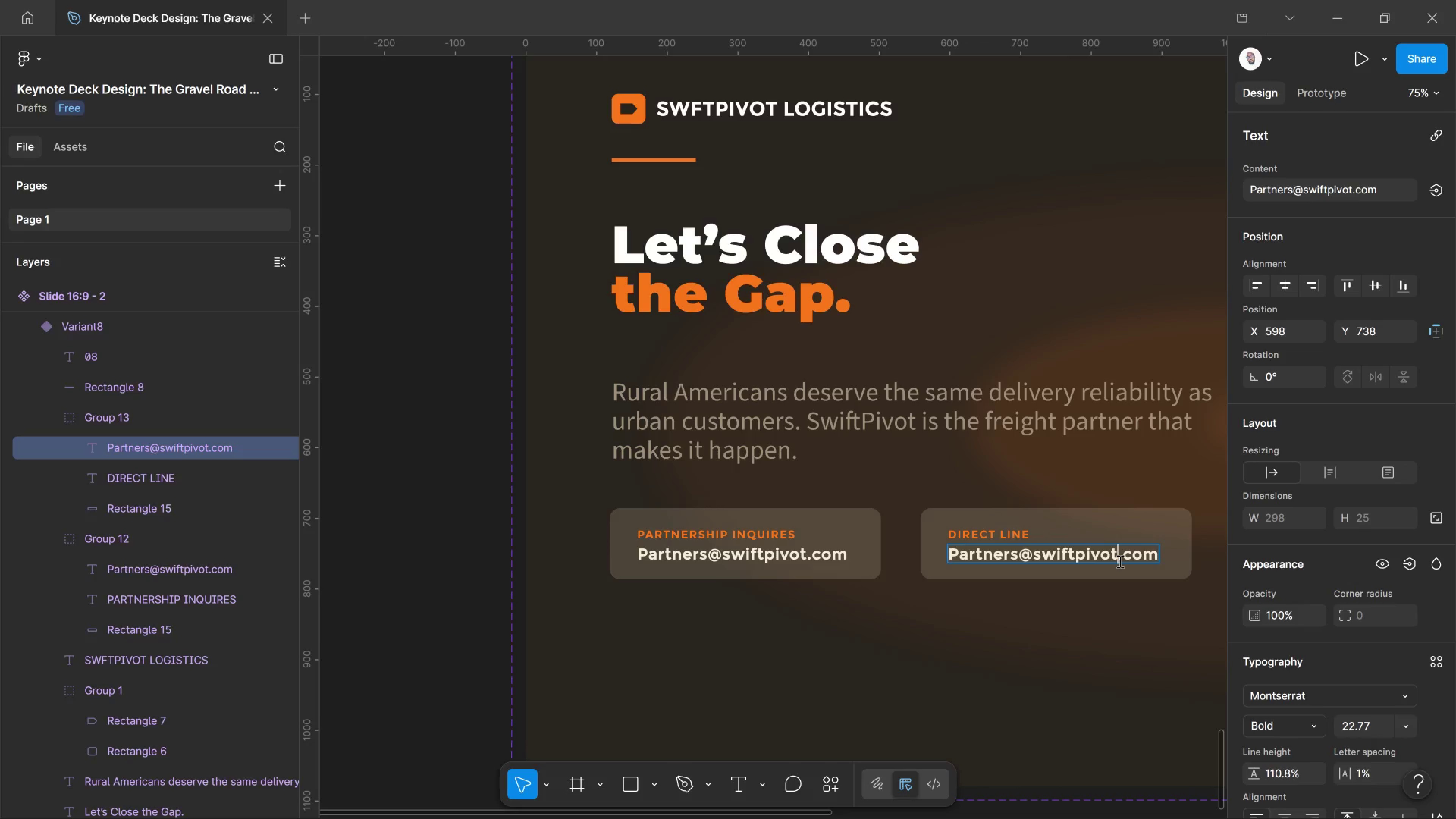 
key(Control+ControlLeft)
 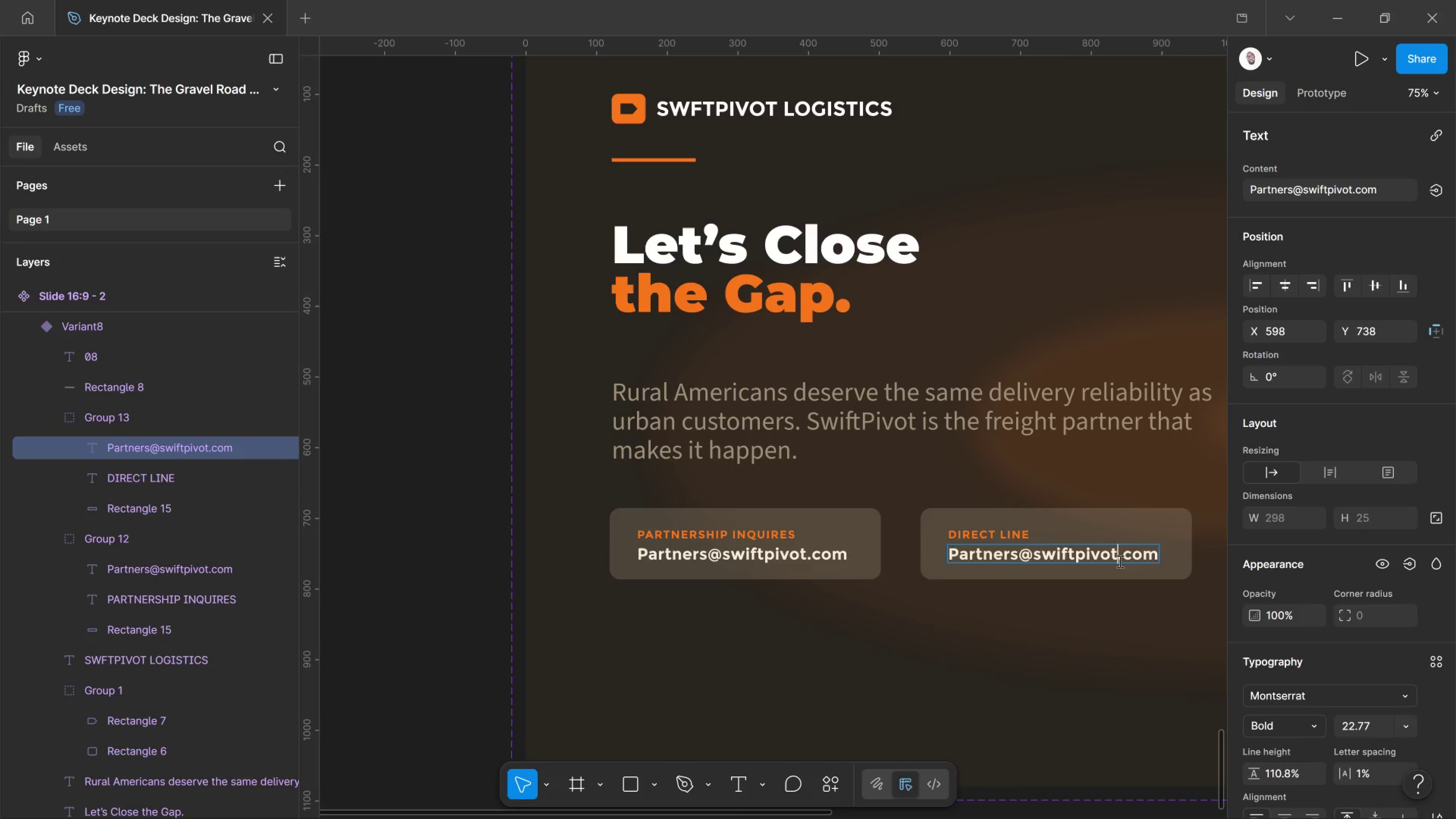 
key(Control+A)
 